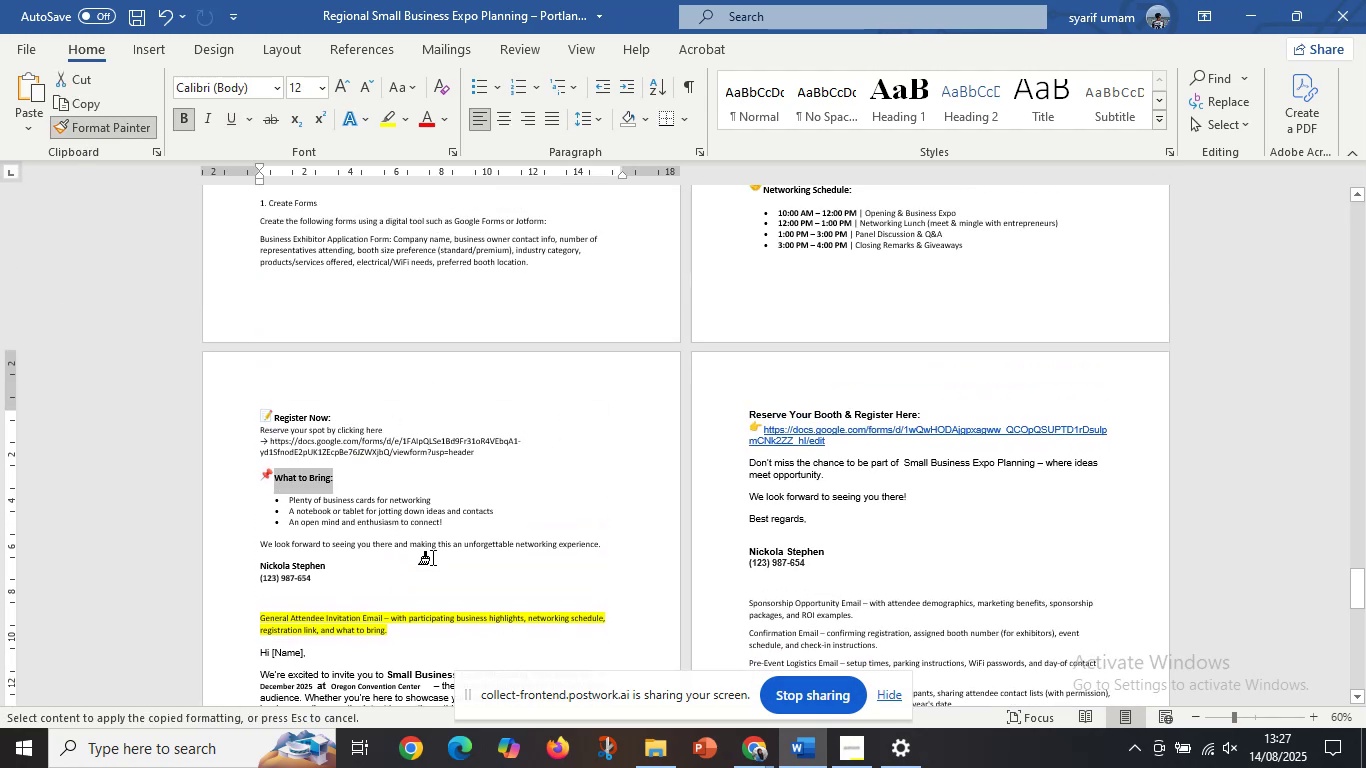 
scroll: coordinate [435, 578], scroll_direction: down, amount: 6.0
 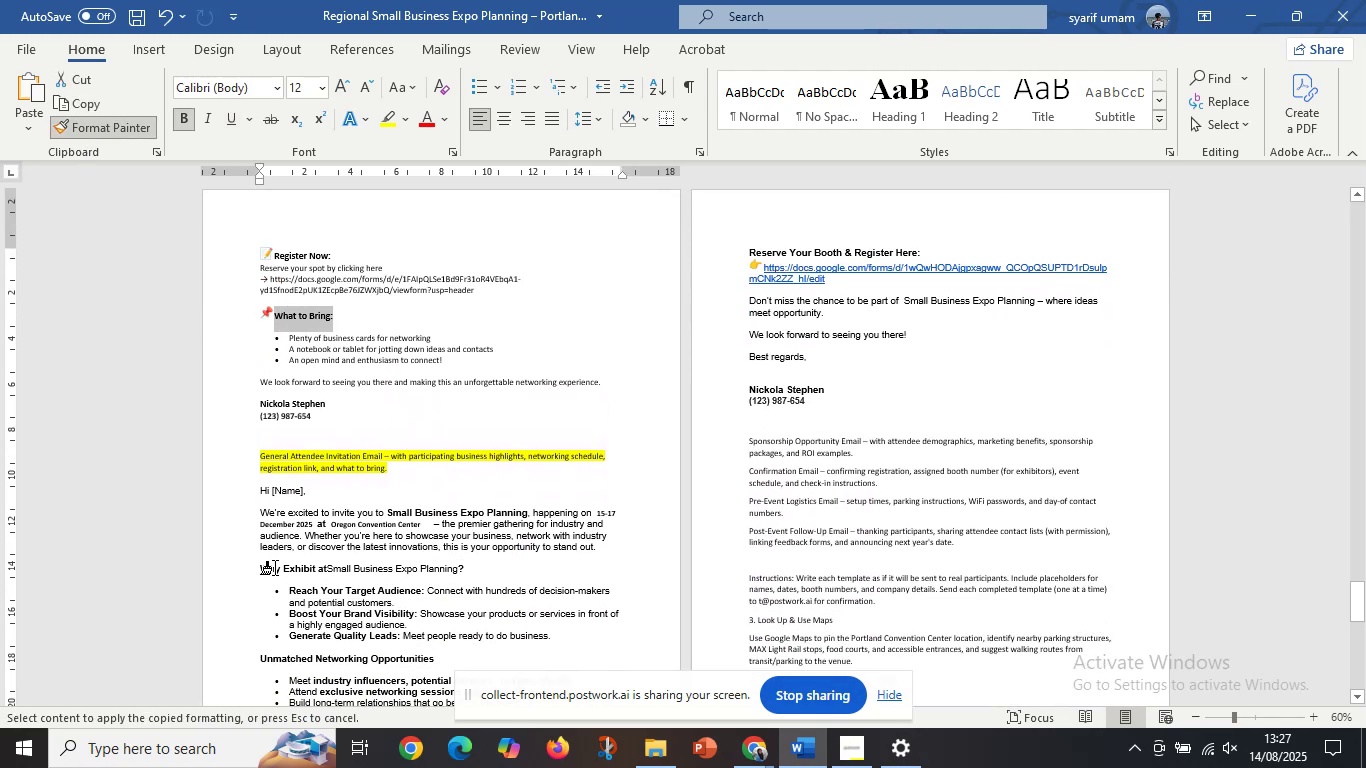 
left_click_drag(start_coordinate=[265, 571], to_coordinate=[557, 566])
 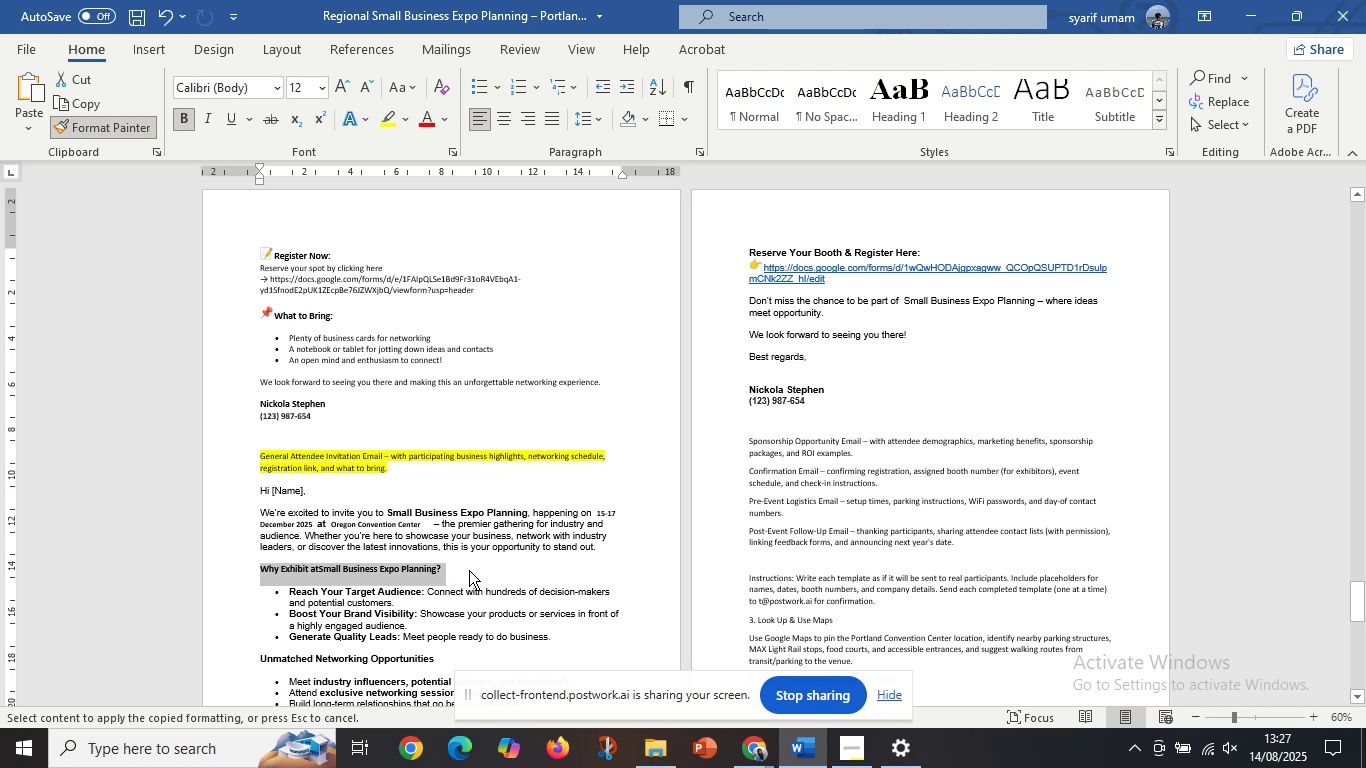 
scroll: coordinate [398, 570], scroll_direction: down, amount: 3.0
 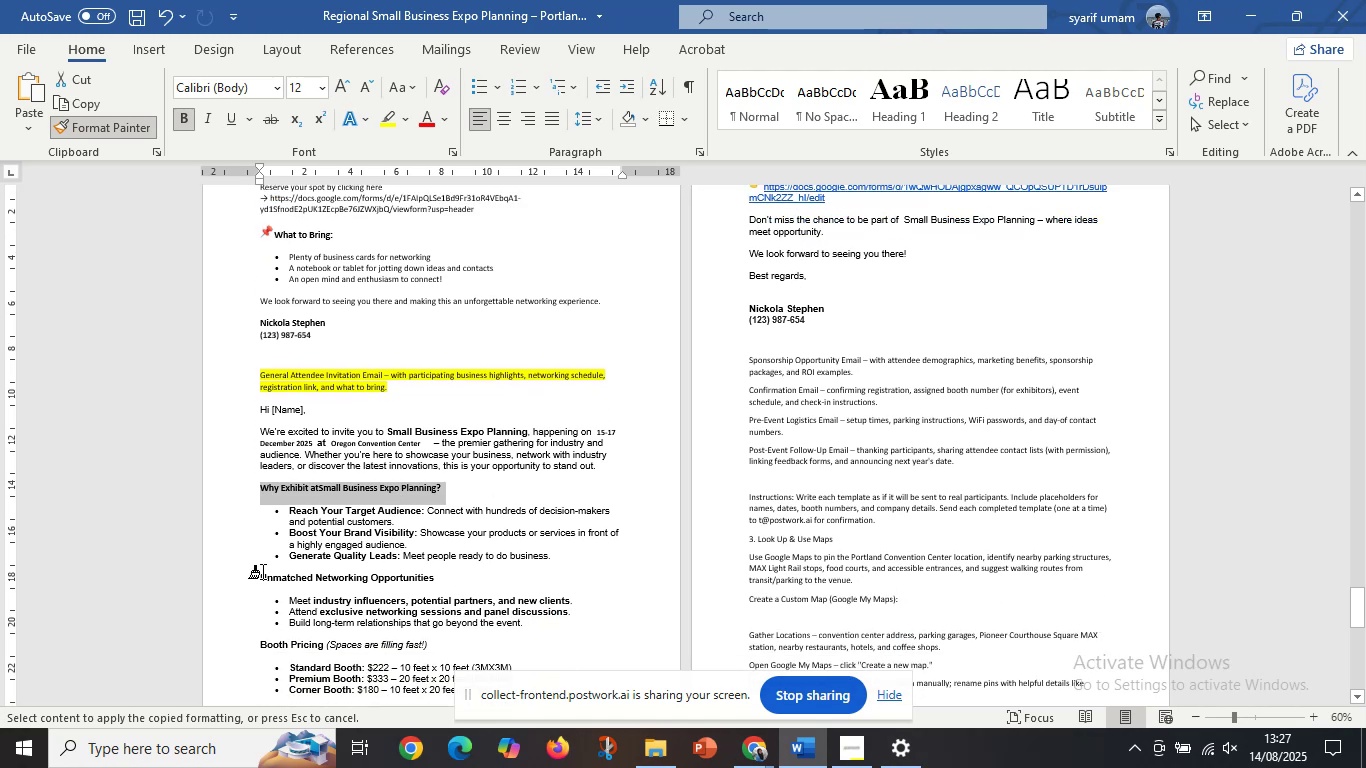 
left_click_drag(start_coordinate=[265, 577], to_coordinate=[518, 577])
 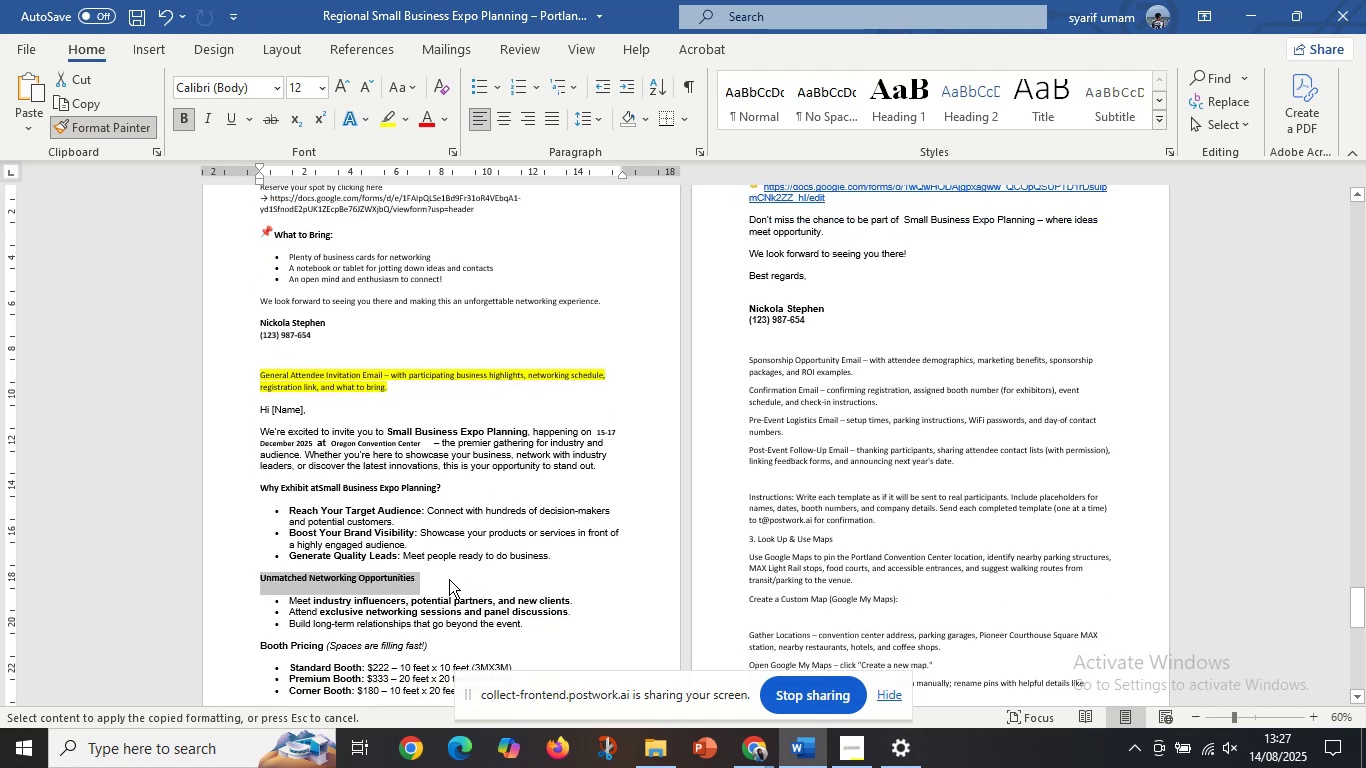 
scroll: coordinate [440, 579], scroll_direction: down, amount: 3.0
 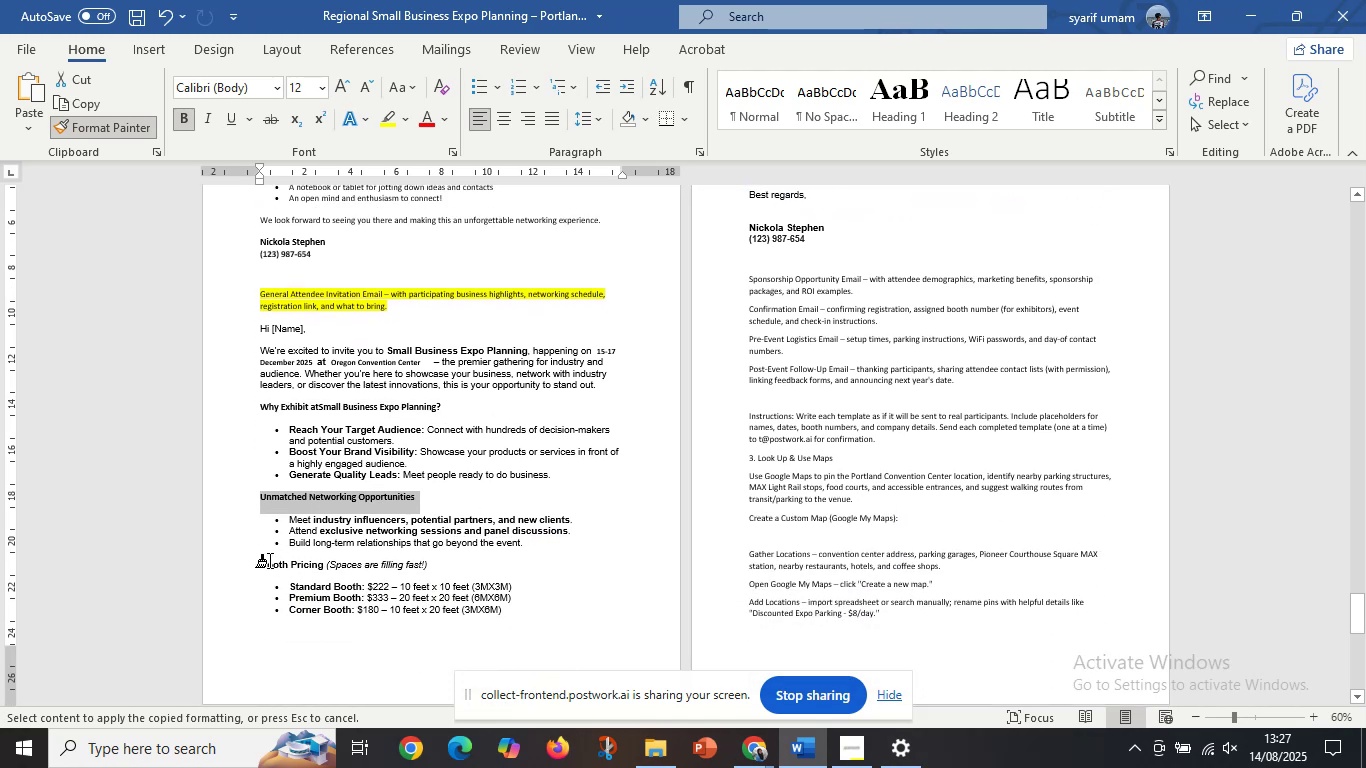 
left_click_drag(start_coordinate=[263, 561], to_coordinate=[454, 572])
 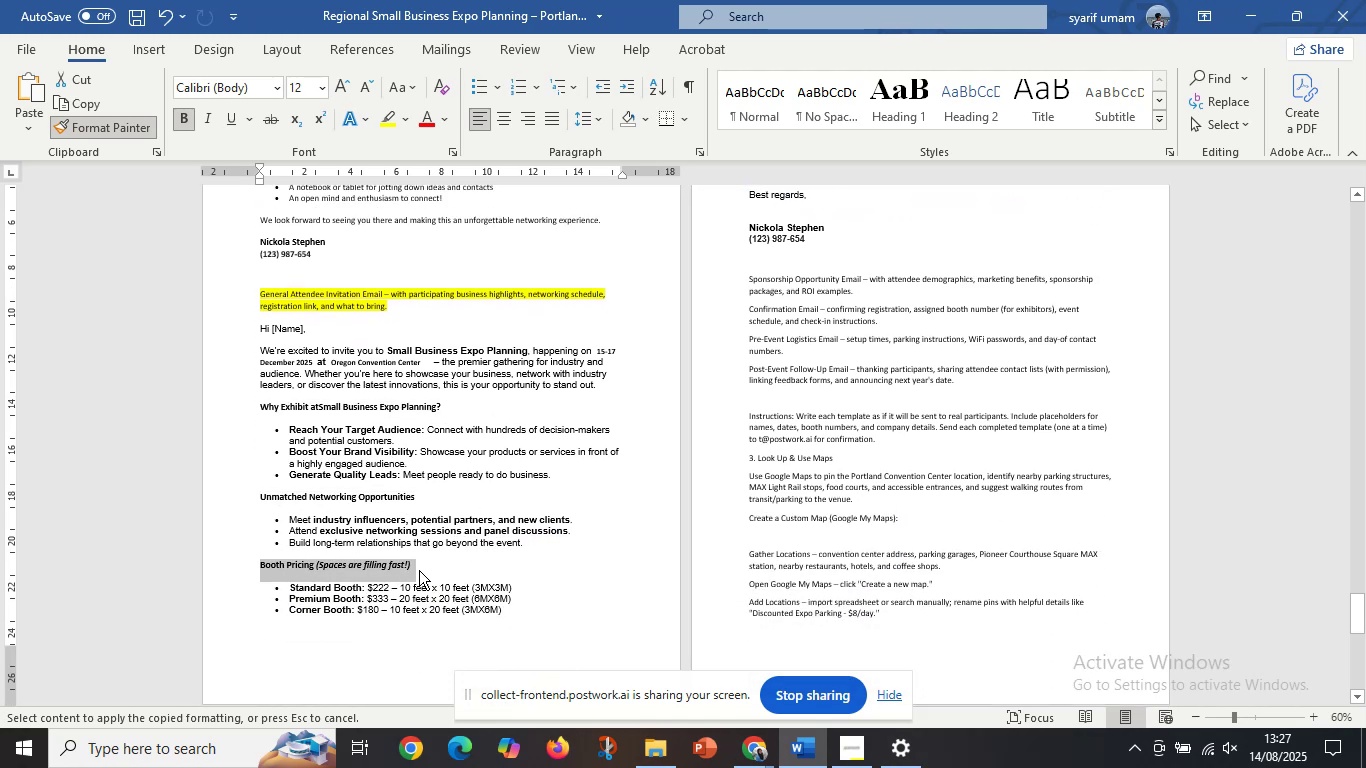 
scroll: coordinate [781, 290], scroll_direction: up, amount: 6.0
 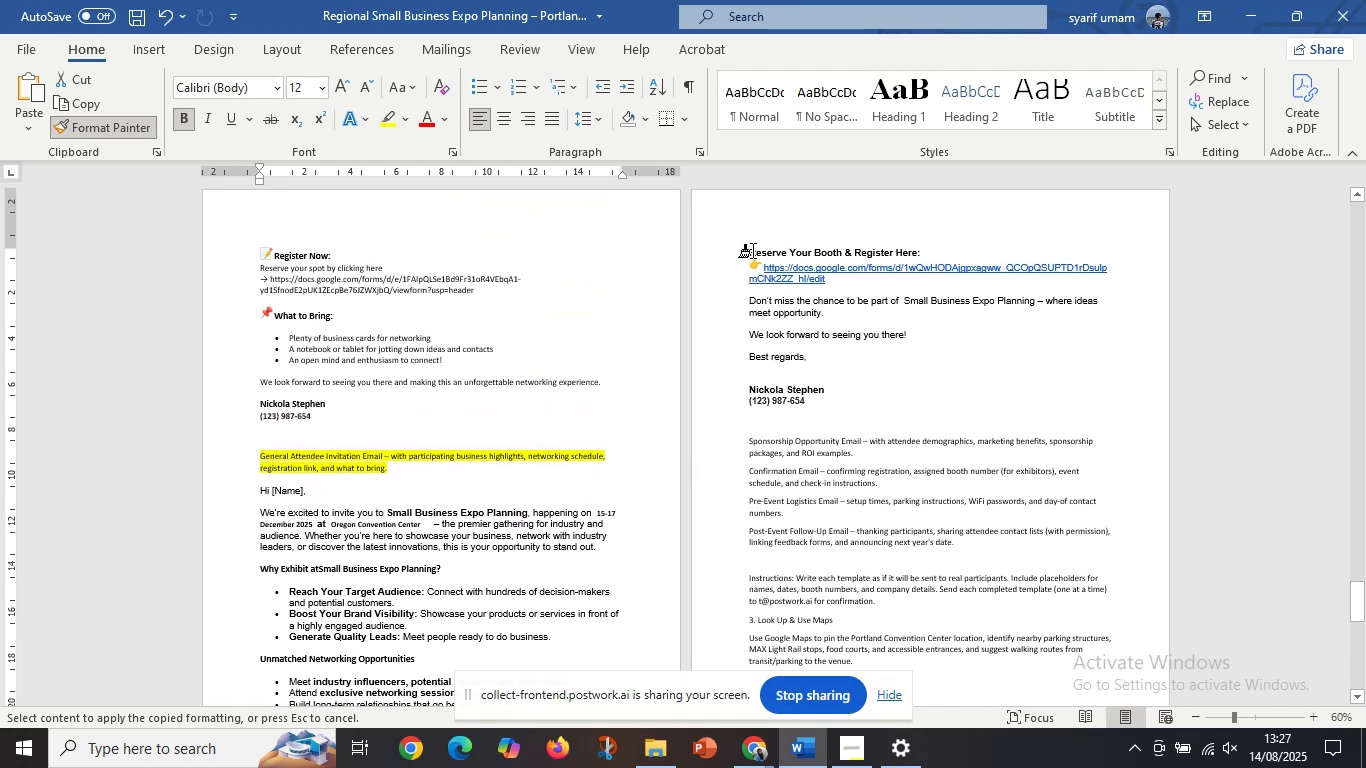 
left_click_drag(start_coordinate=[753, 250], to_coordinate=[960, 248])
 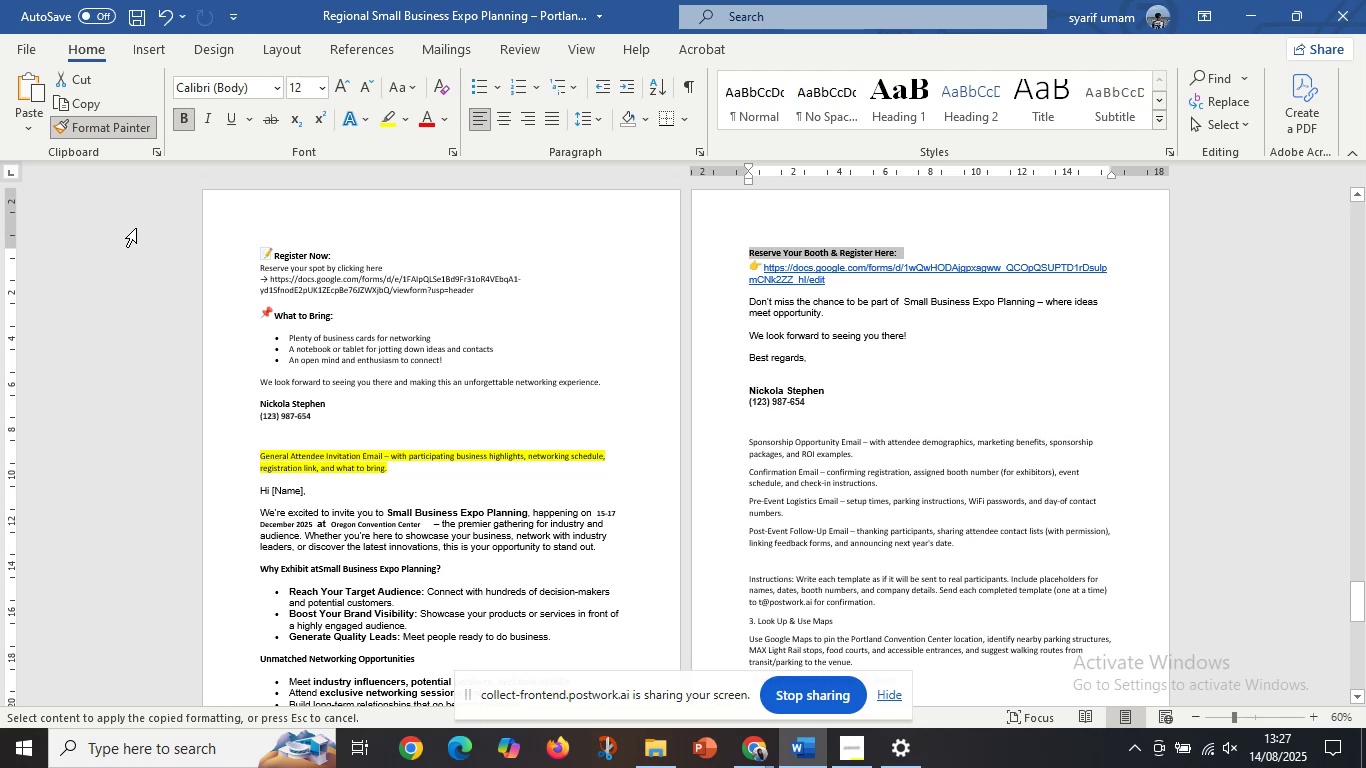 
left_click([60, 129])
 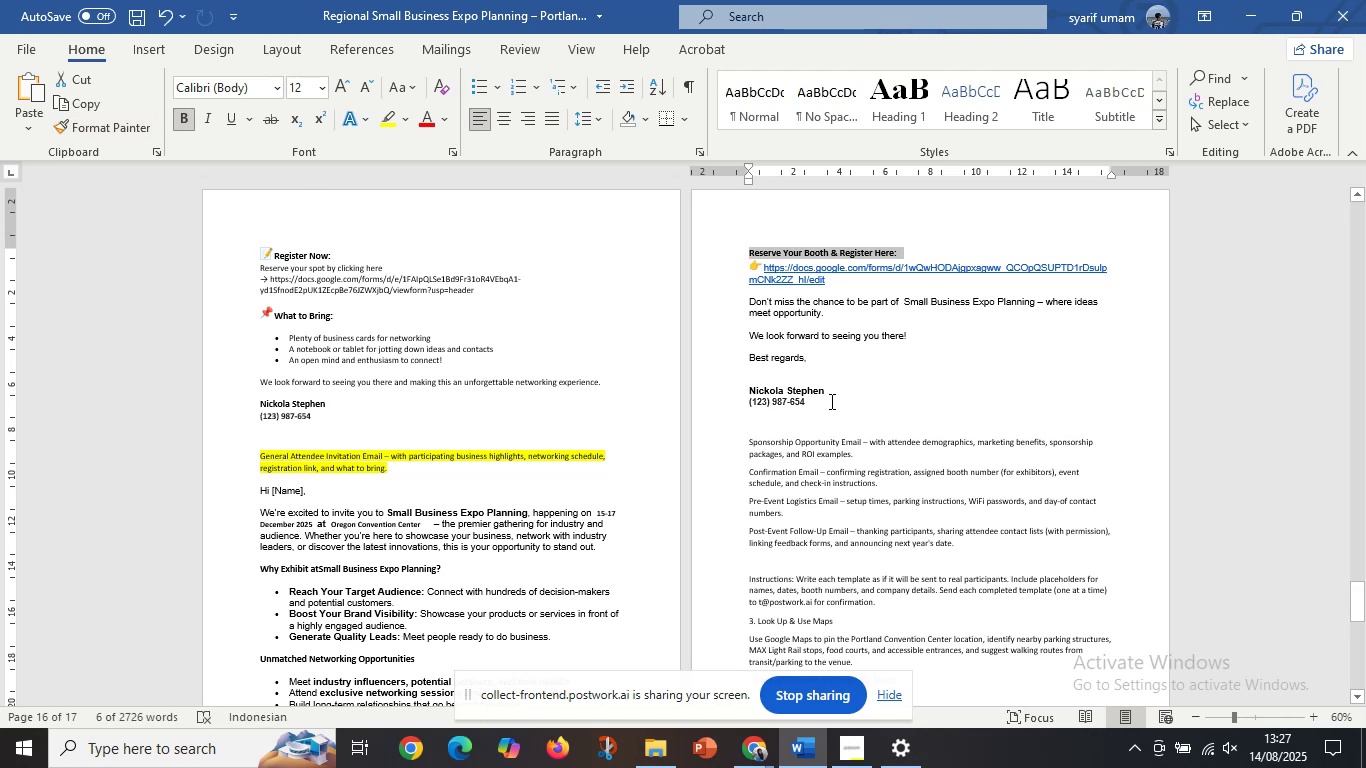 
left_click([801, 404])
 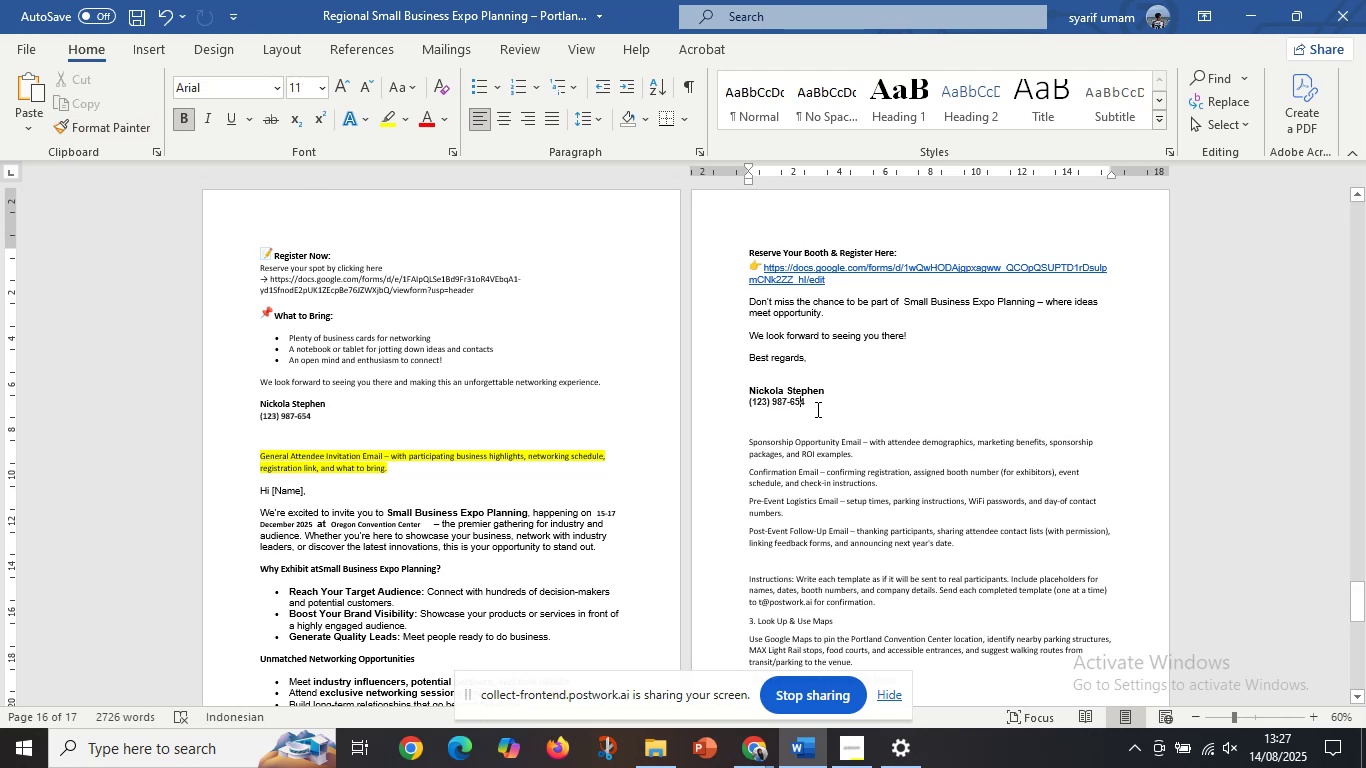 
left_click_drag(start_coordinate=[828, 409], to_coordinate=[758, 394])
 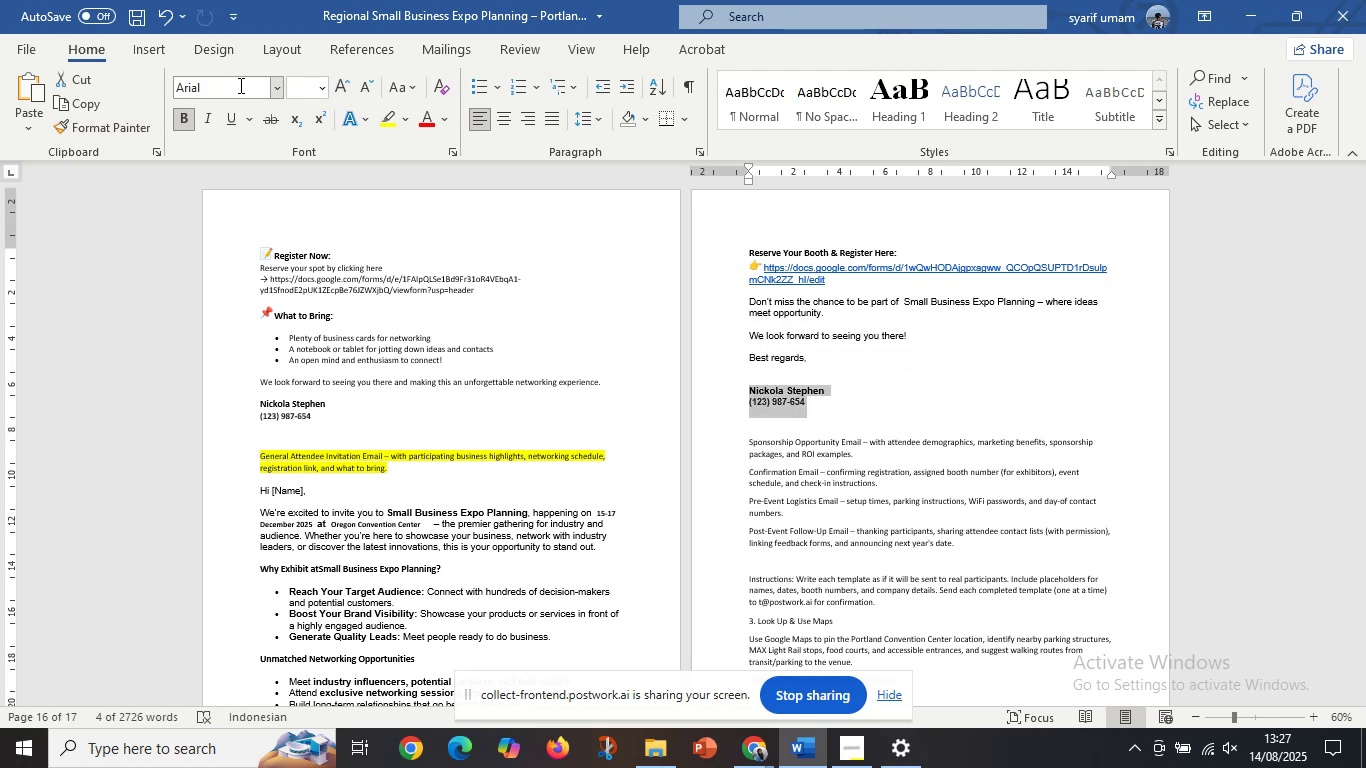 
left_click([239, 85])
 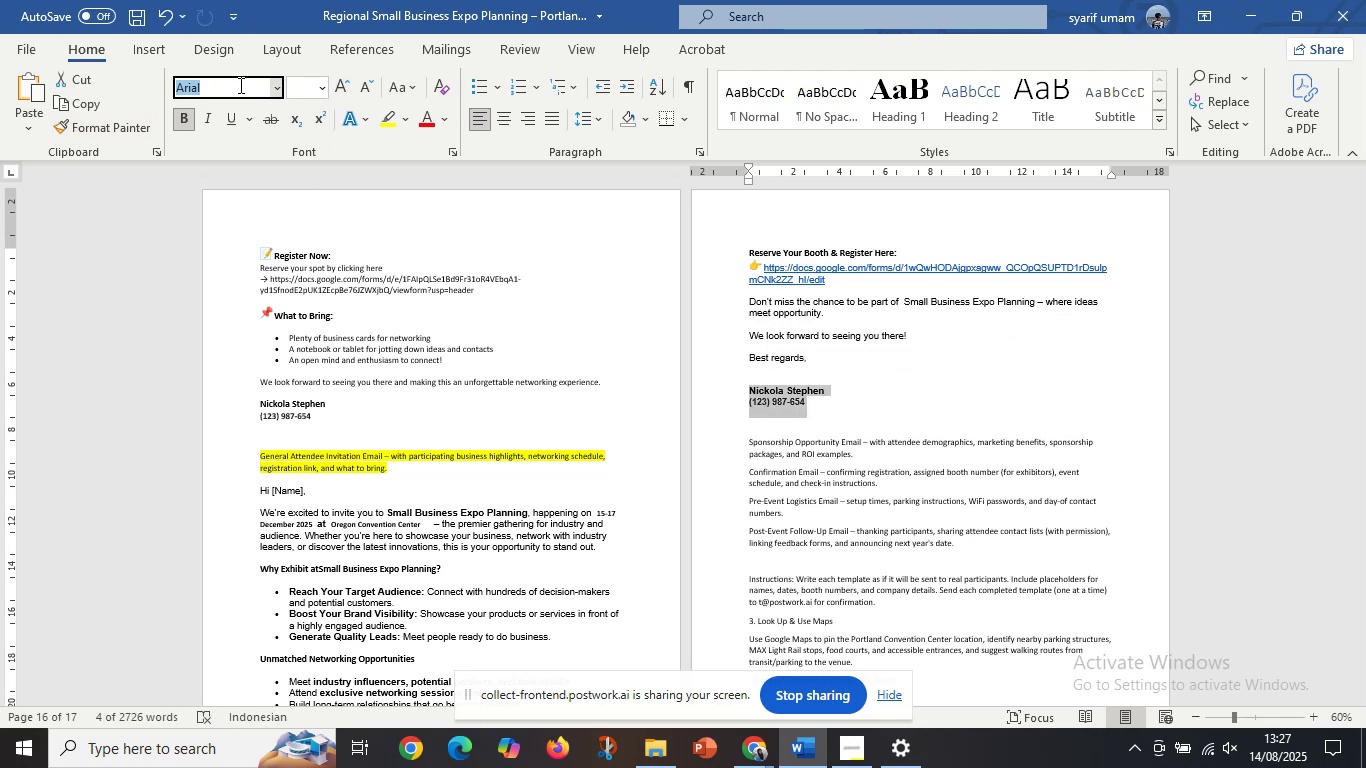 
type(calibri[Delete] [Delete])
 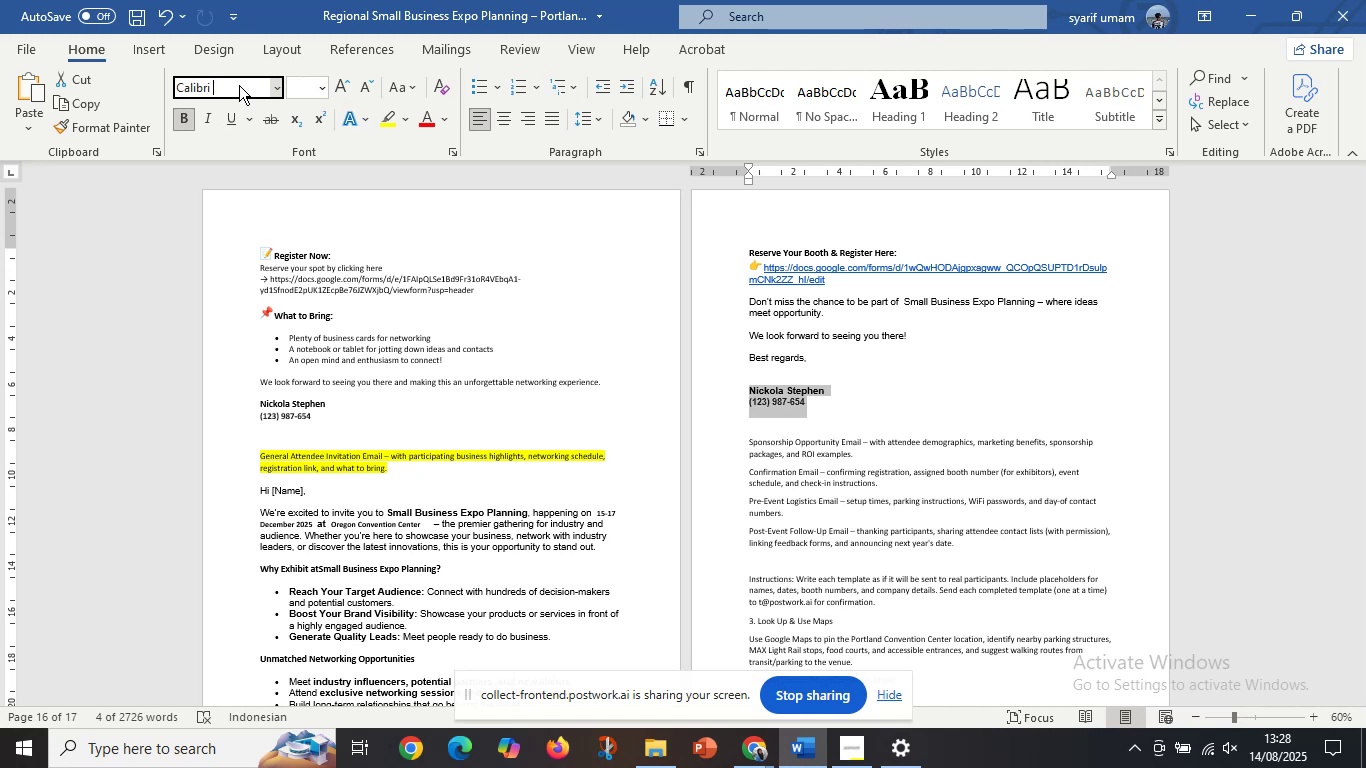 
key(Enter)
 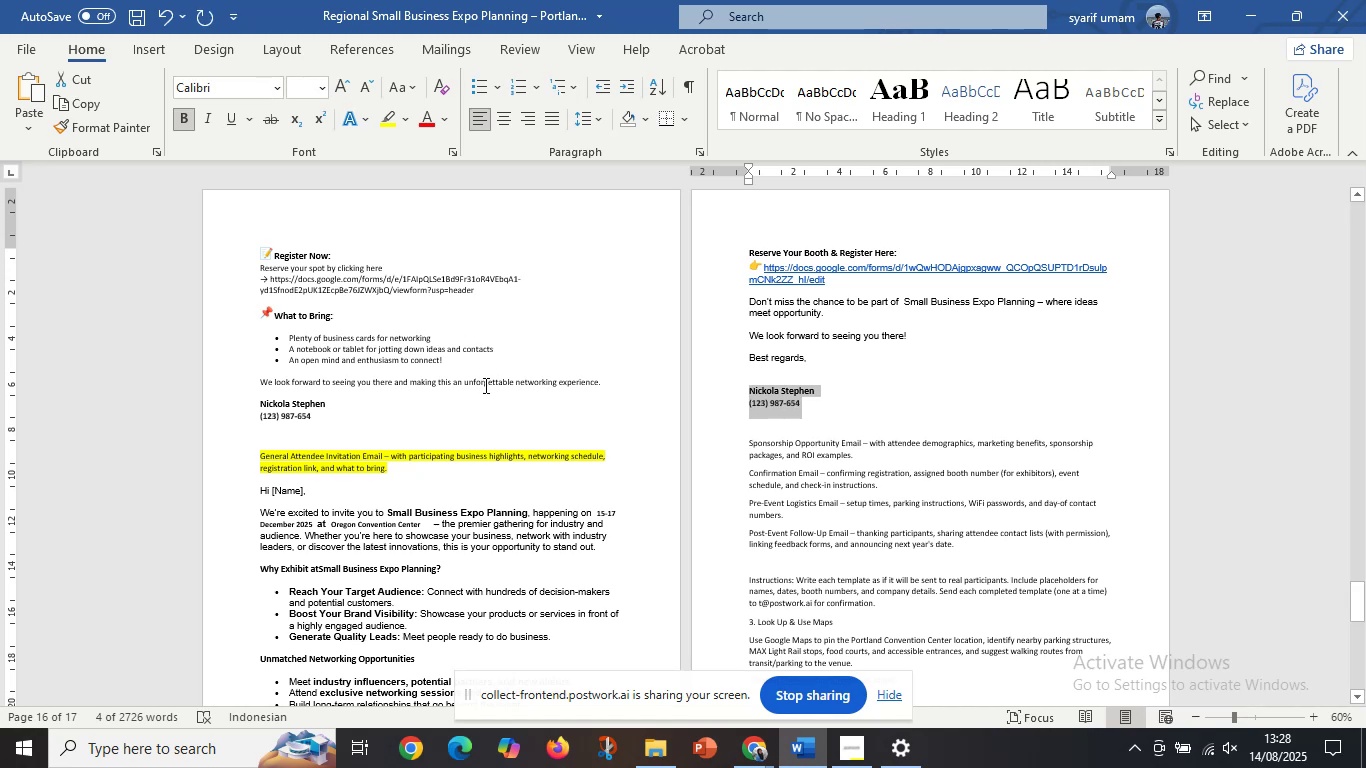 
left_click([407, 433])
 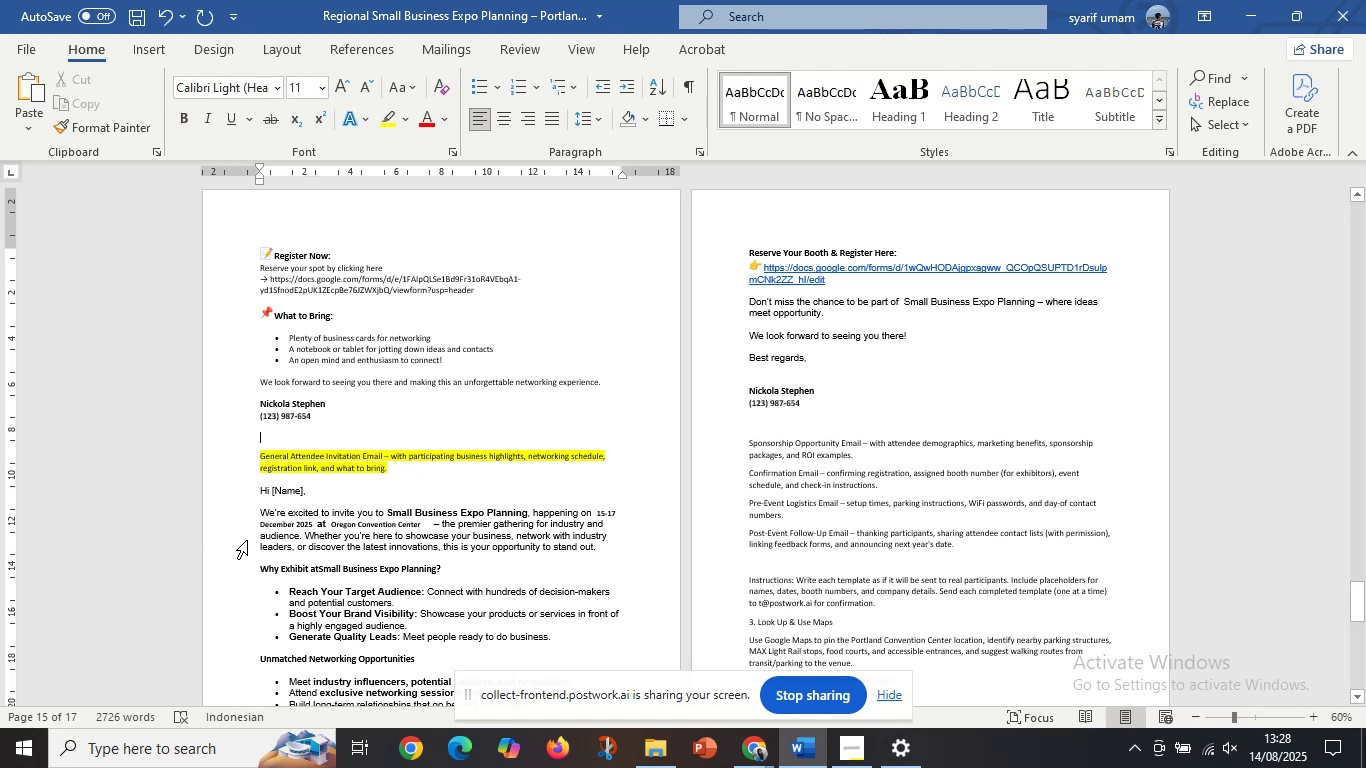 
left_click([258, 522])
 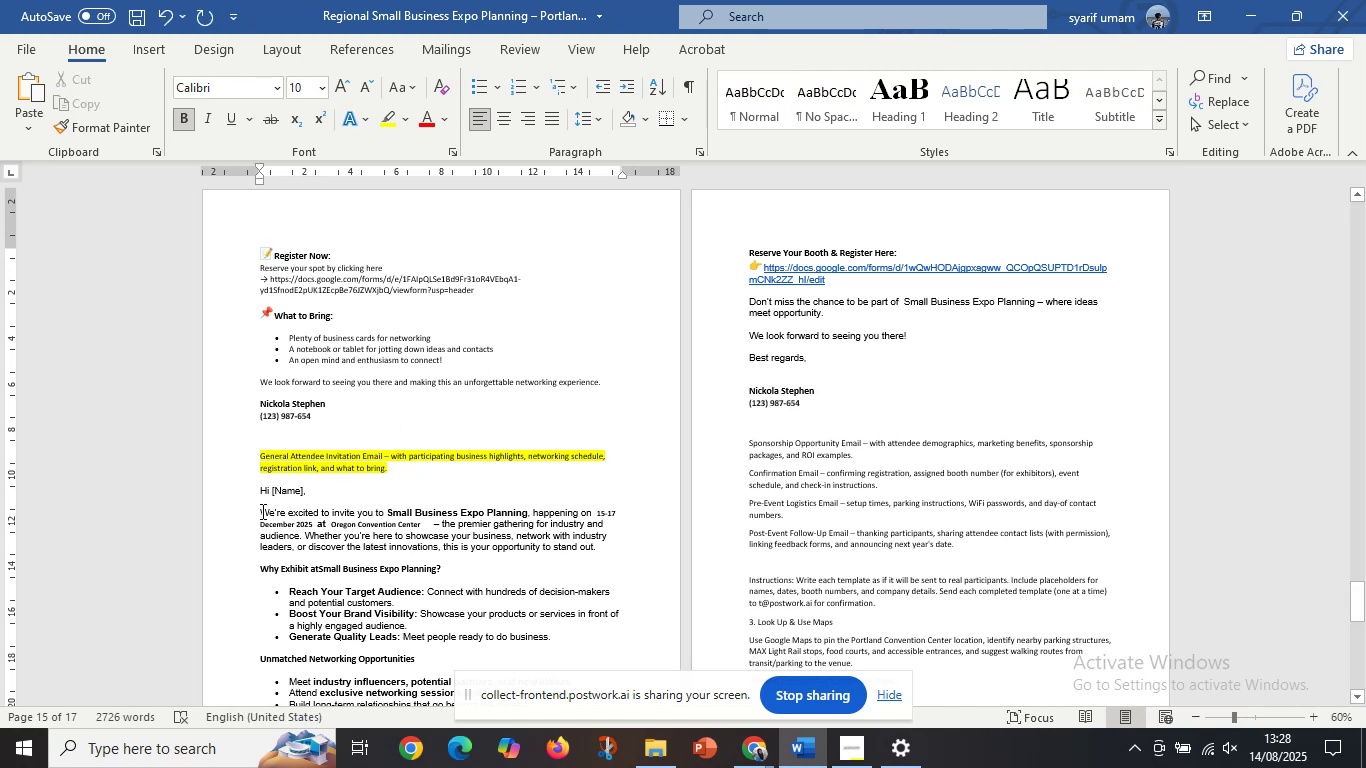 
left_click([261, 511])
 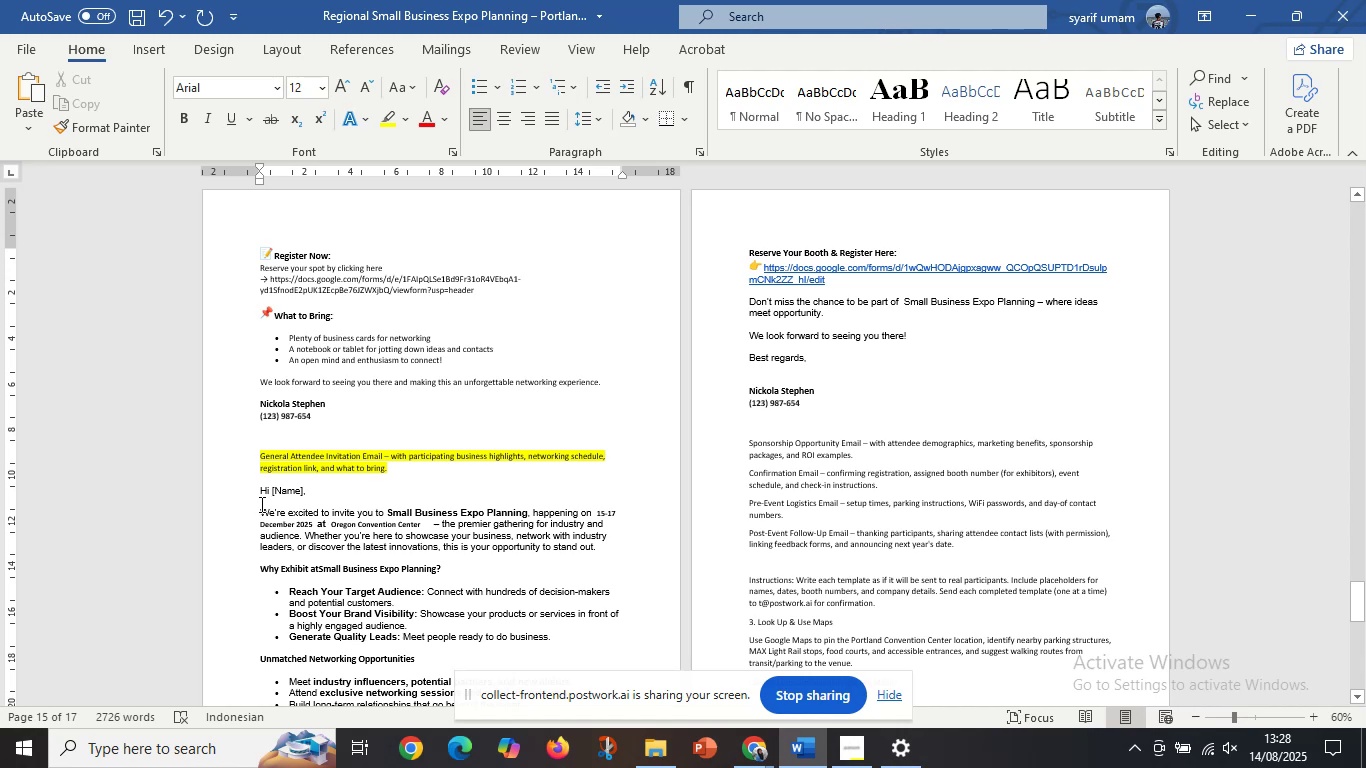 
scroll: coordinate [289, 495], scroll_direction: down, amount: 1.0
 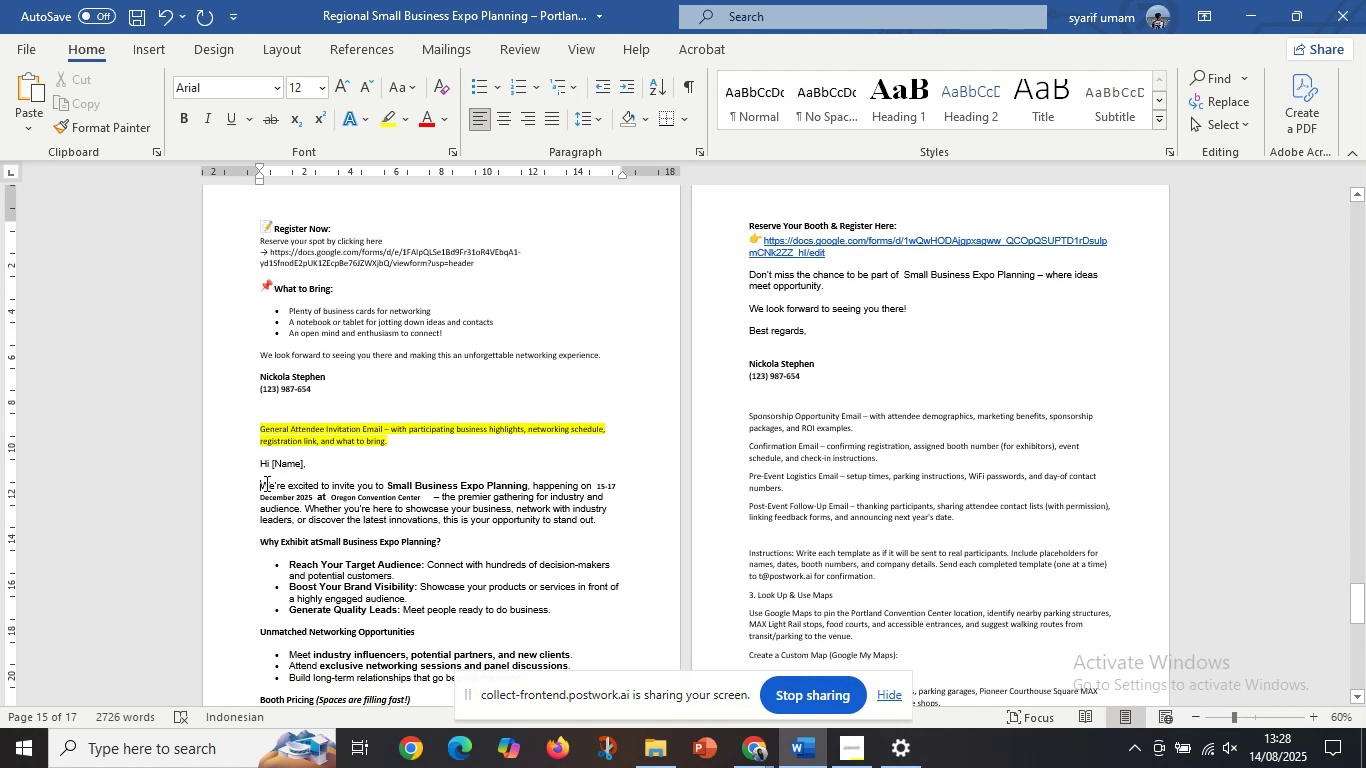 
left_click_drag(start_coordinate=[262, 483], to_coordinate=[639, 521])
 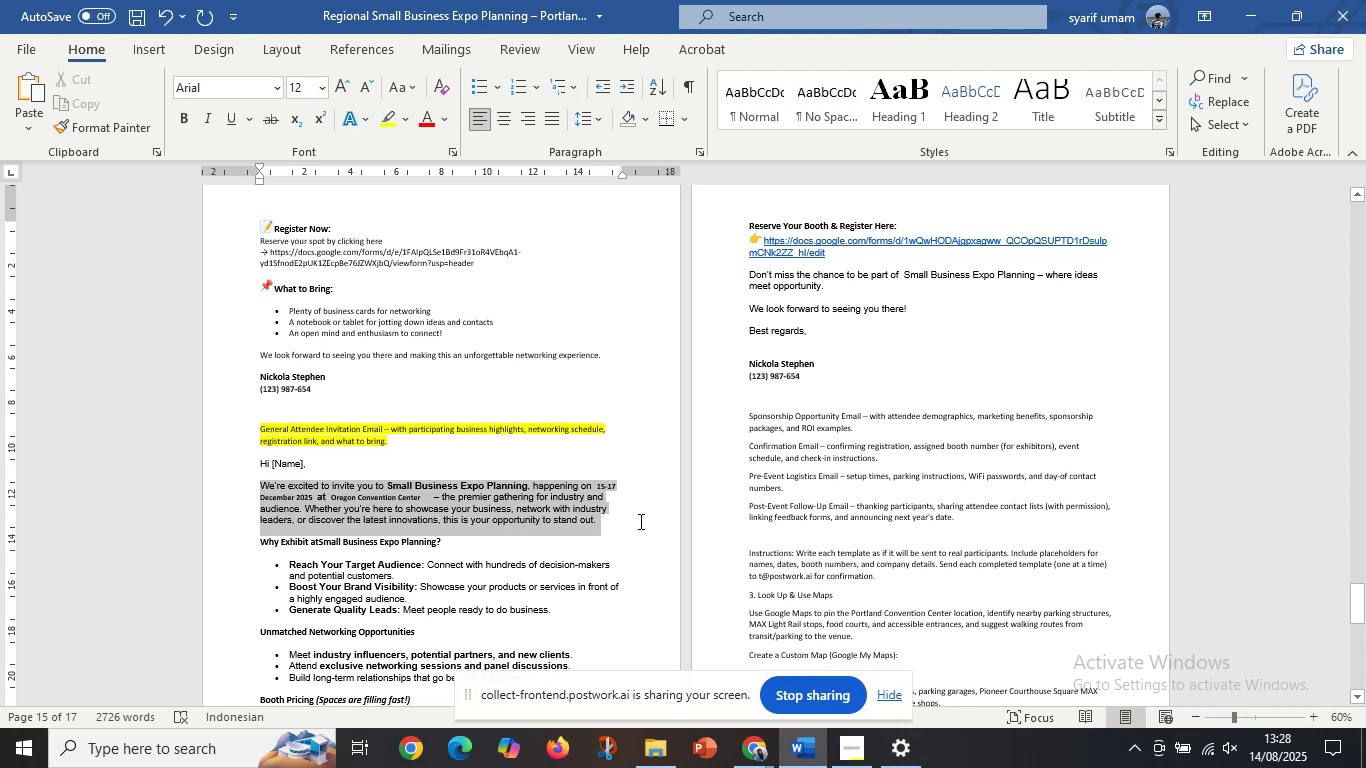 
hold_key(key=ControlLeft, duration=1.52)
left_click_drag(start_coordinate=[287, 560], to_coordinate=[575, 608])
 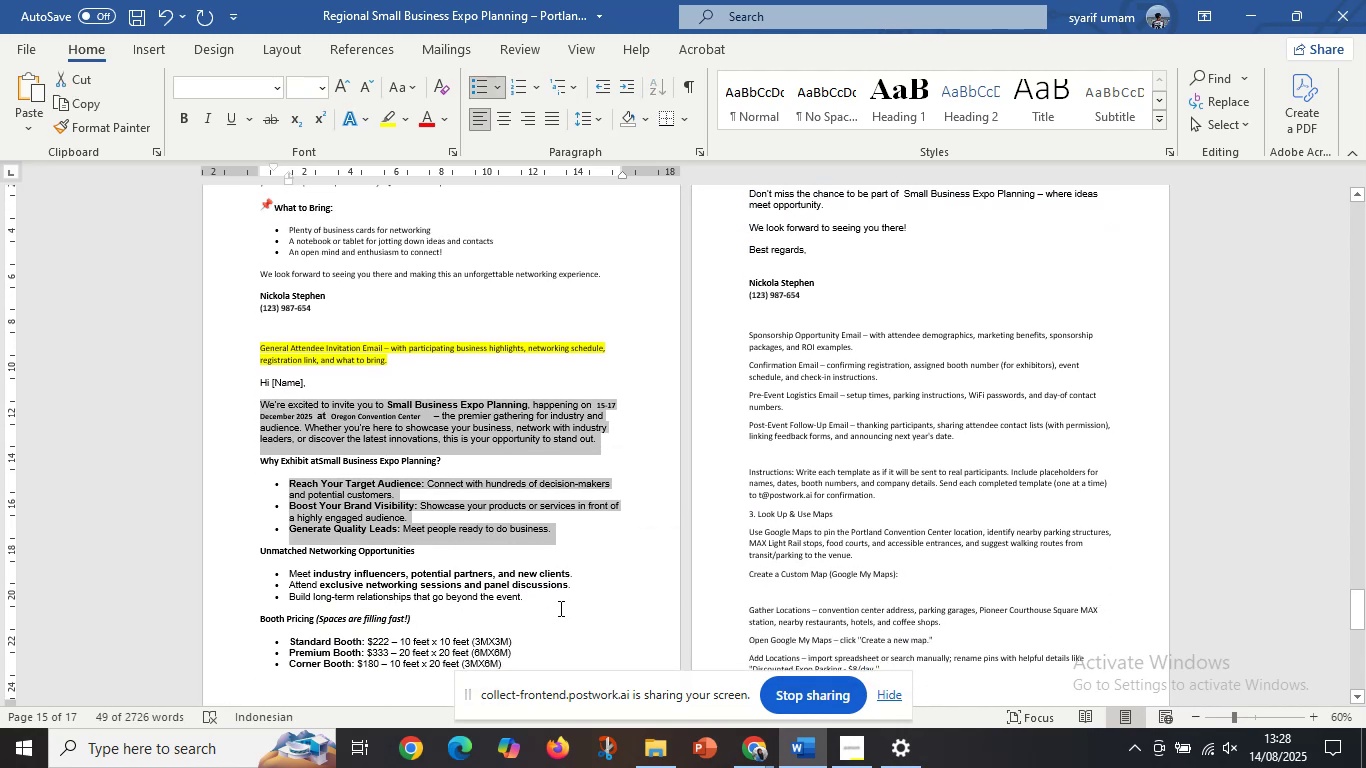 
hold_key(key=ControlLeft, duration=0.61)
 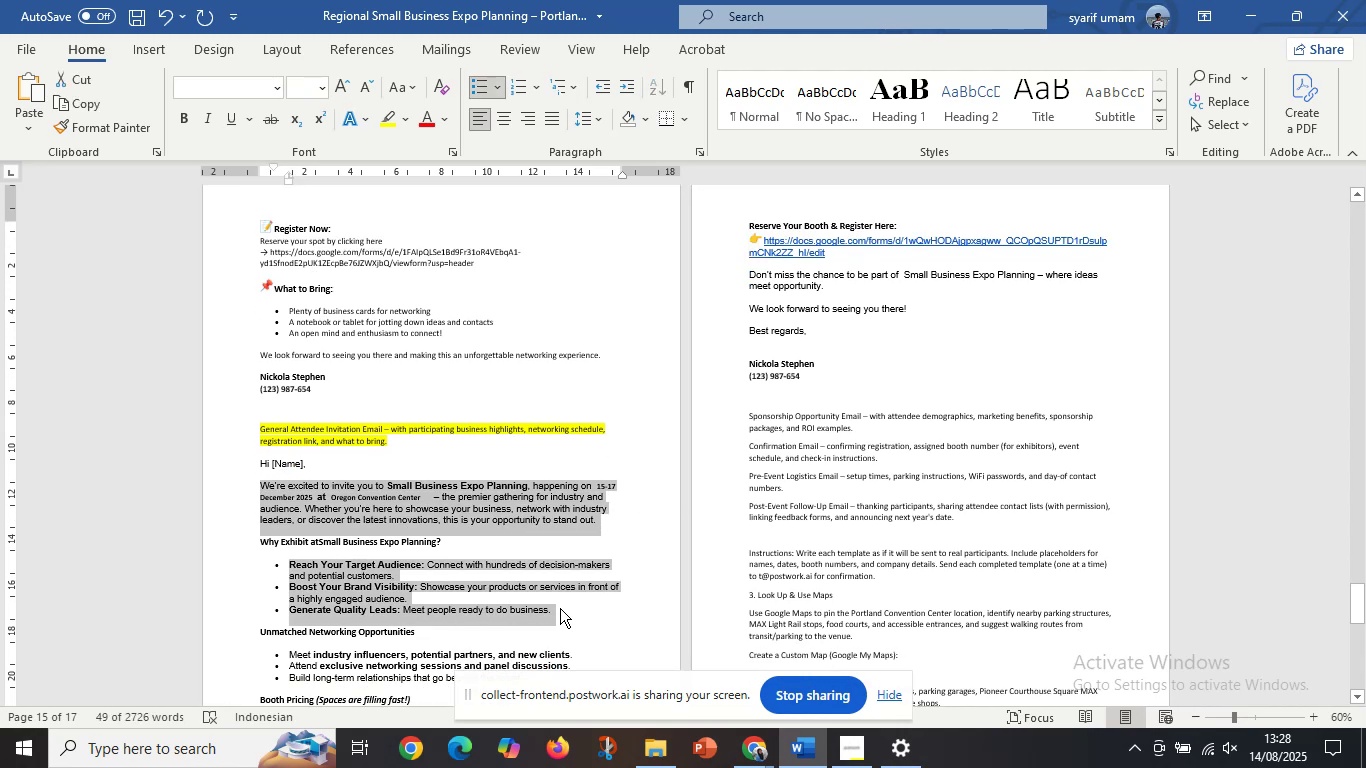 
scroll: coordinate [559, 608], scroll_direction: down, amount: 4.0
 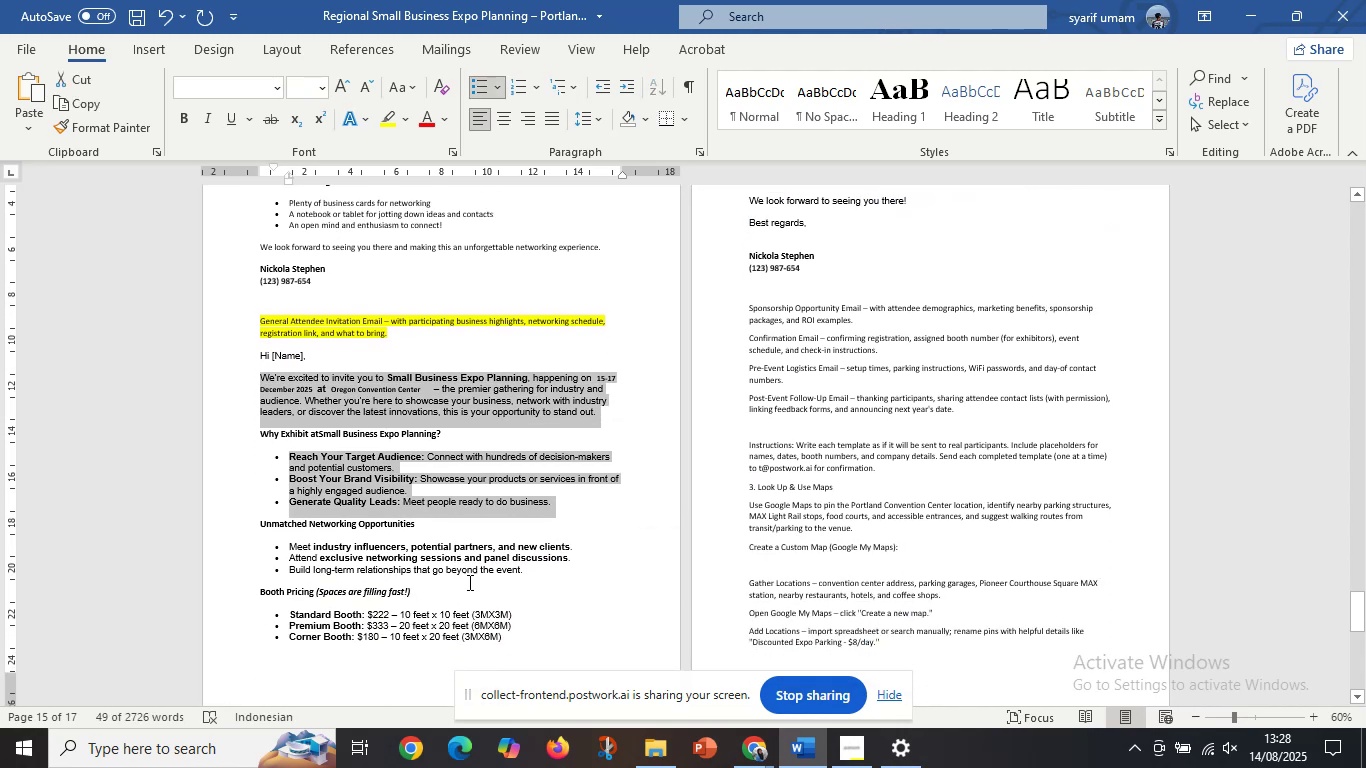 
hold_key(key=ControlLeft, duration=1.52)
left_click_drag(start_coordinate=[282, 545], to_coordinate=[581, 579])
 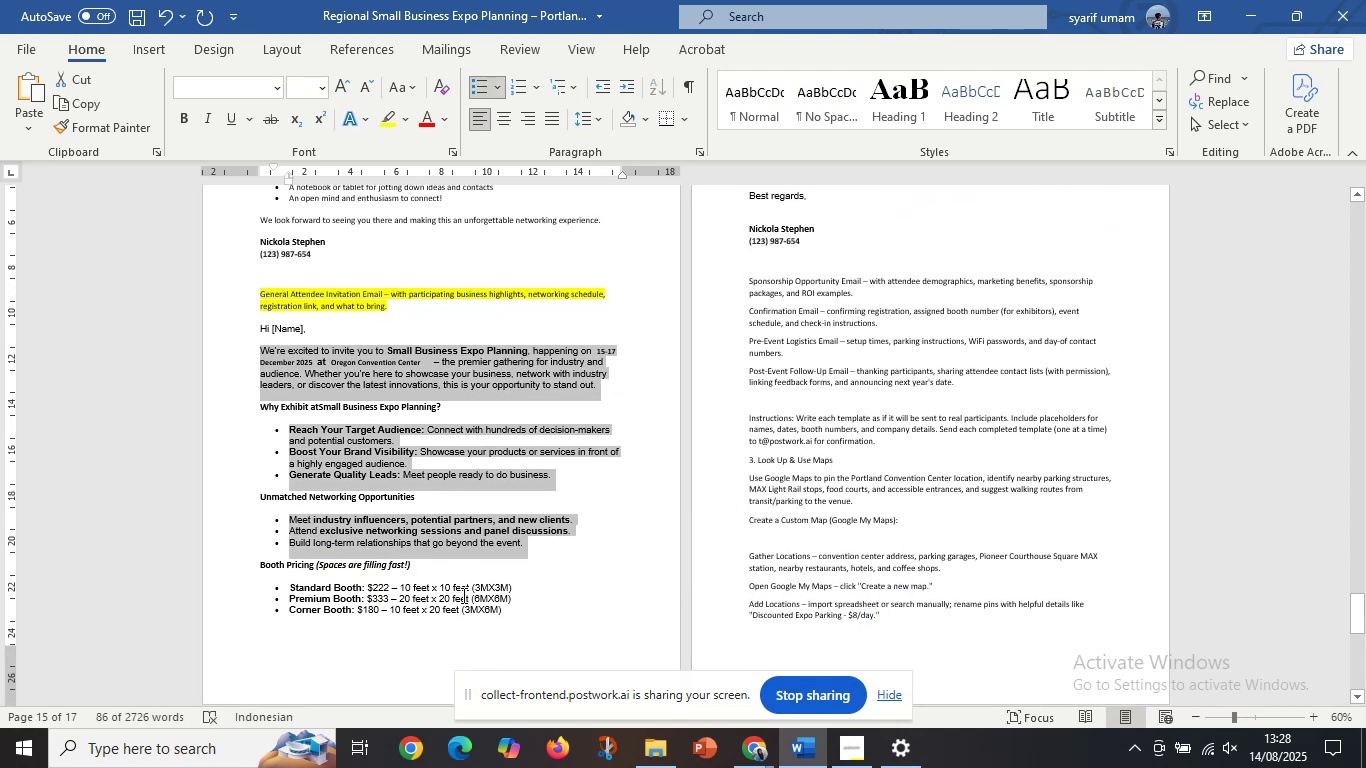 
hold_key(key=ControlLeft, duration=0.31)
 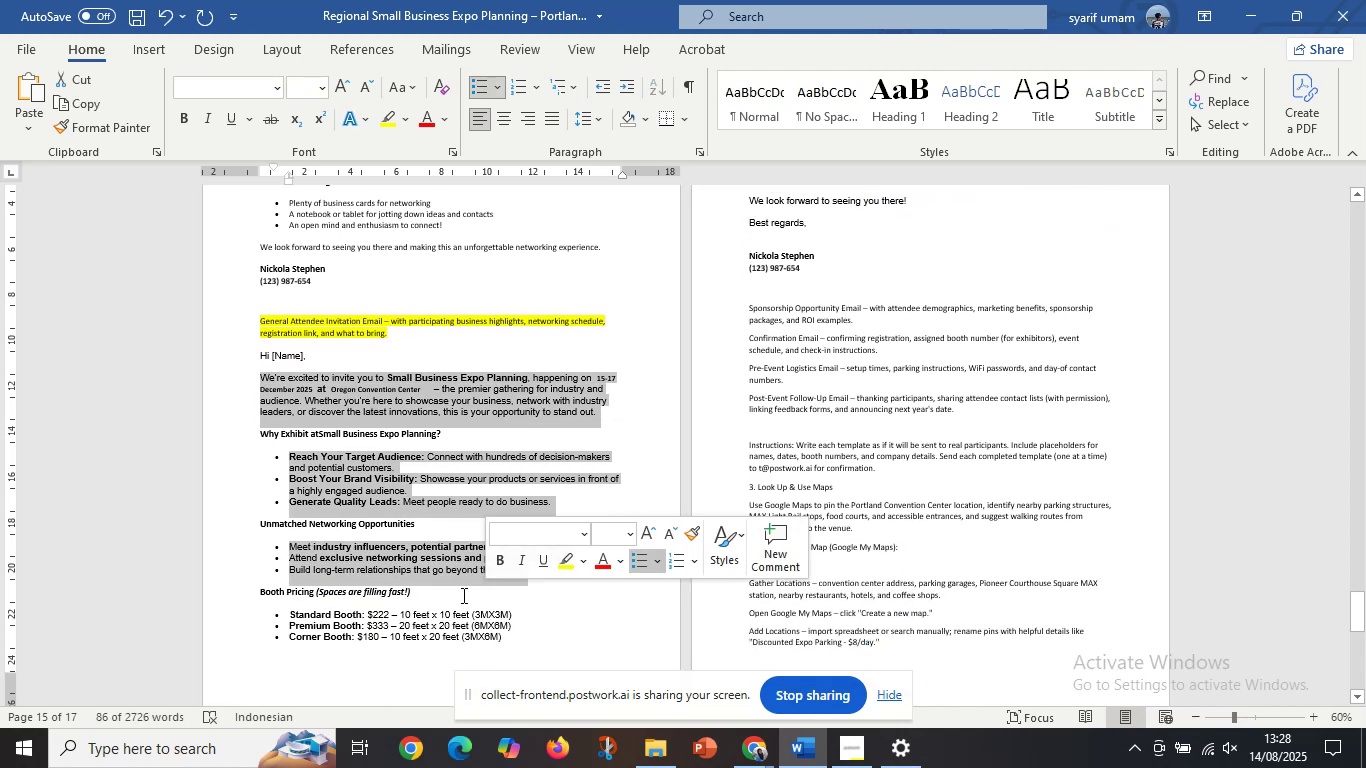 
scroll: coordinate [462, 595], scroll_direction: down, amount: 2.0
 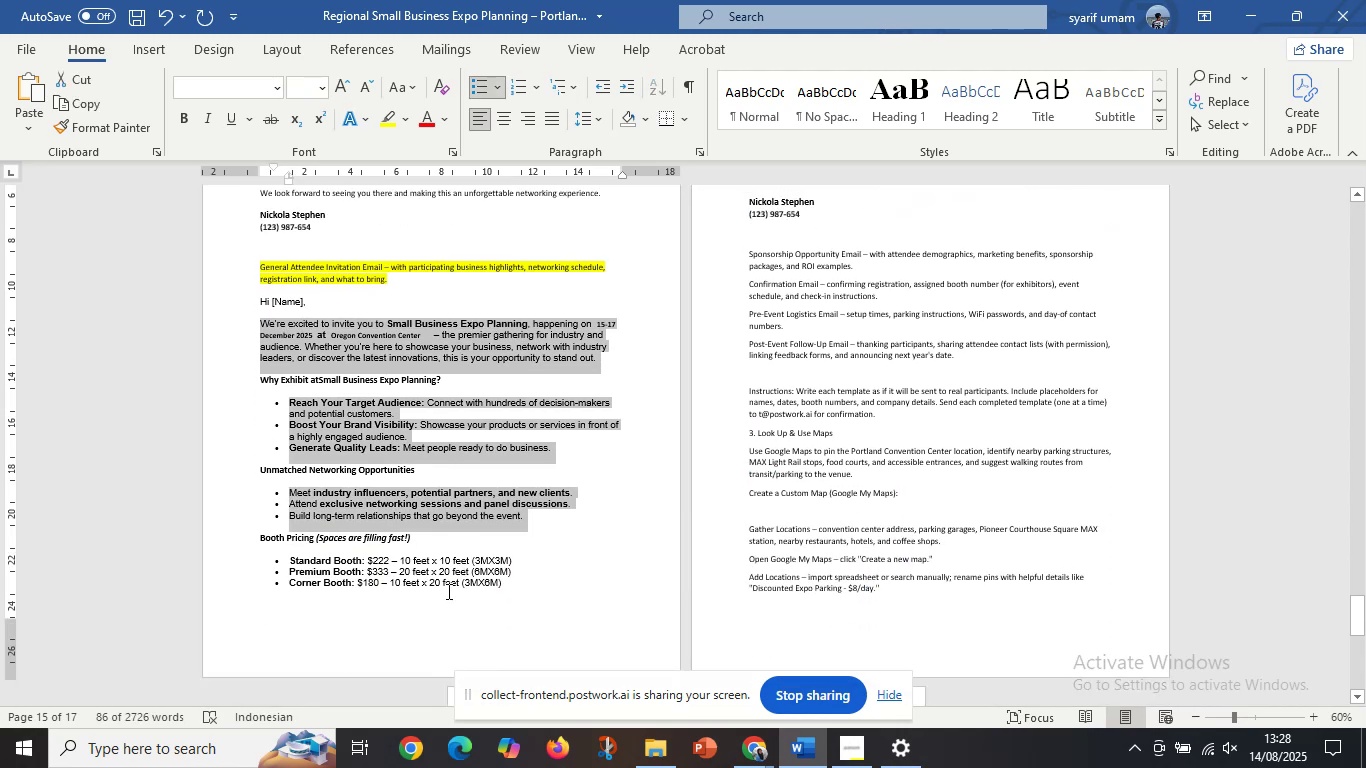 
hold_key(key=ControlLeft, duration=1.52)
left_click_drag(start_coordinate=[290, 558], to_coordinate=[589, 586])
 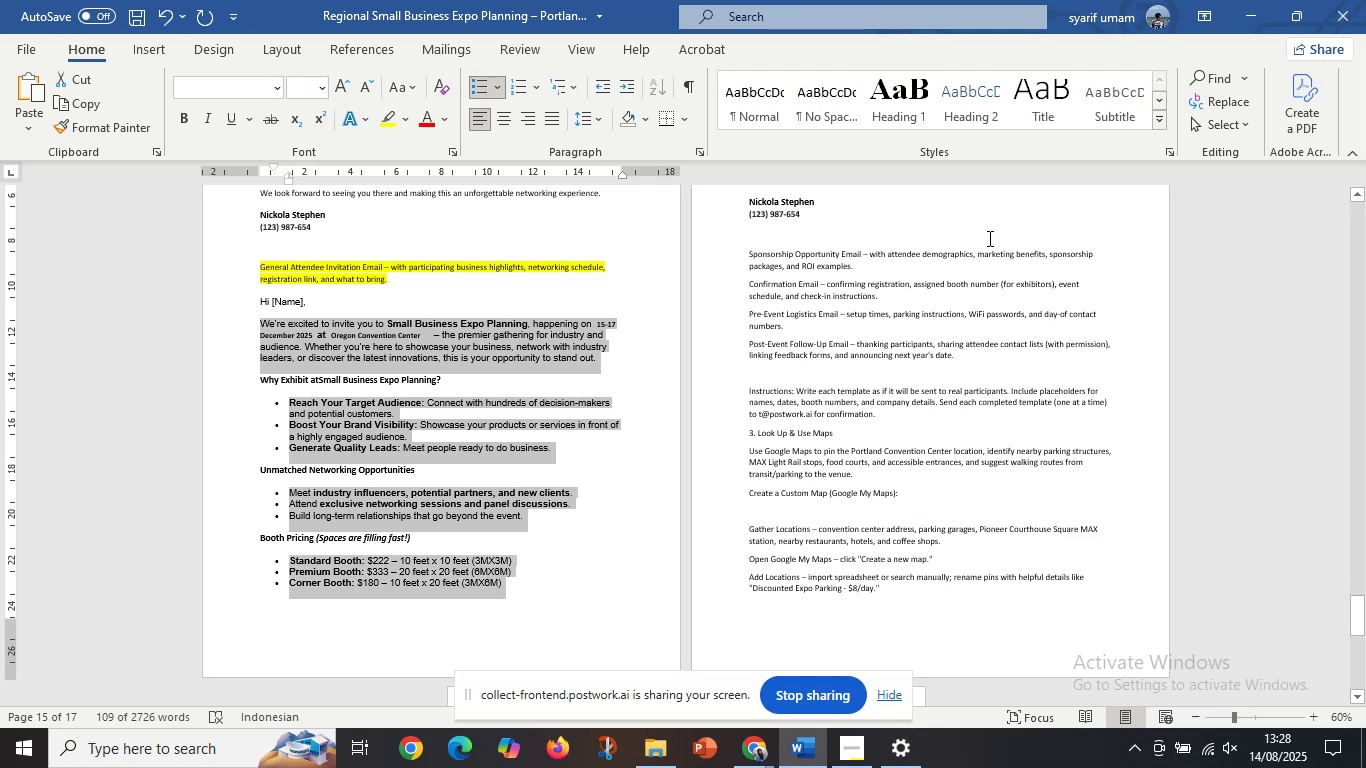 
hold_key(key=ControlLeft, duration=0.49)
 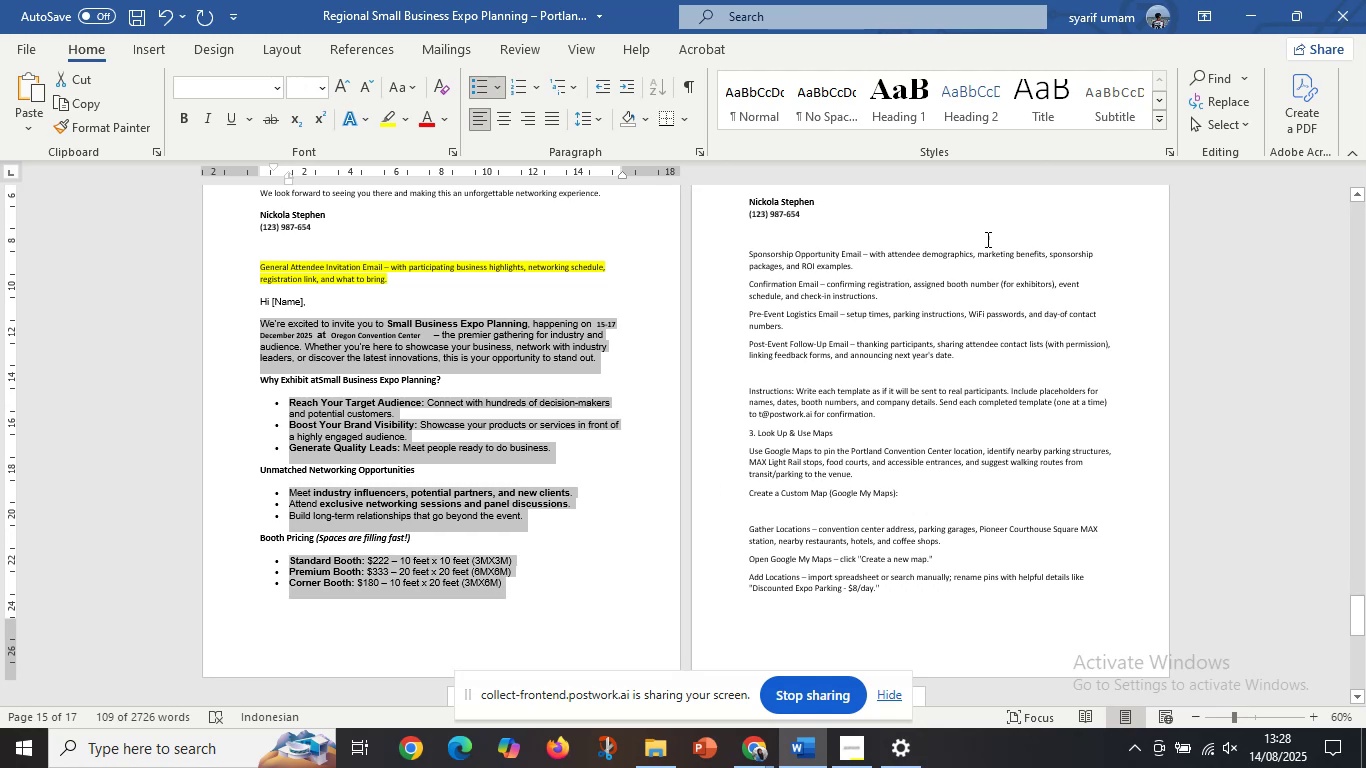 
scroll: coordinate [873, 241], scroll_direction: up, amount: 7.0
 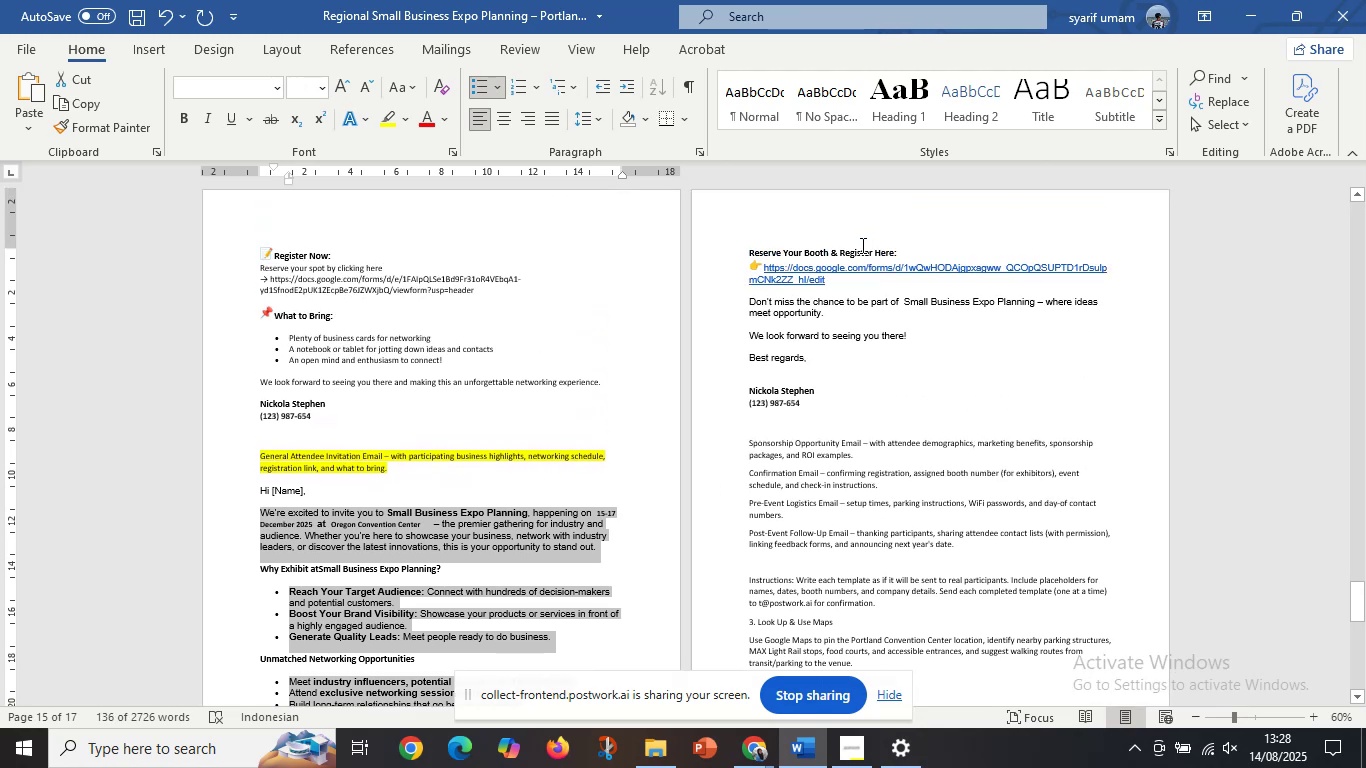 
hold_key(key=ControlLeft, duration=1.52)
 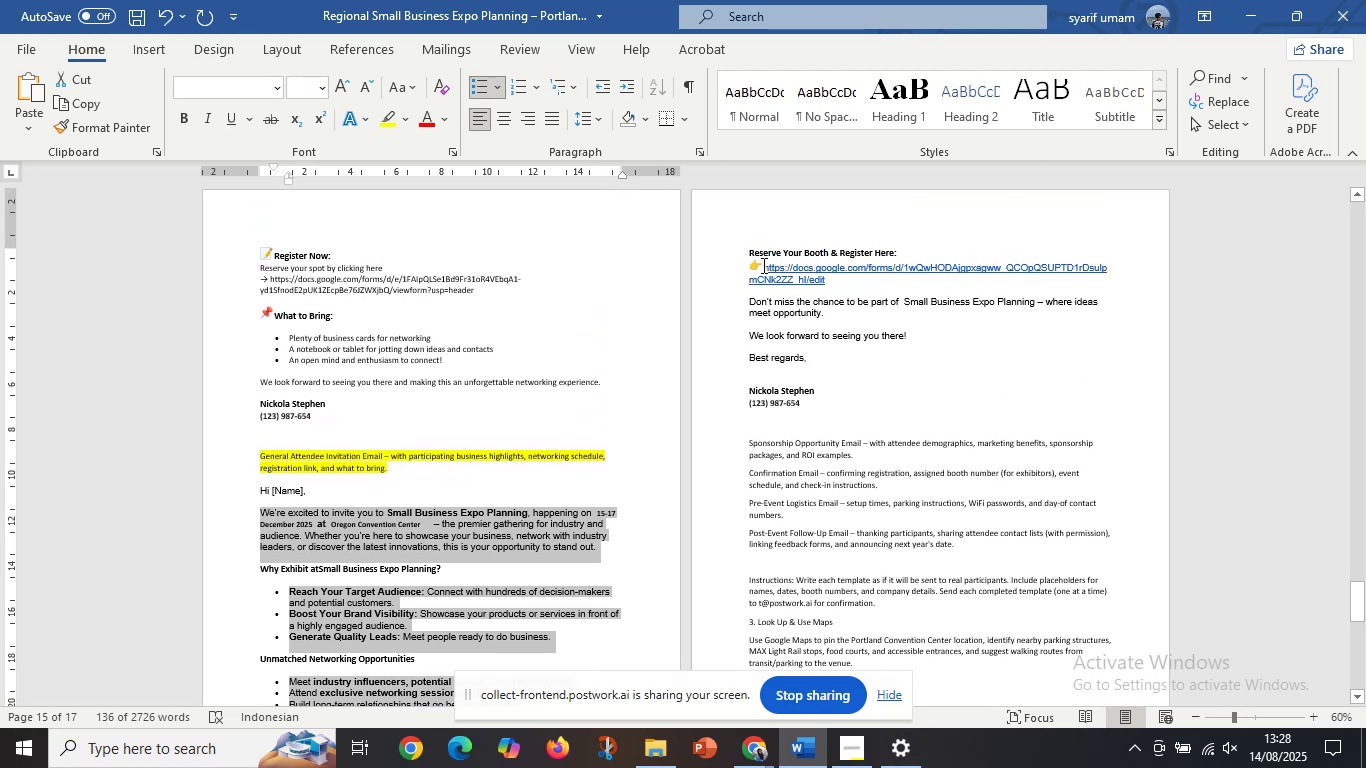 
hold_key(key=ControlLeft, duration=1.5)
left_click_drag(start_coordinate=[763, 265], to_coordinate=[858, 361])
 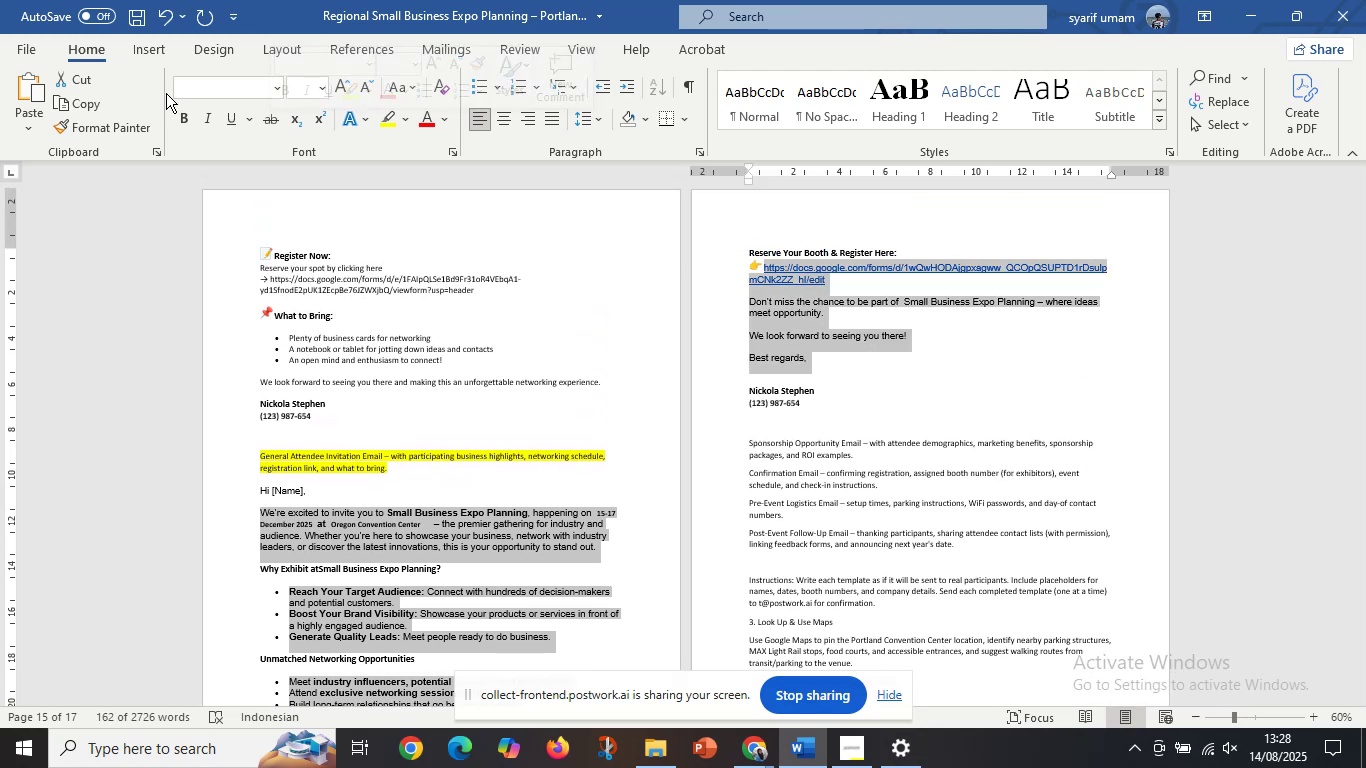 
hold_key(key=ControlLeft, duration=1.5)
 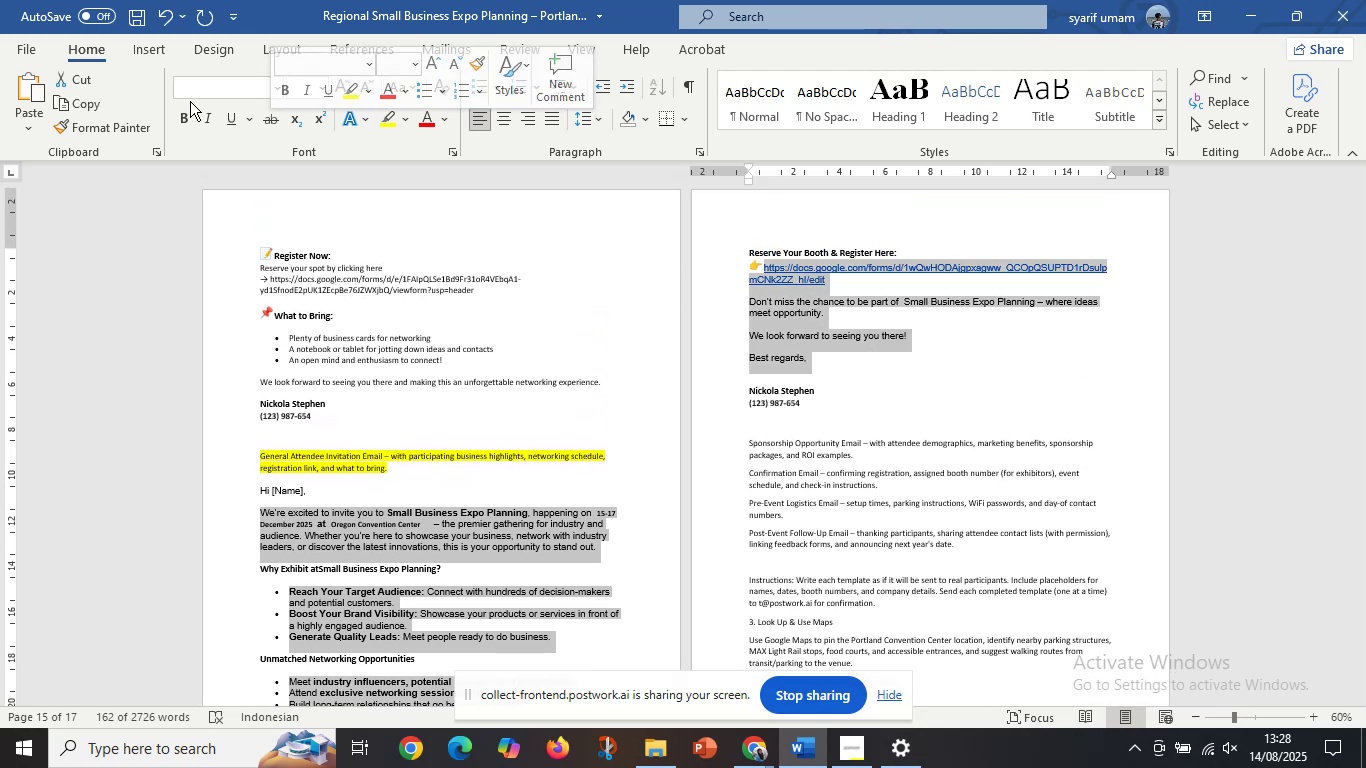 
hold_key(key=ControlLeft, duration=0.35)
 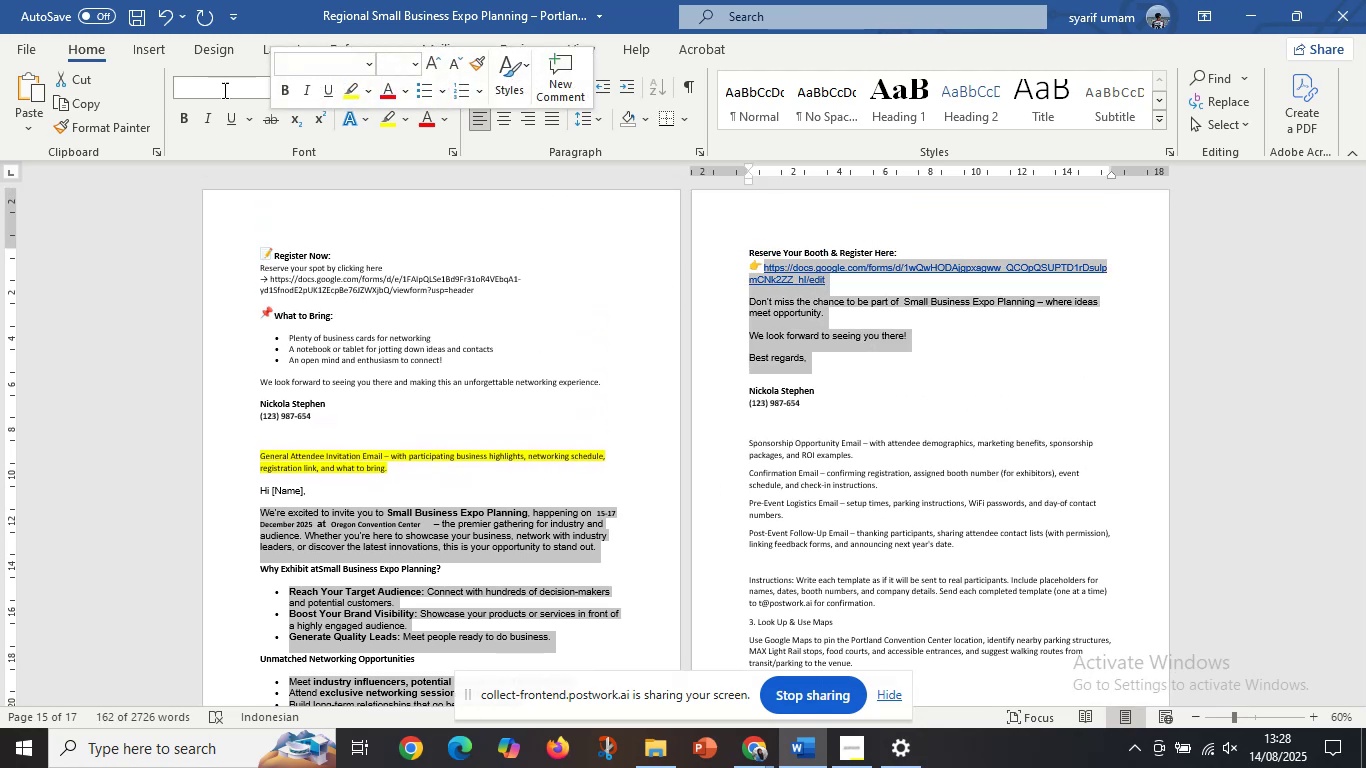 
left_click([223, 91])
 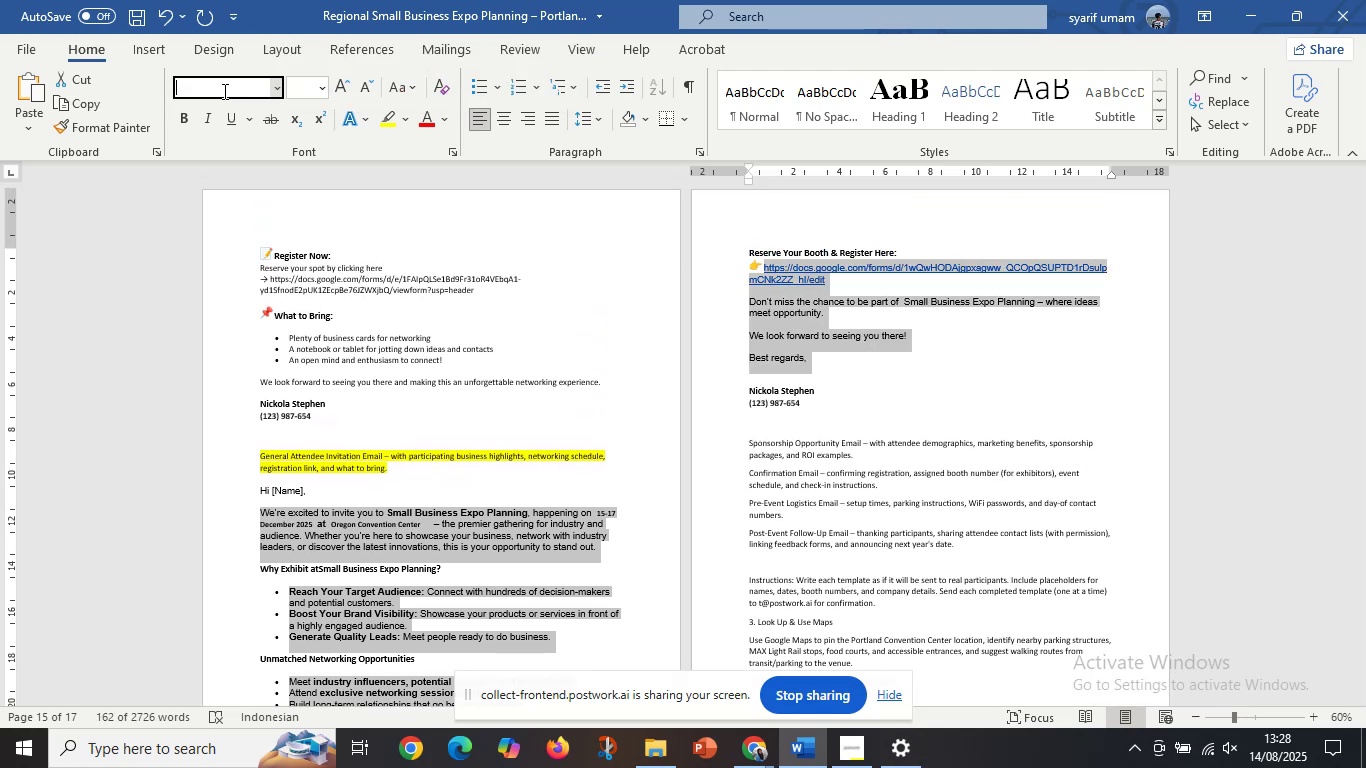 
hold_key(key=C, duration=0.3)
 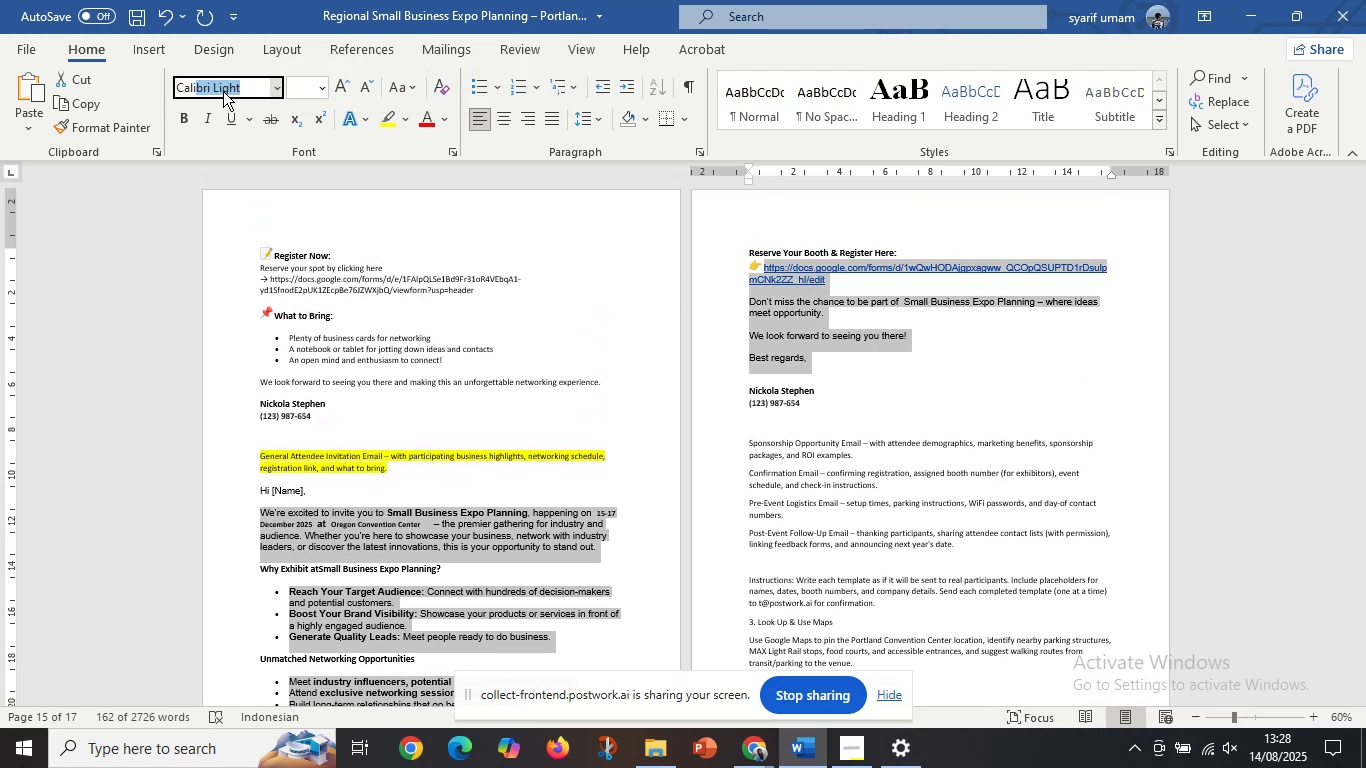 
type(alibri[Delete])
 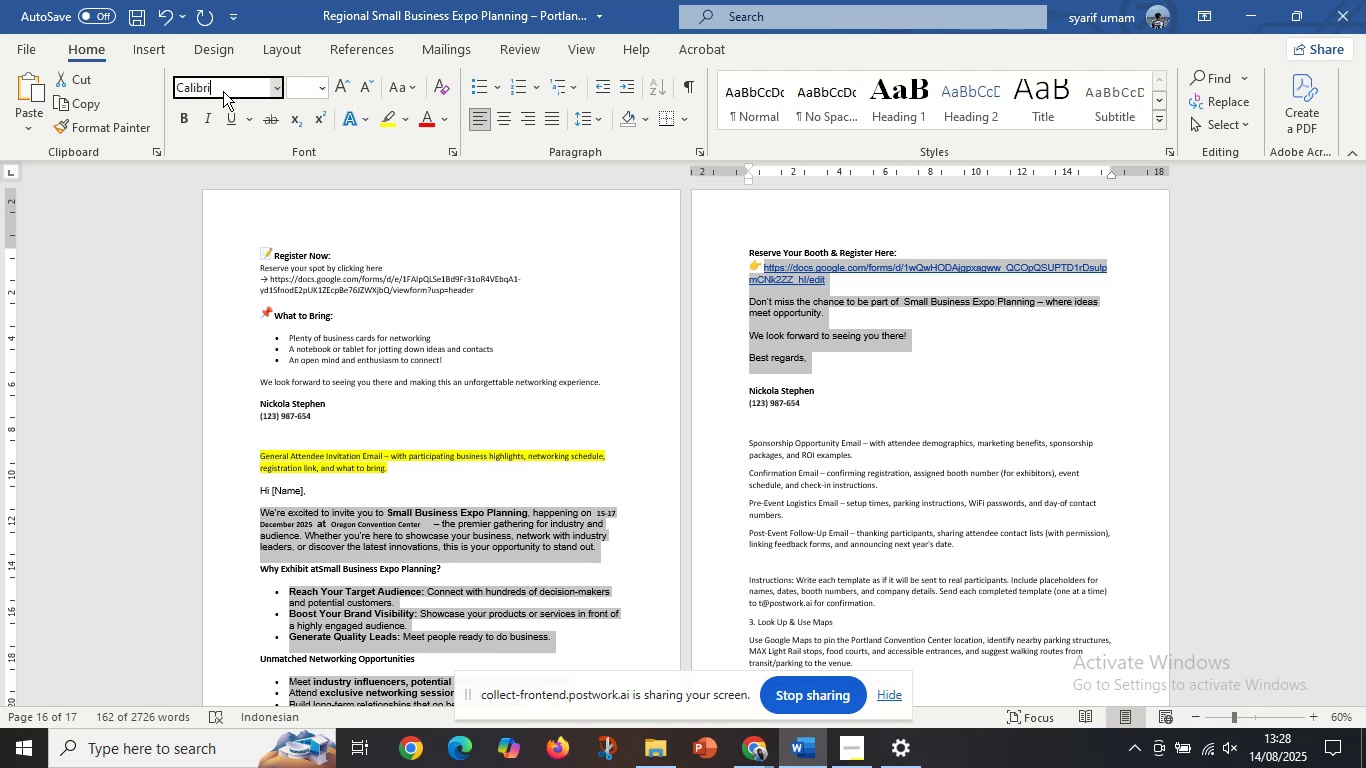 
key(Enter)
 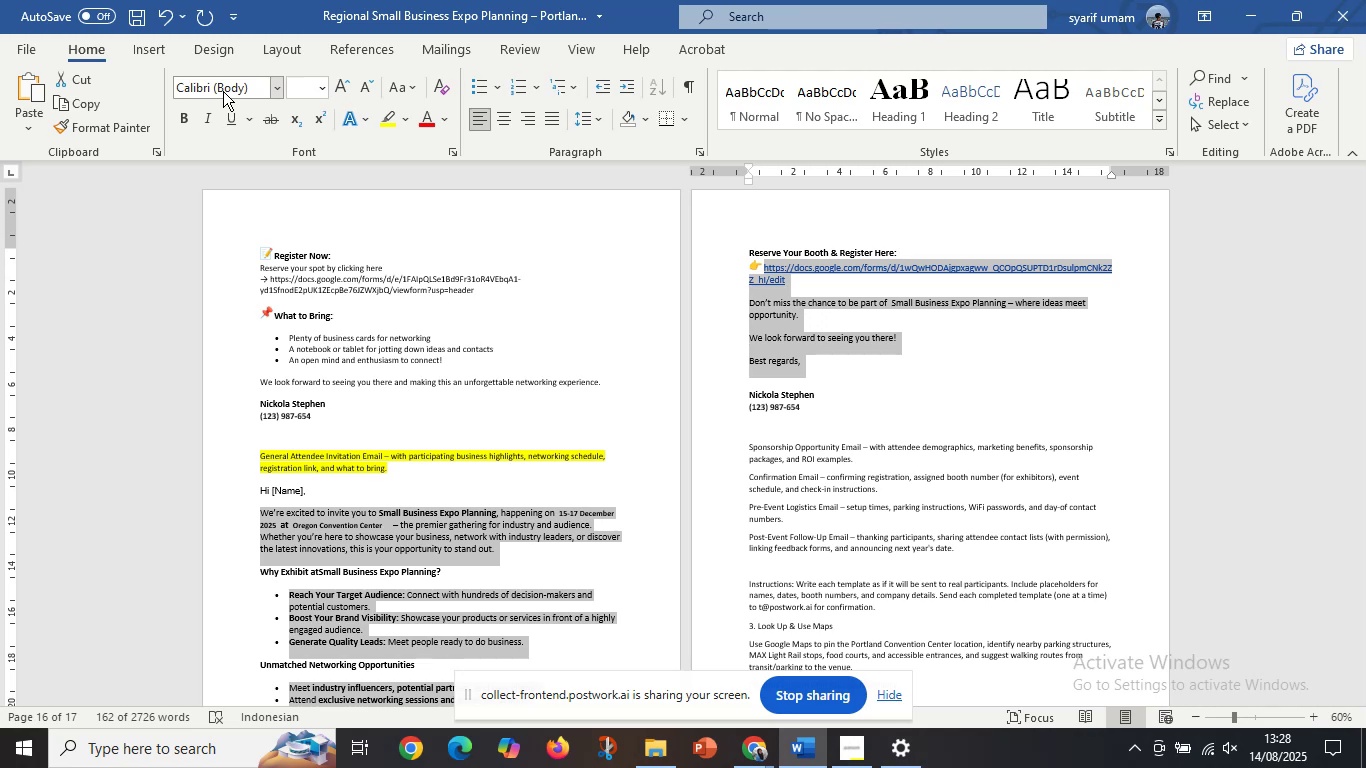 
wait(13.3)
 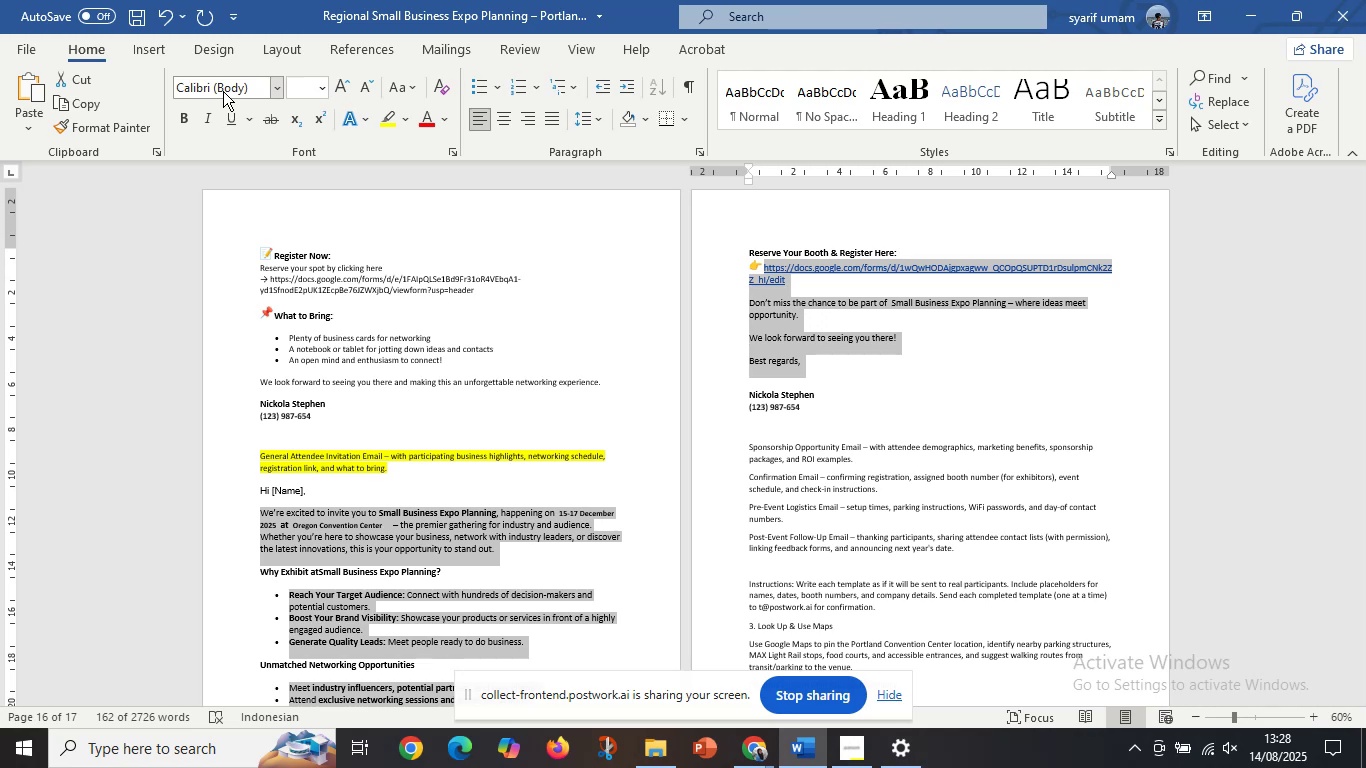 
left_click([300, 89])
 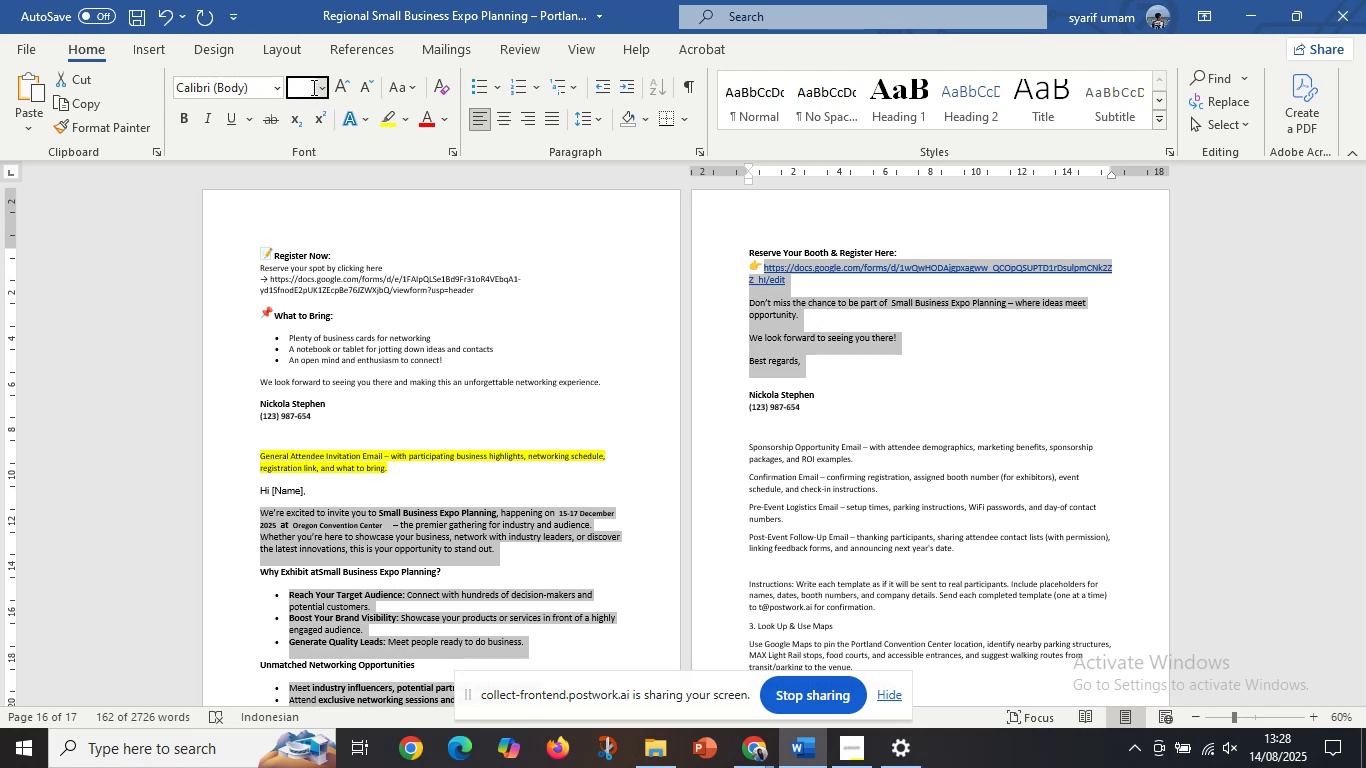 
type(11)
 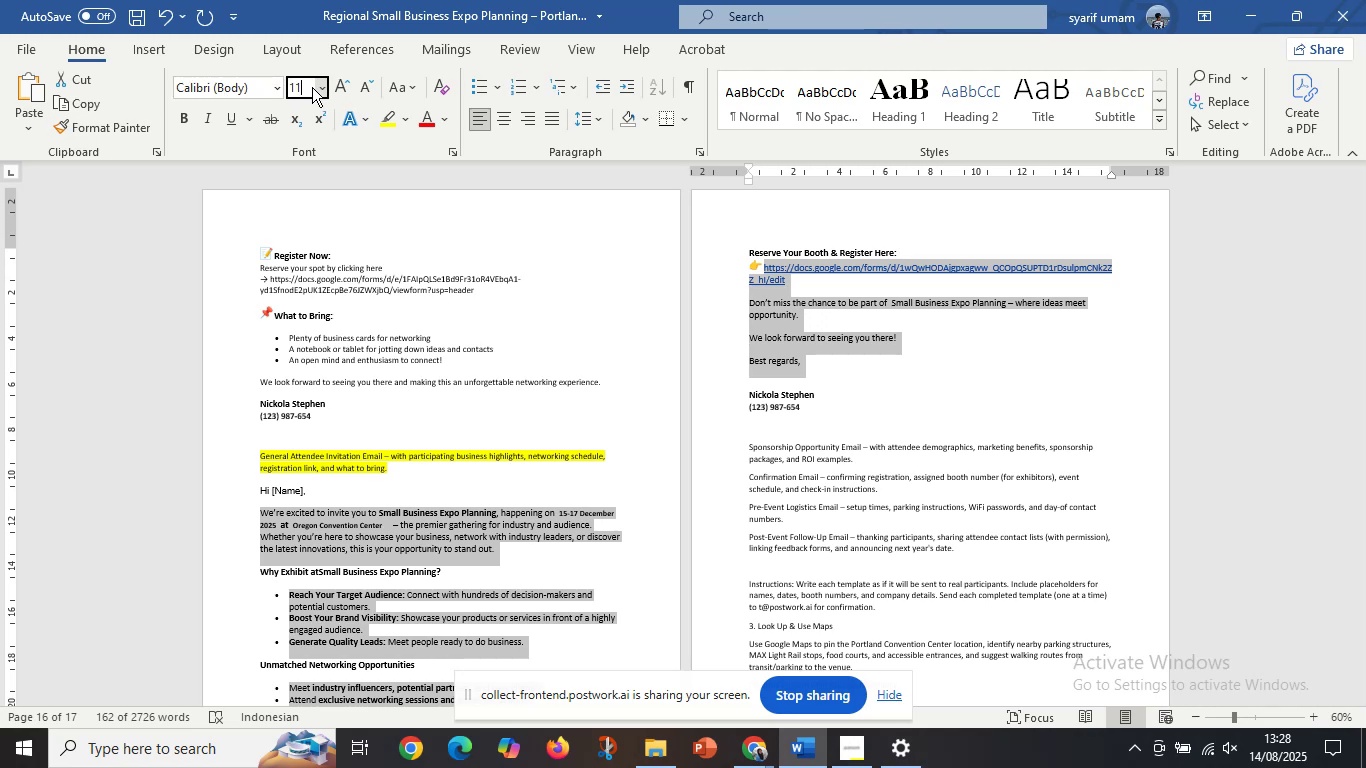 
key(Enter)
 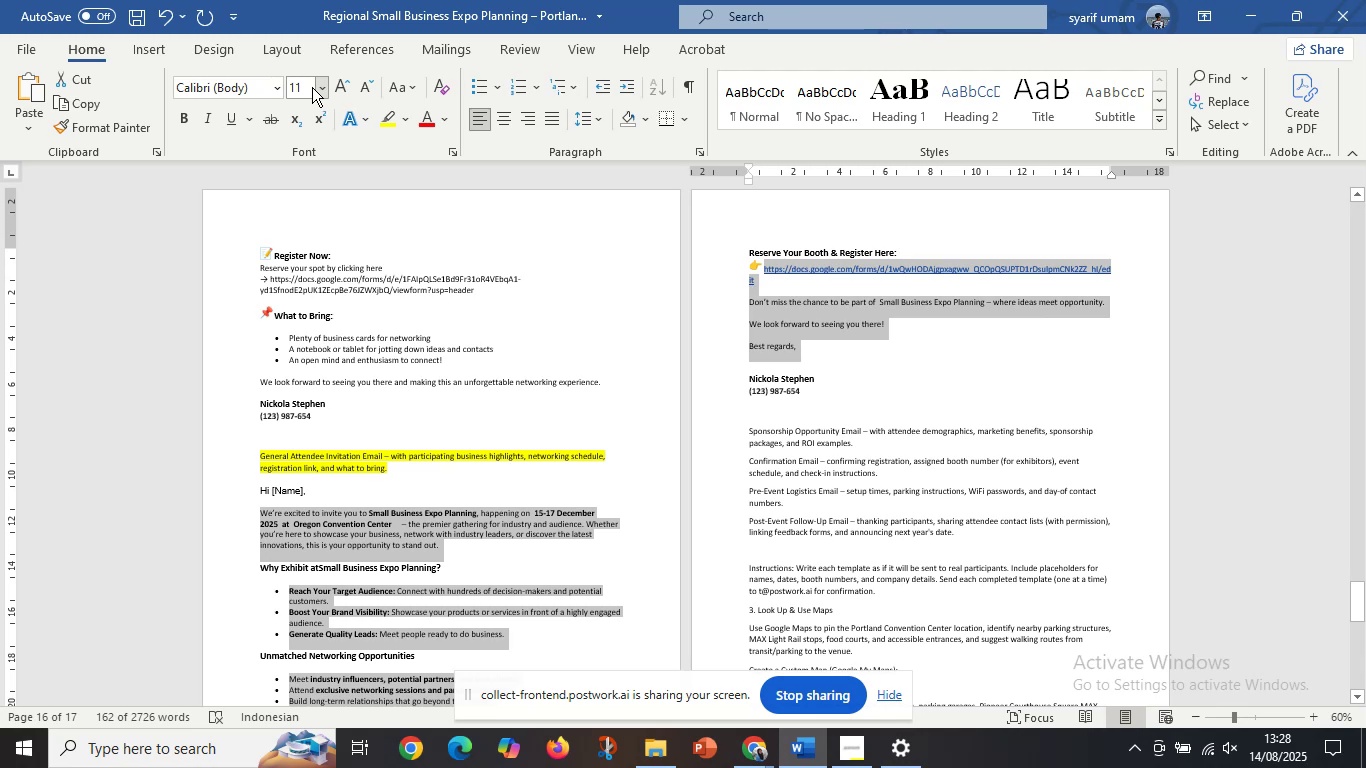 
wait(9.07)
 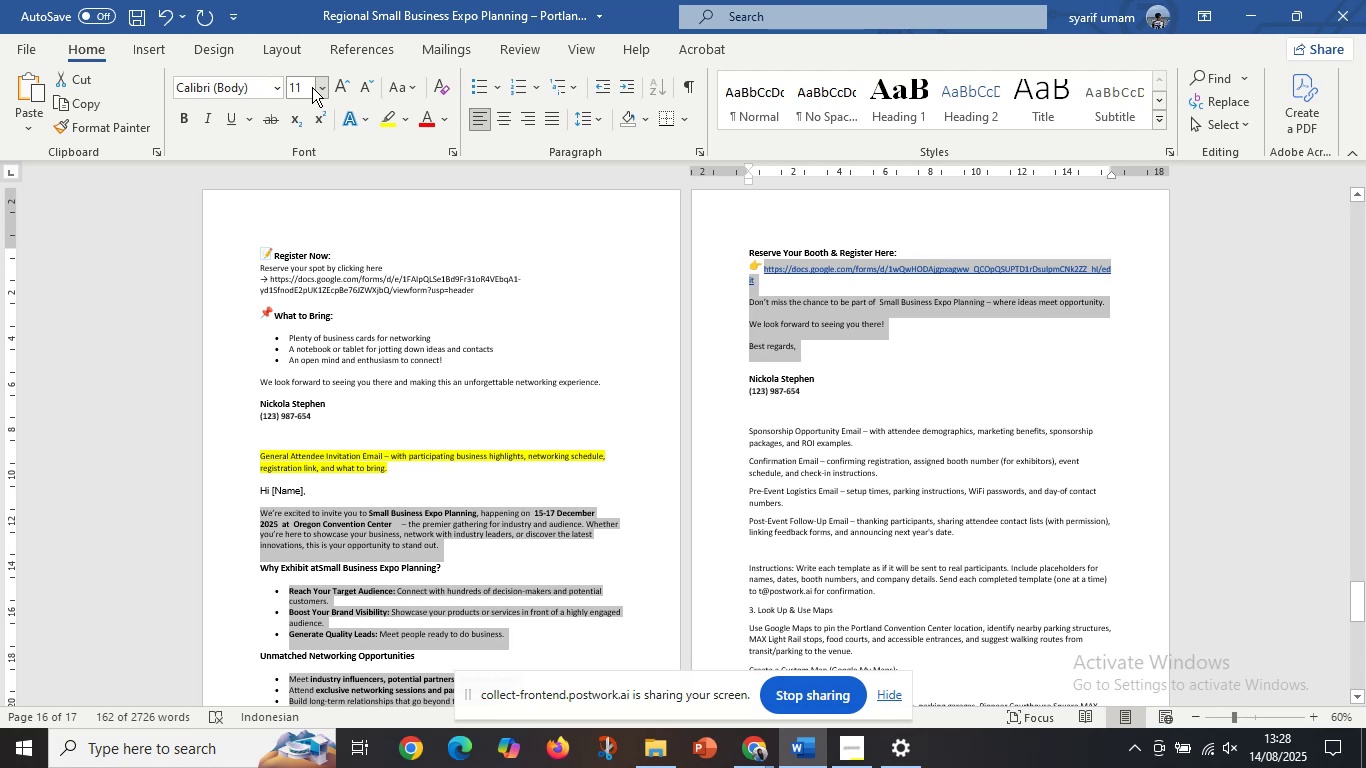 
left_click([805, 282])
 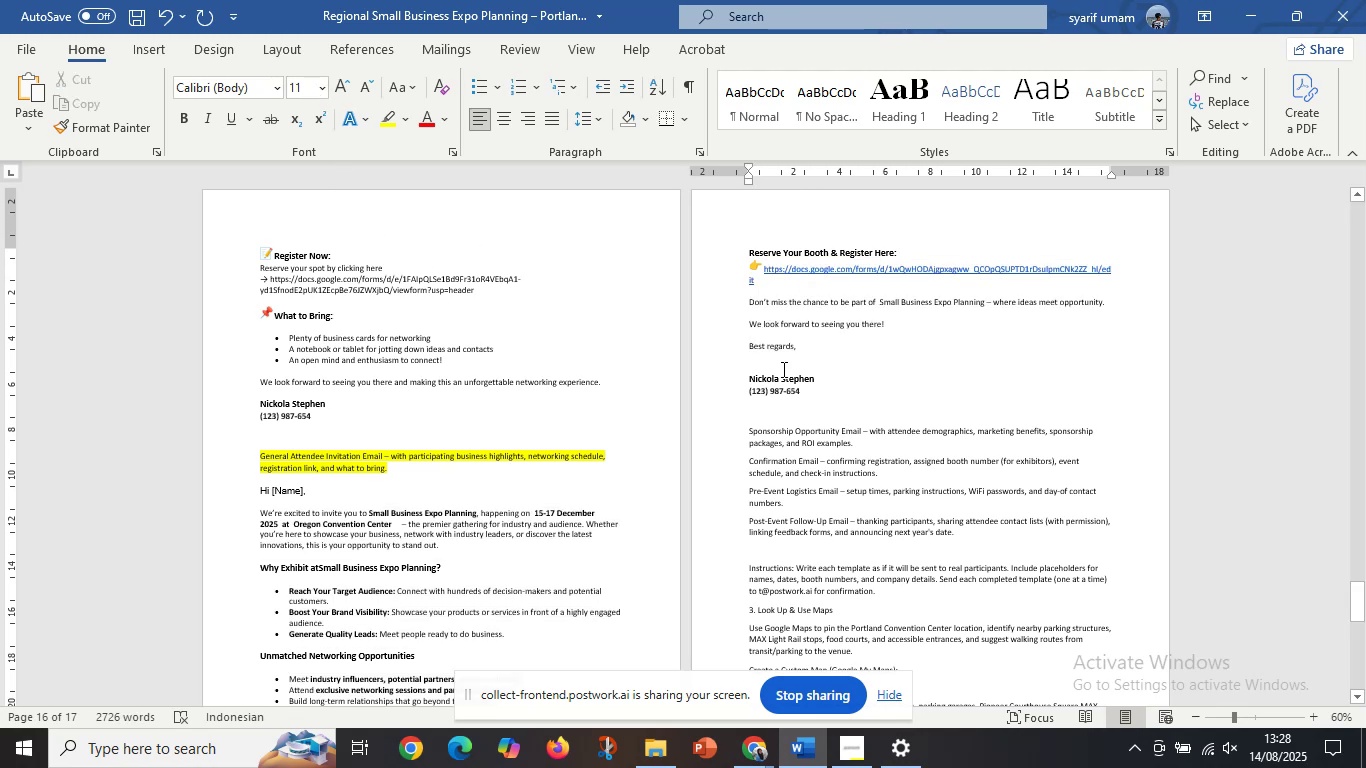 
scroll: coordinate [780, 363], scroll_direction: down, amount: 3.0
 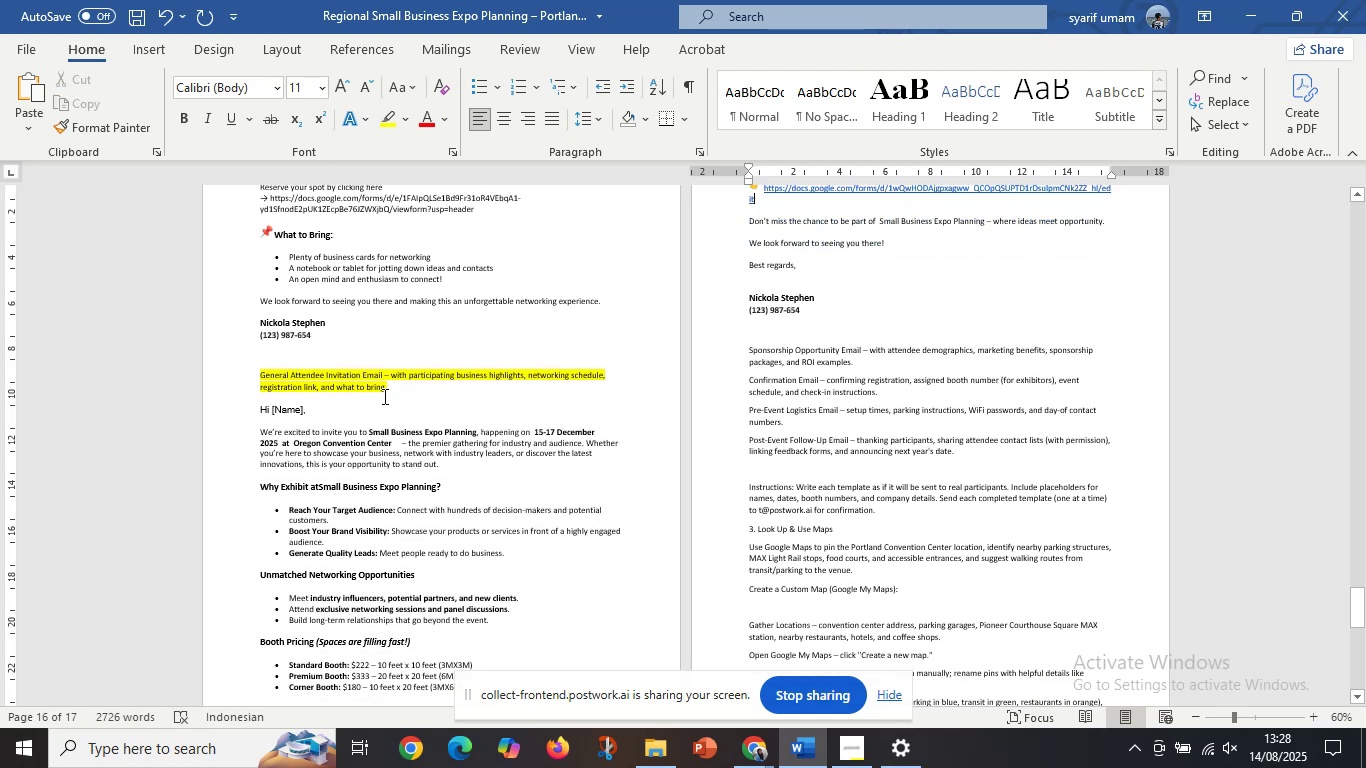 
scroll: coordinate [423, 382], scroll_direction: up, amount: 15.0
 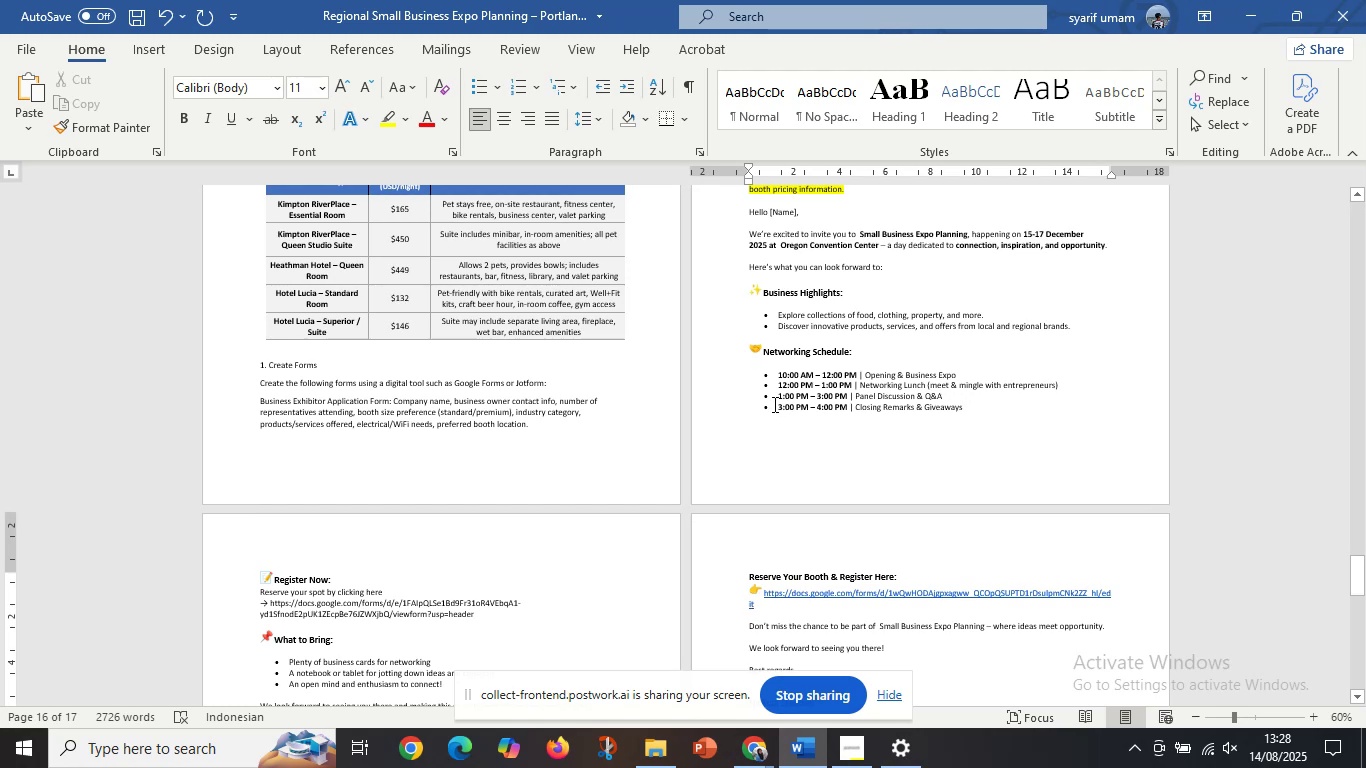 
hold_key(key=ControlLeft, duration=0.97)
scroll: coordinate [792, 428], scroll_direction: up, amount: 3.0
 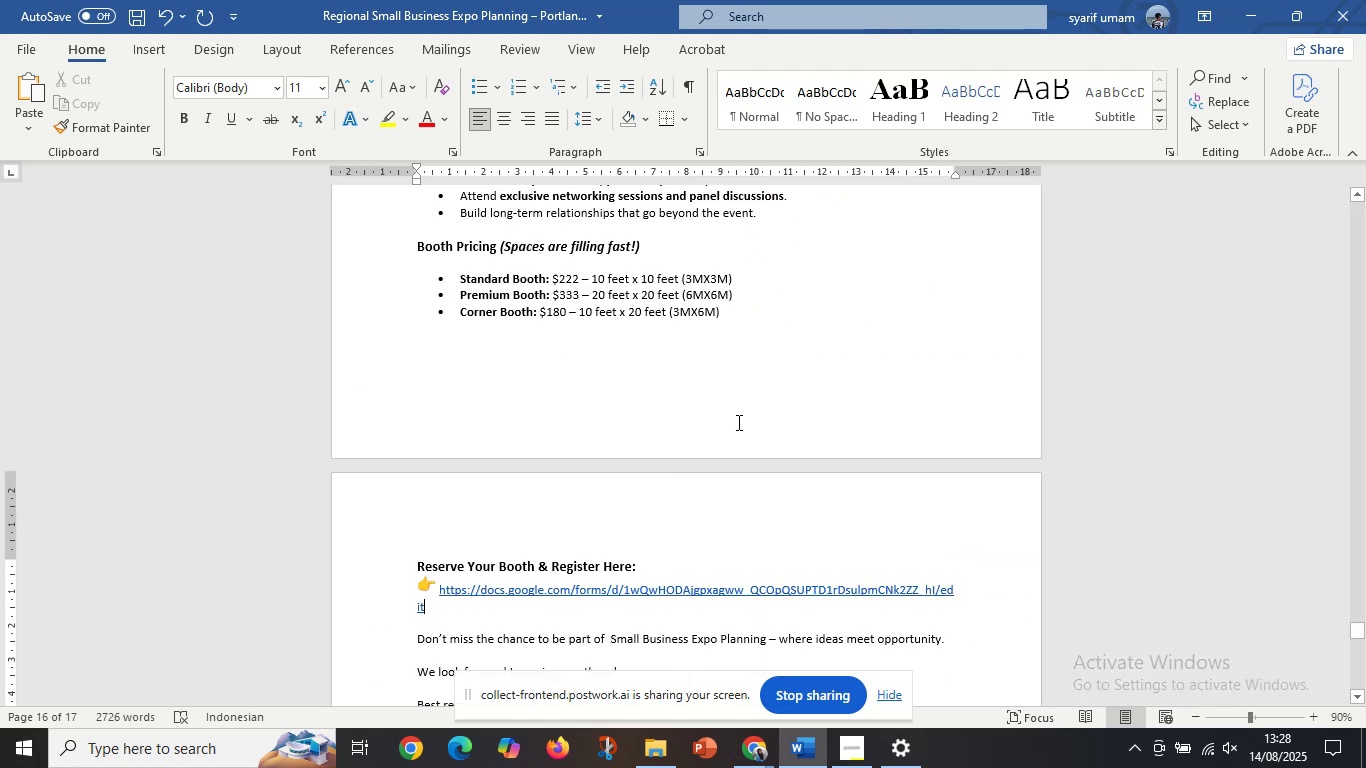 
scroll: coordinate [563, 378], scroll_direction: down, amount: 15.0
 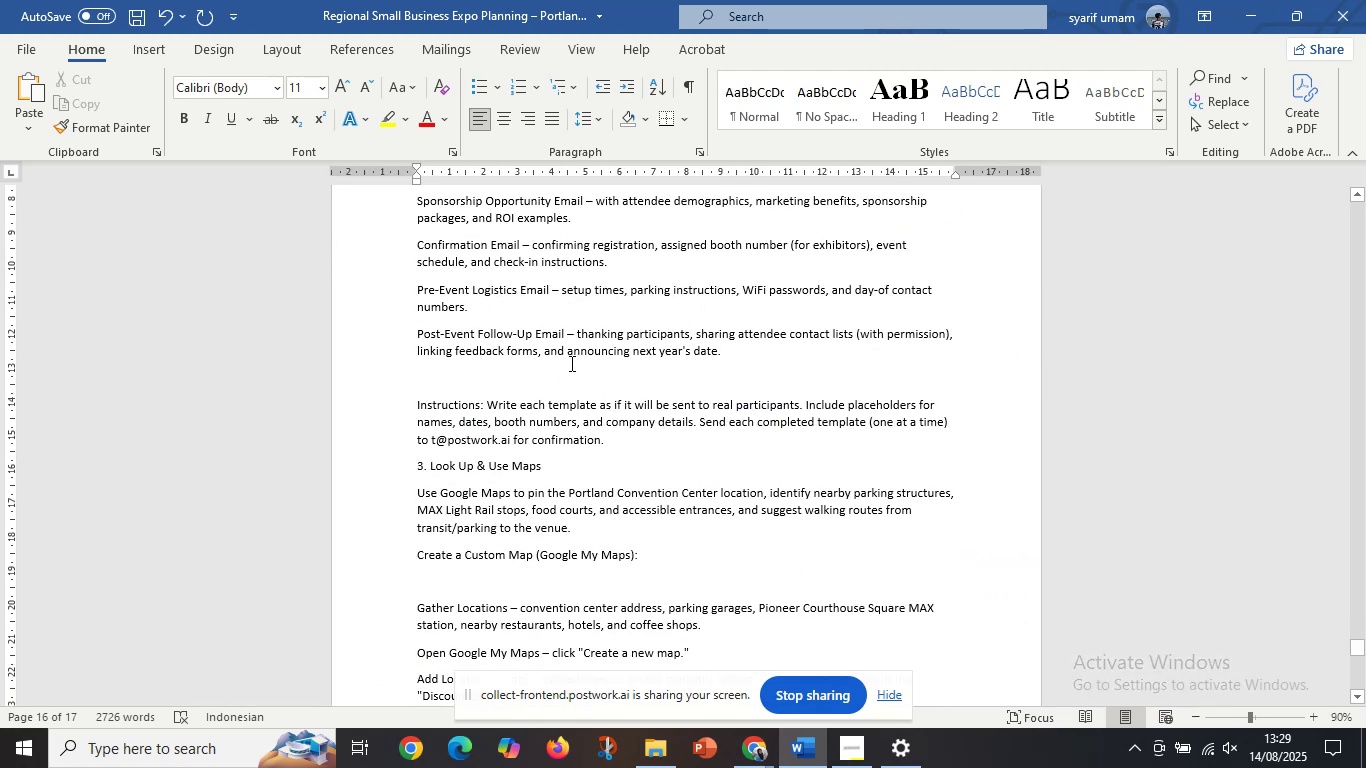 
scroll: coordinate [569, 363], scroll_direction: up, amount: 8.0
 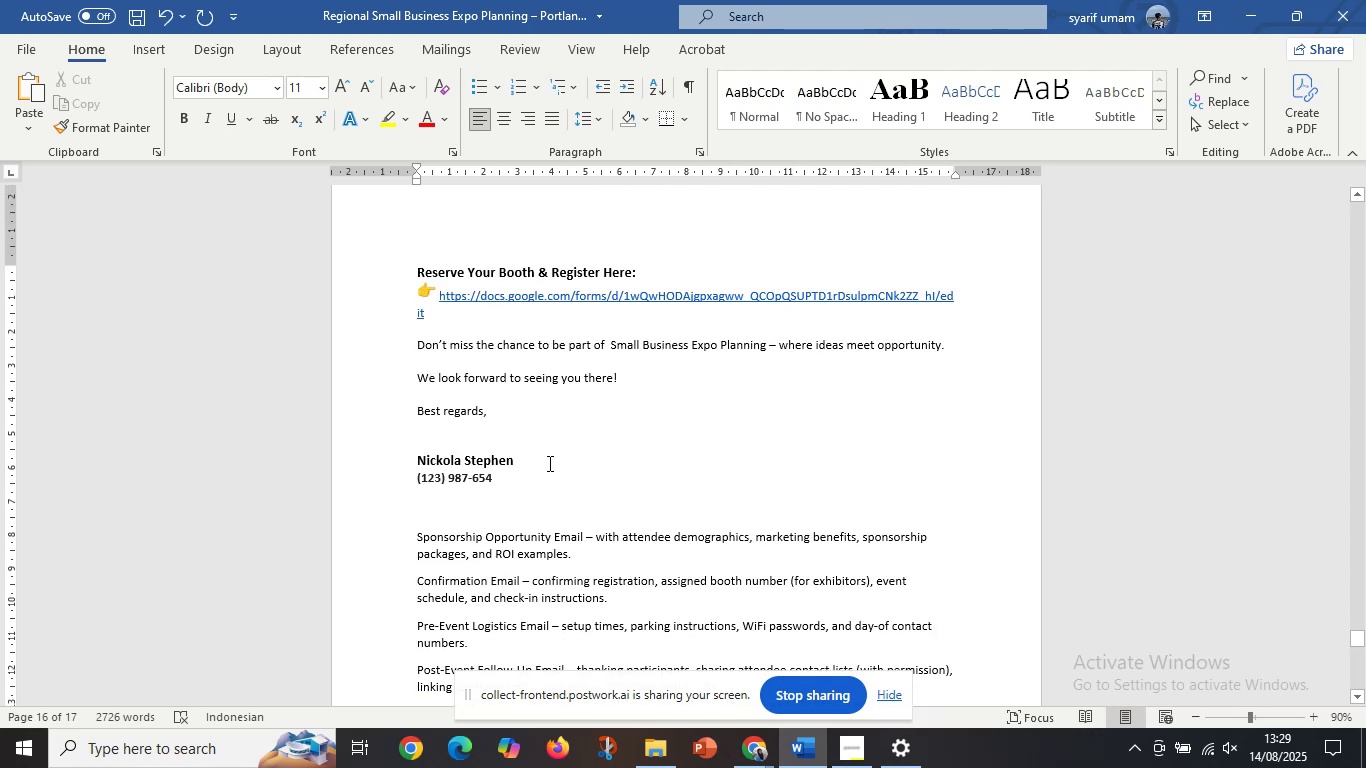 
left_click([551, 469])
 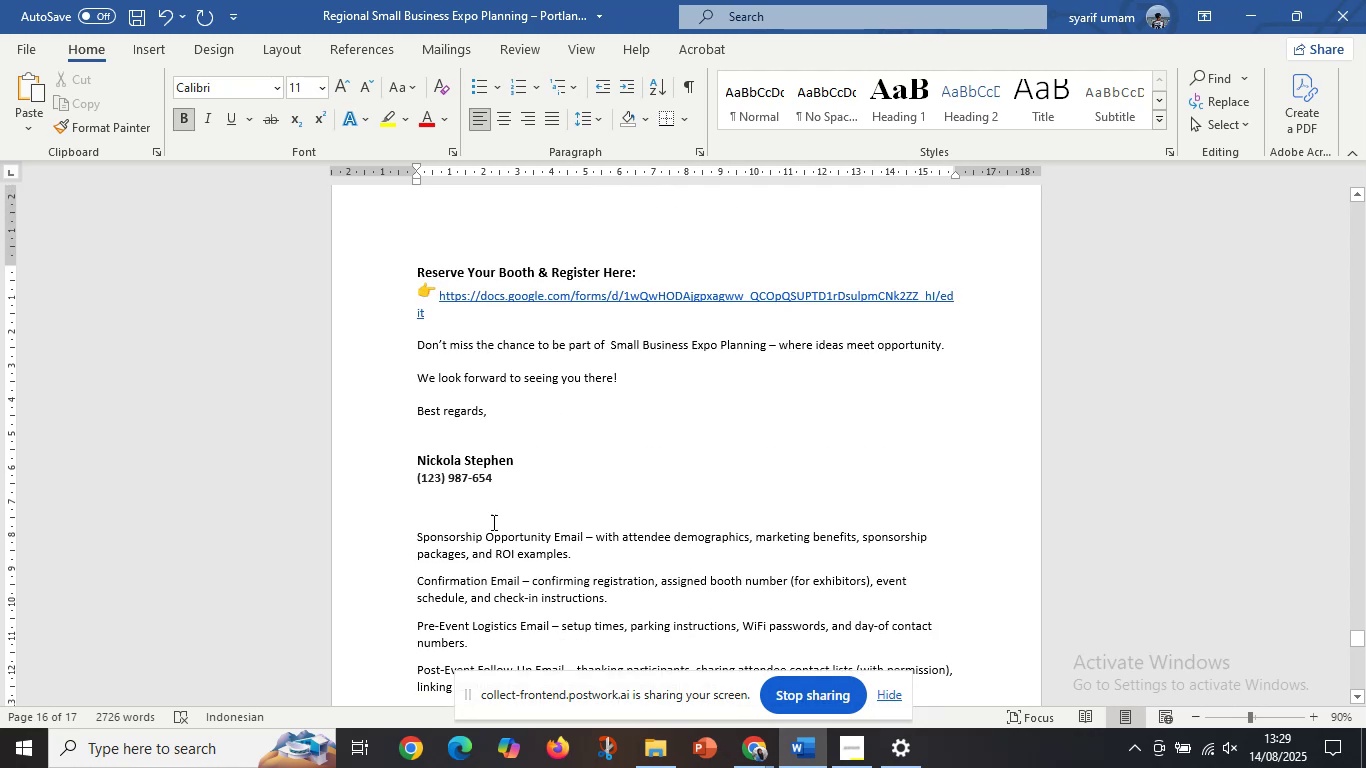 
left_click([466, 509])
 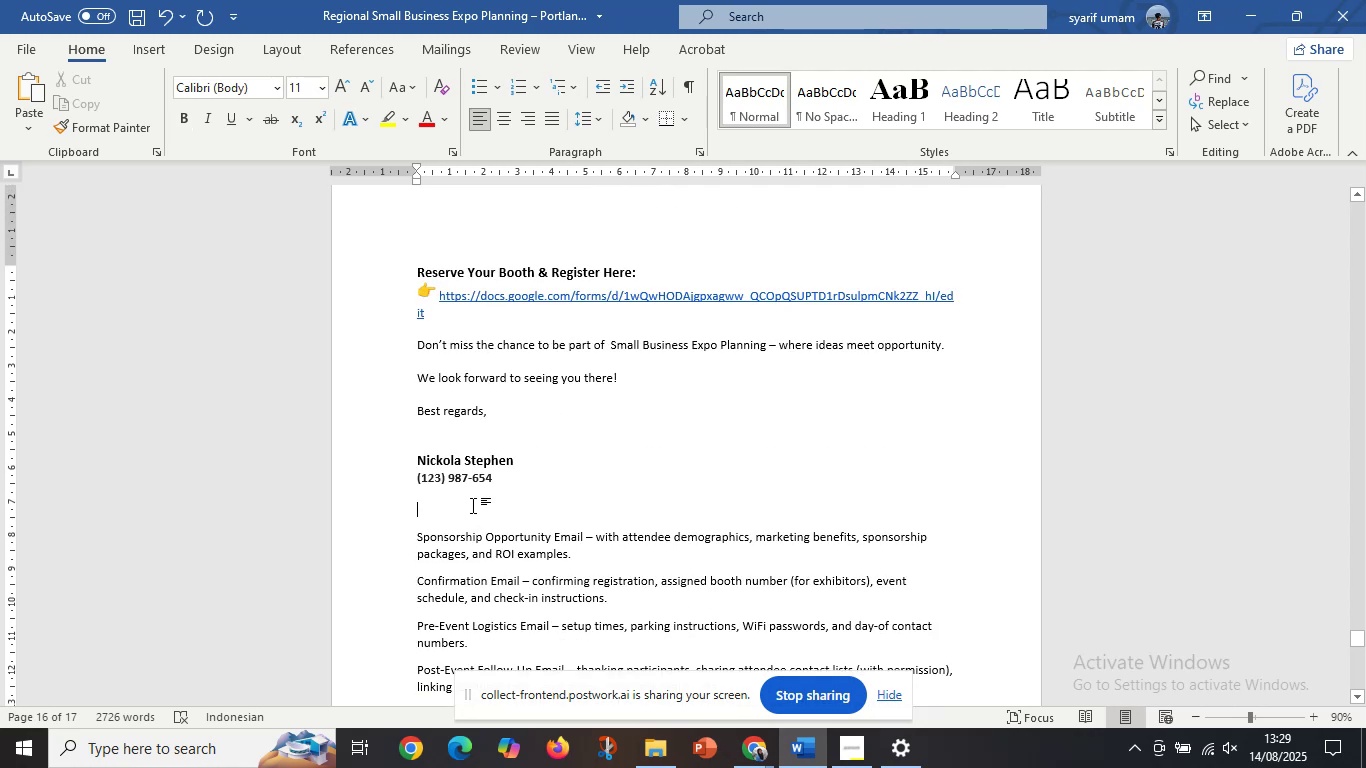 
key(Delete)
 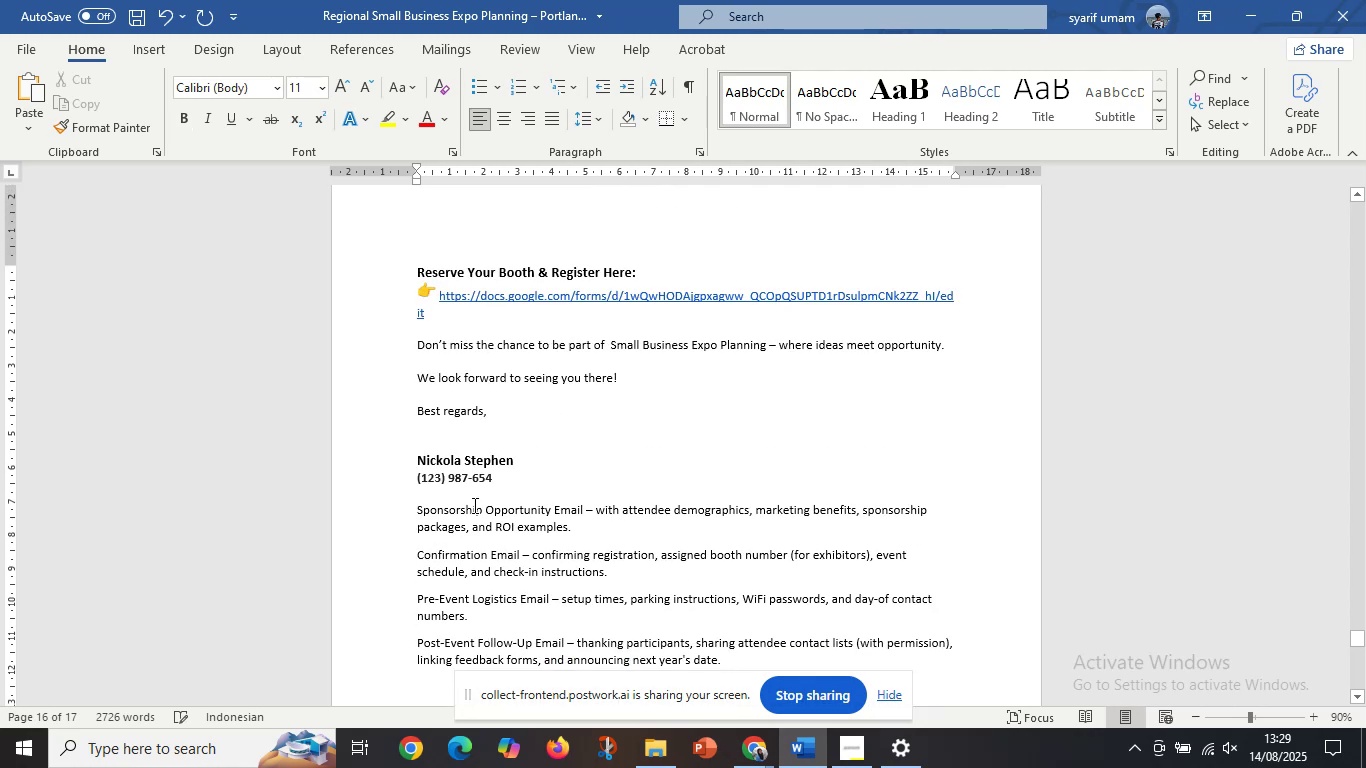 
scroll: coordinate [527, 457], scroll_direction: up, amount: 19.0
 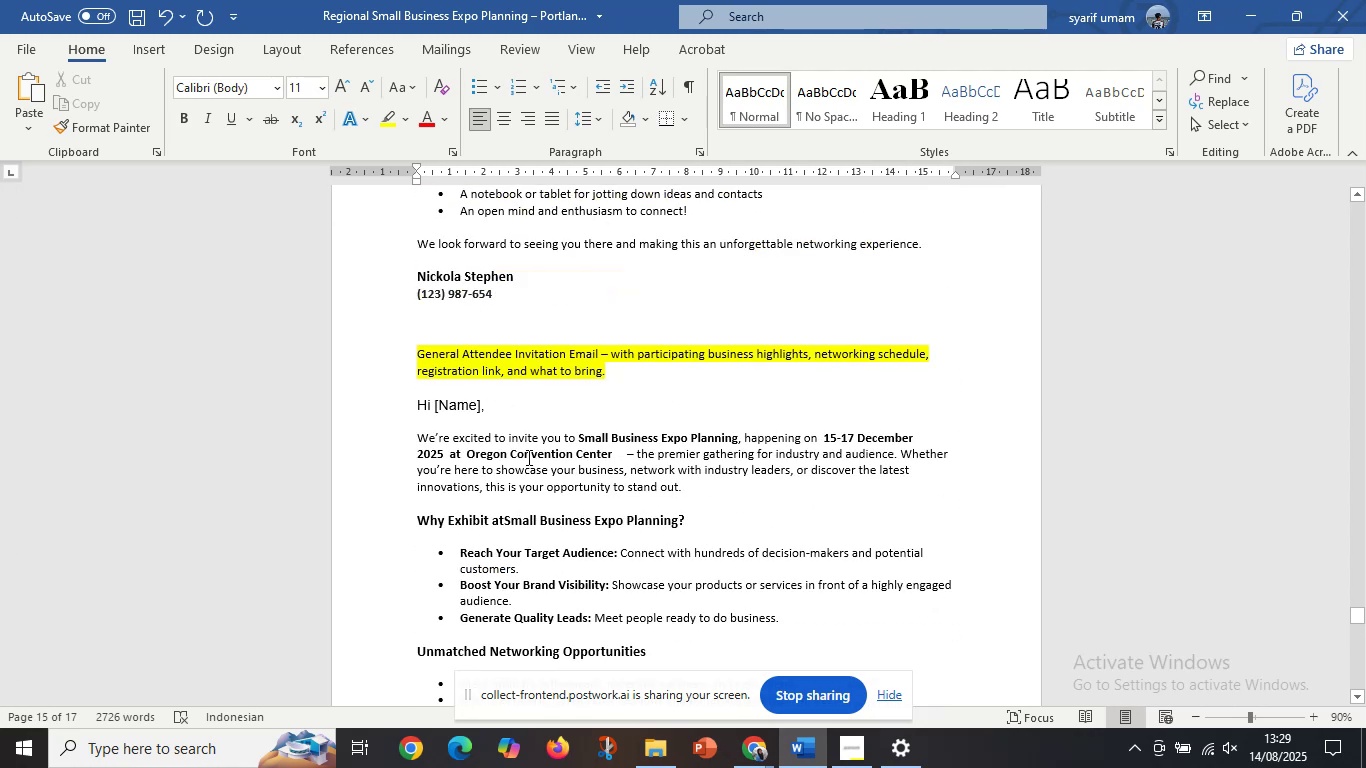 
scroll: coordinate [466, 487], scroll_direction: down, amount: 19.0
 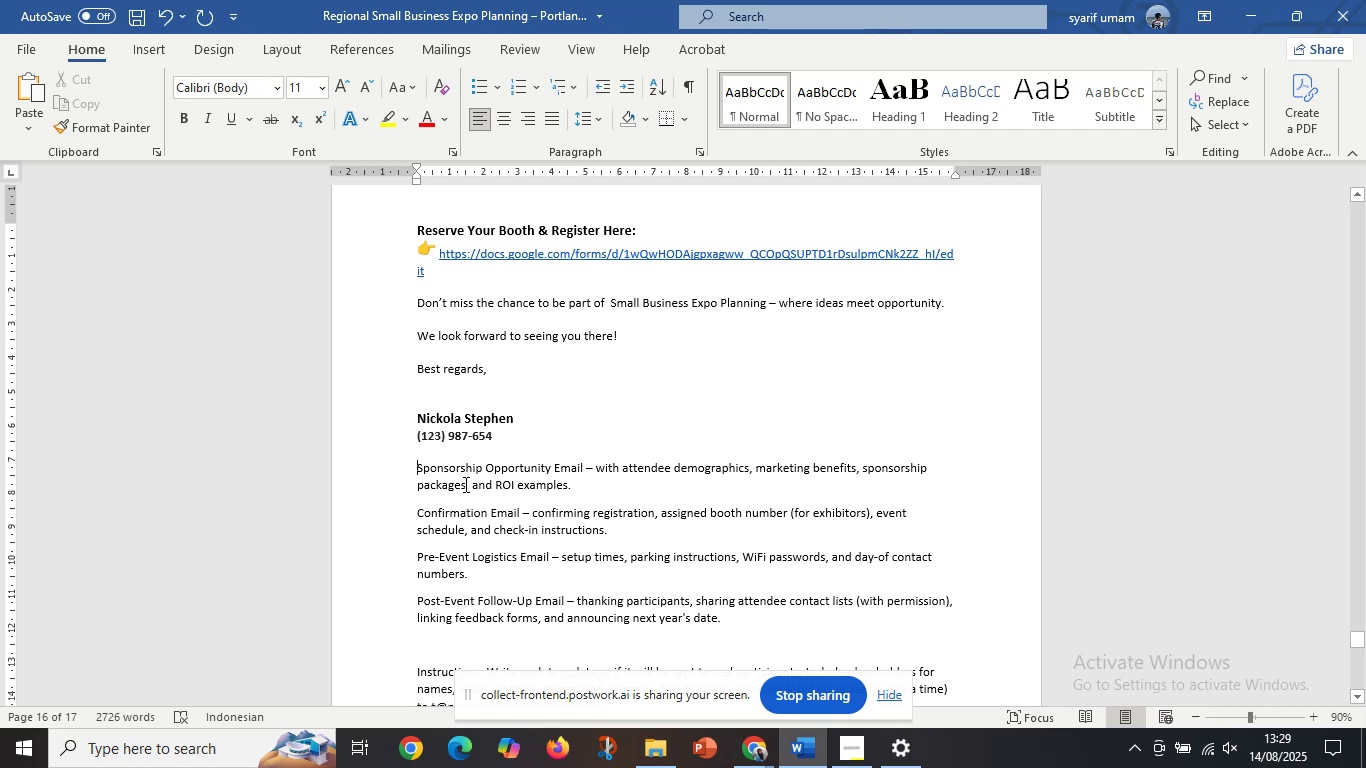 
scroll: coordinate [462, 480], scroll_direction: up, amount: 1.0
 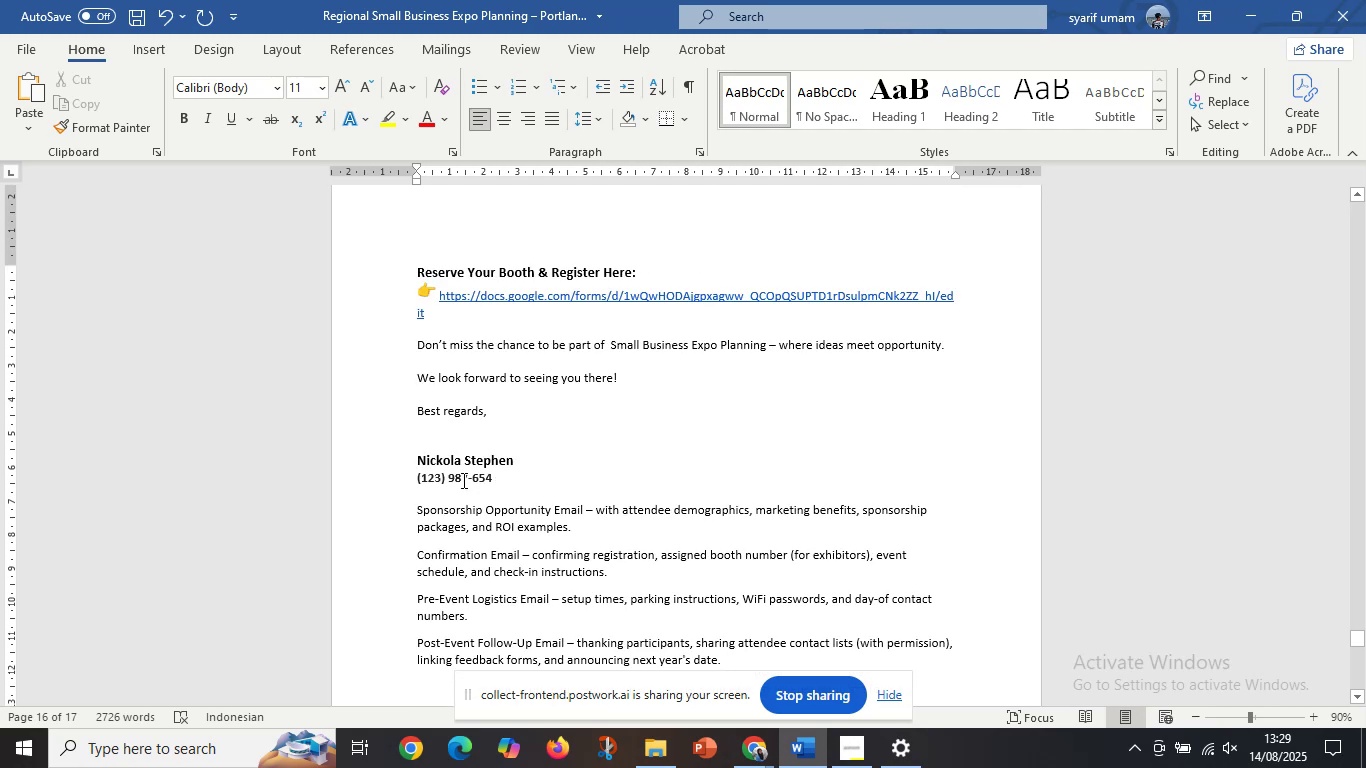 
key(Enter)
 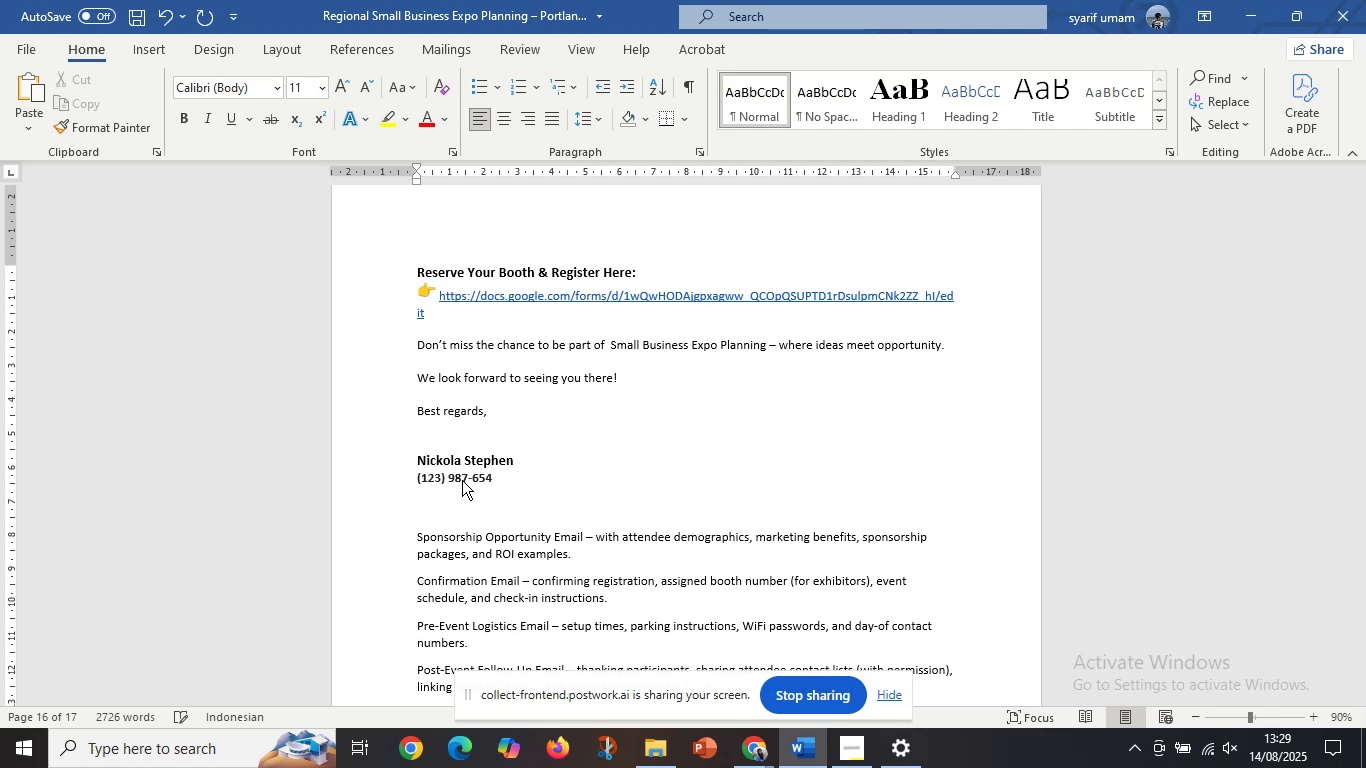 
scroll: coordinate [488, 491], scroll_direction: up, amount: 40.0
 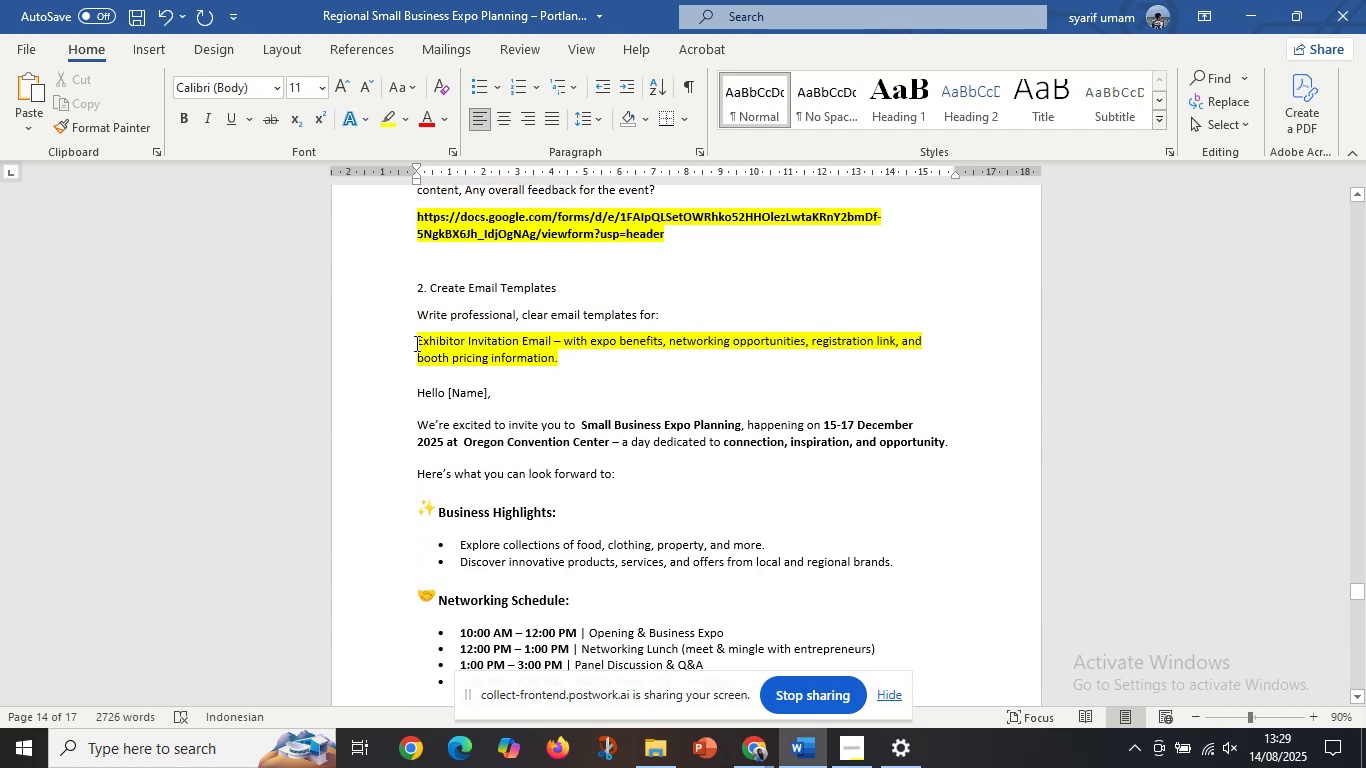 
left_click([415, 340])
 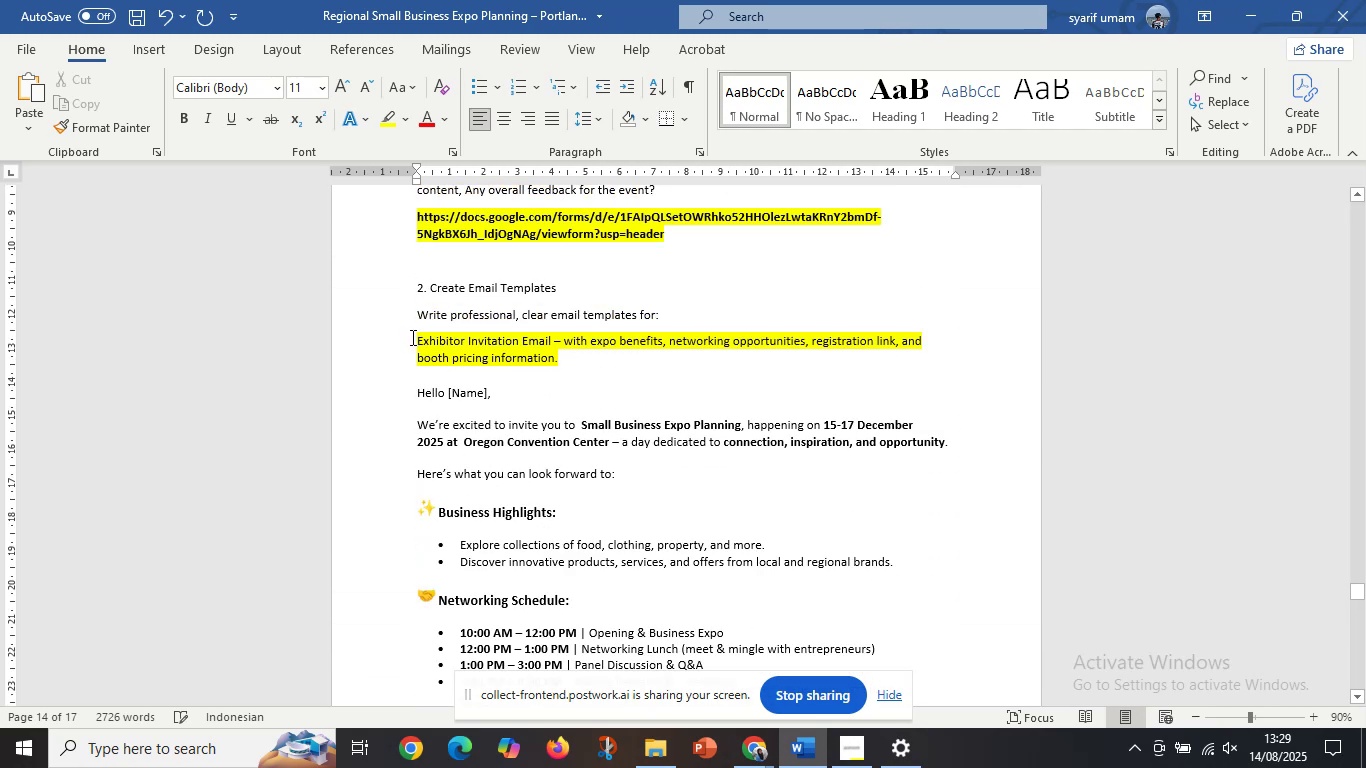 
key(1)
 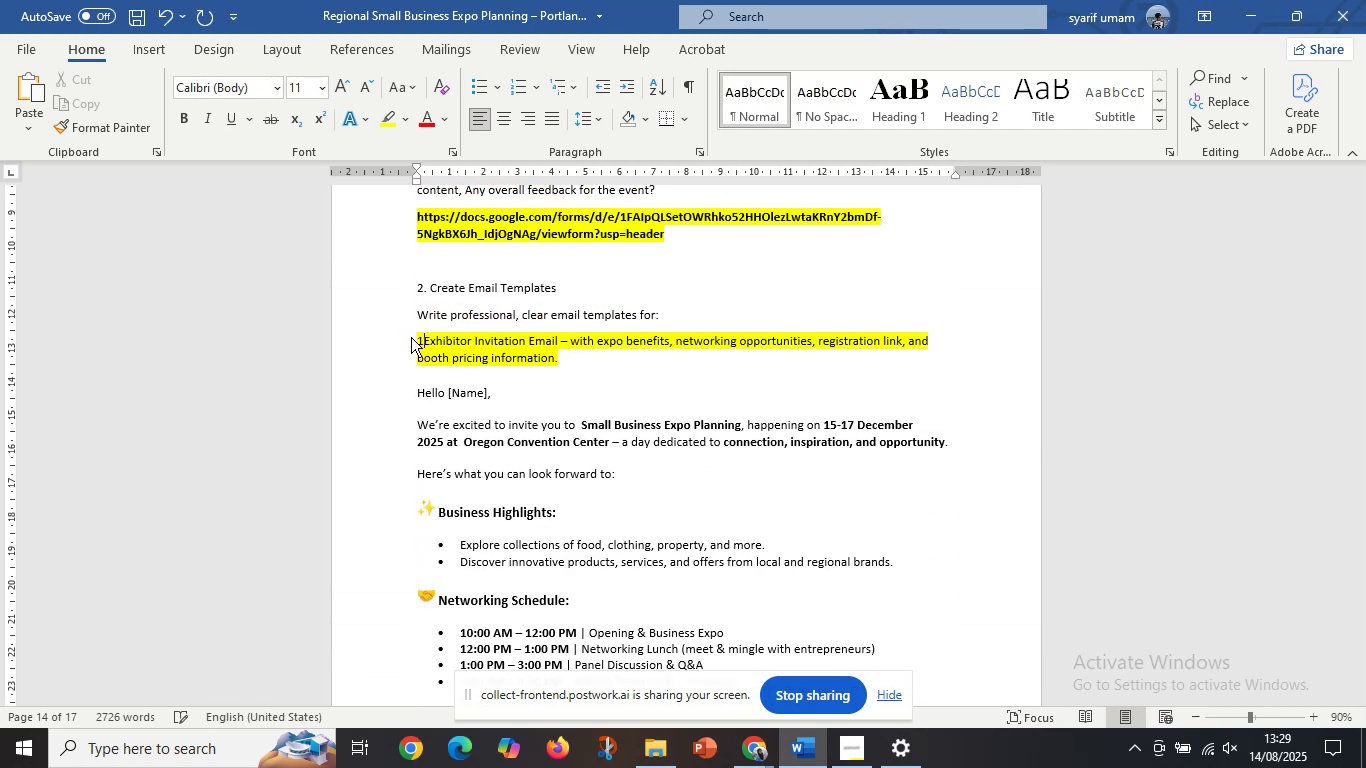 
key(Period)
 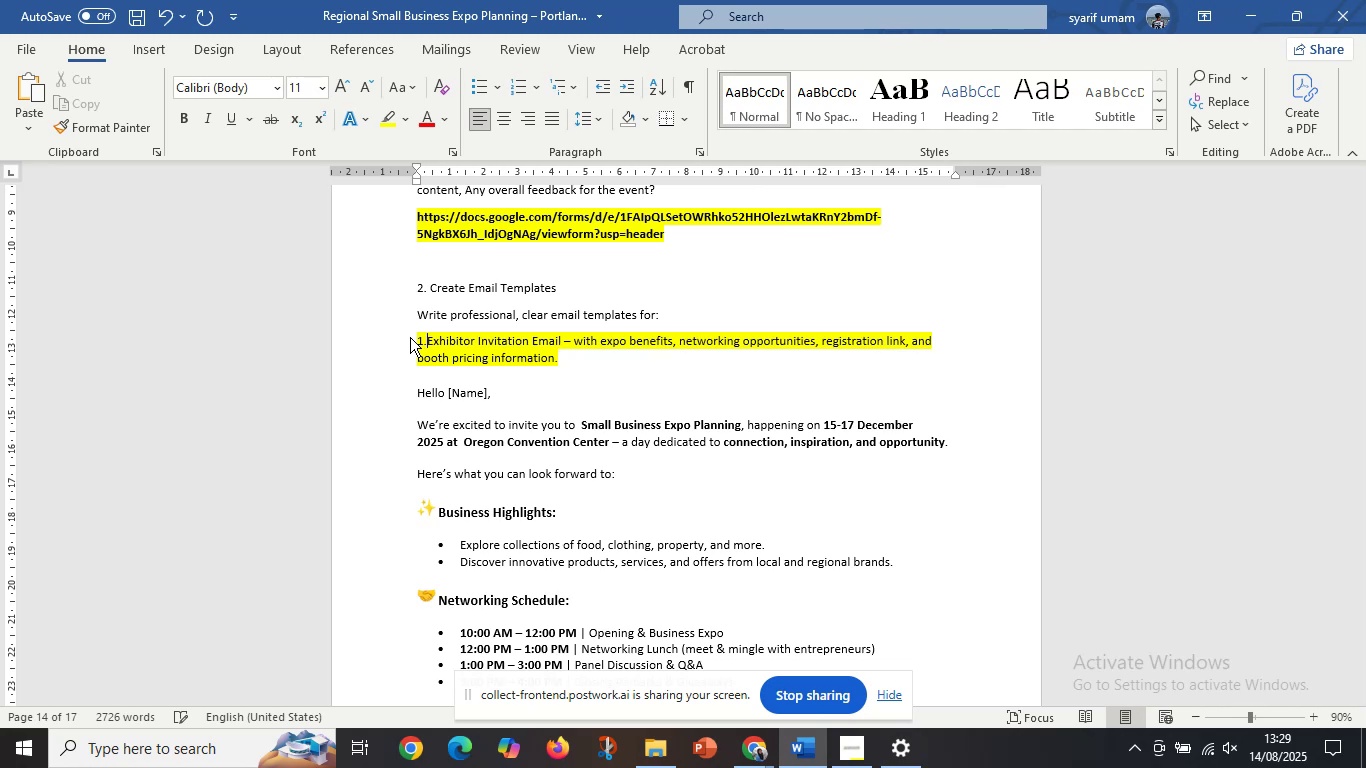 
key(Space)
 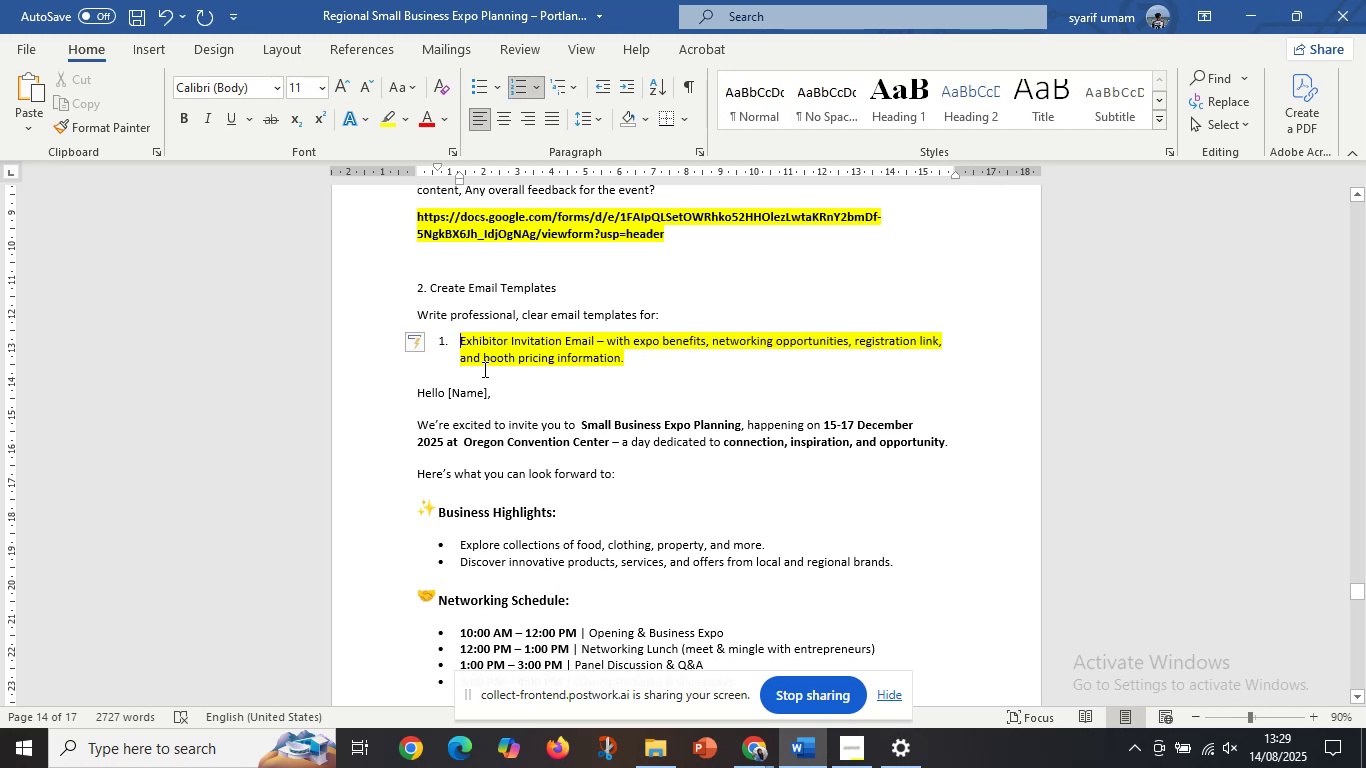 
key(Control+Z)
 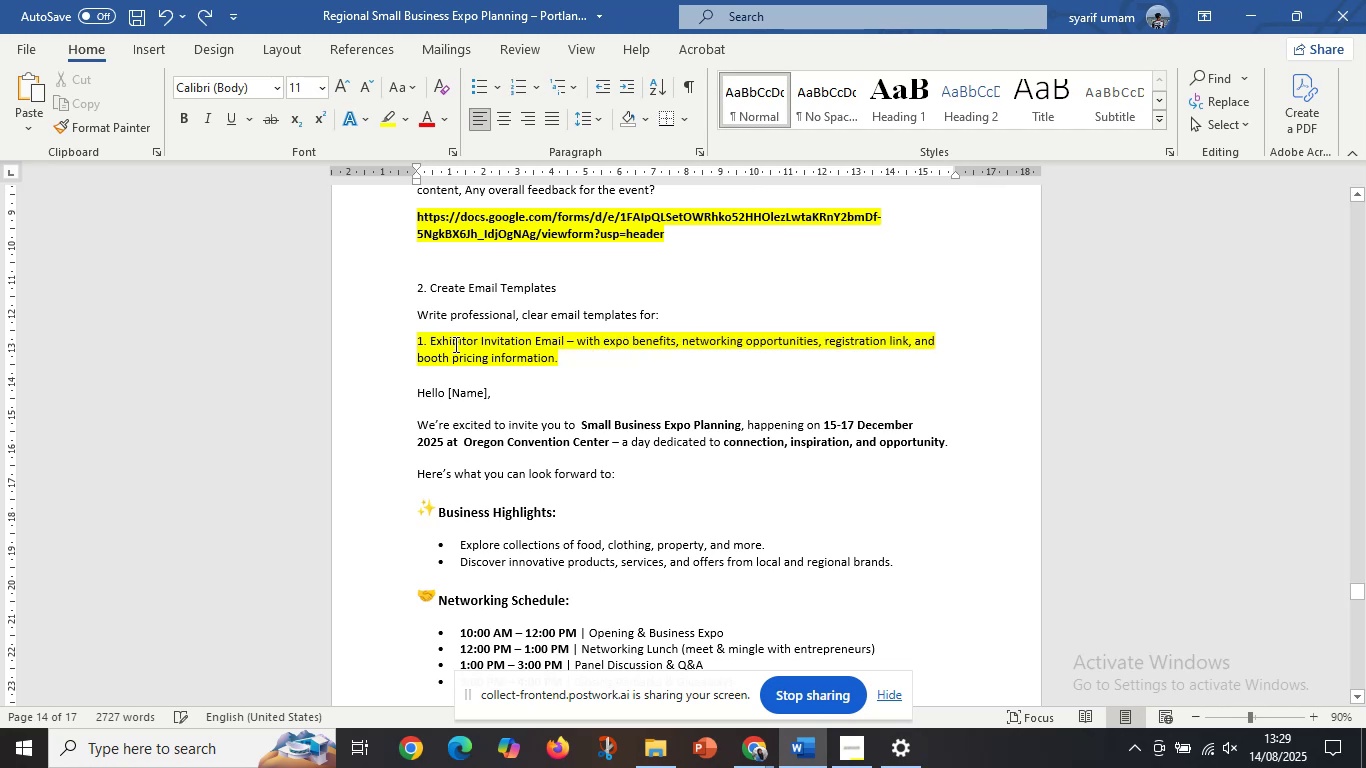 
key(Backspace)
 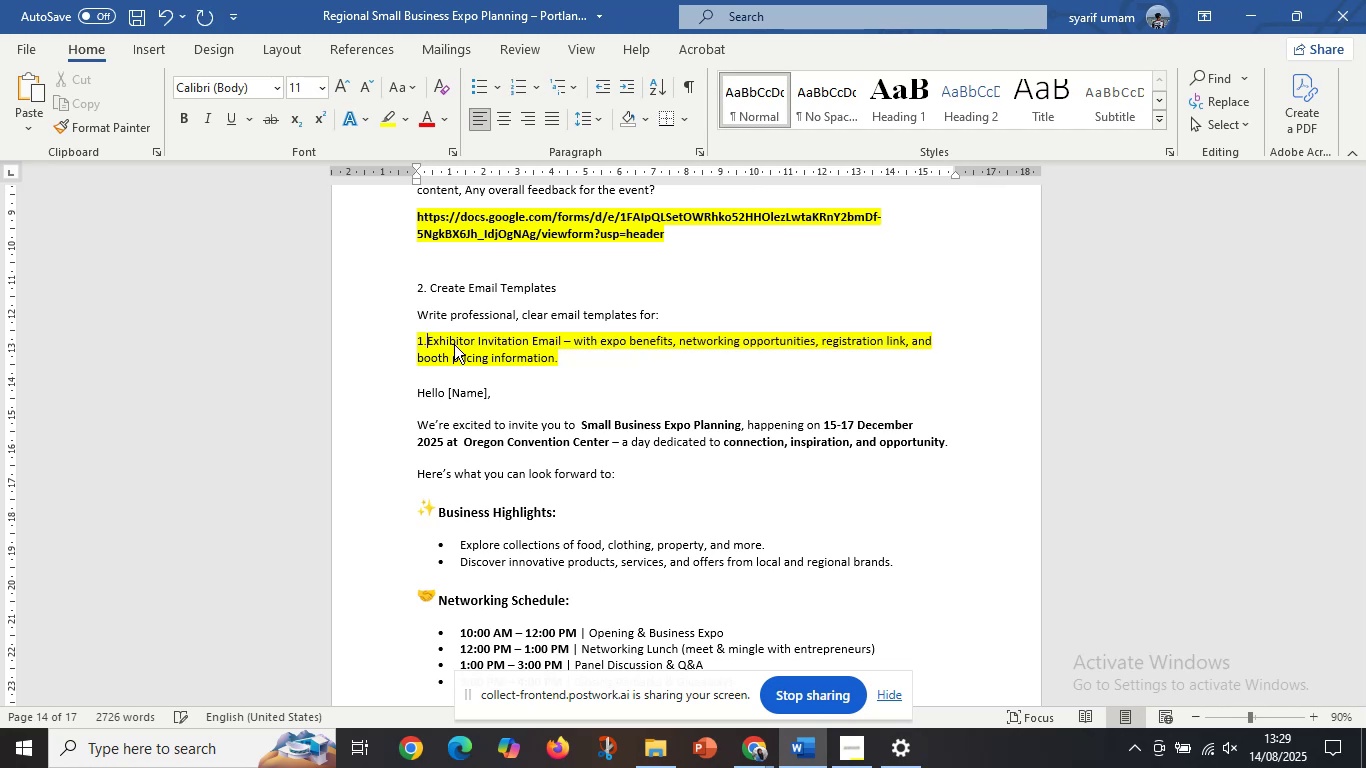 
key(Backspace)
 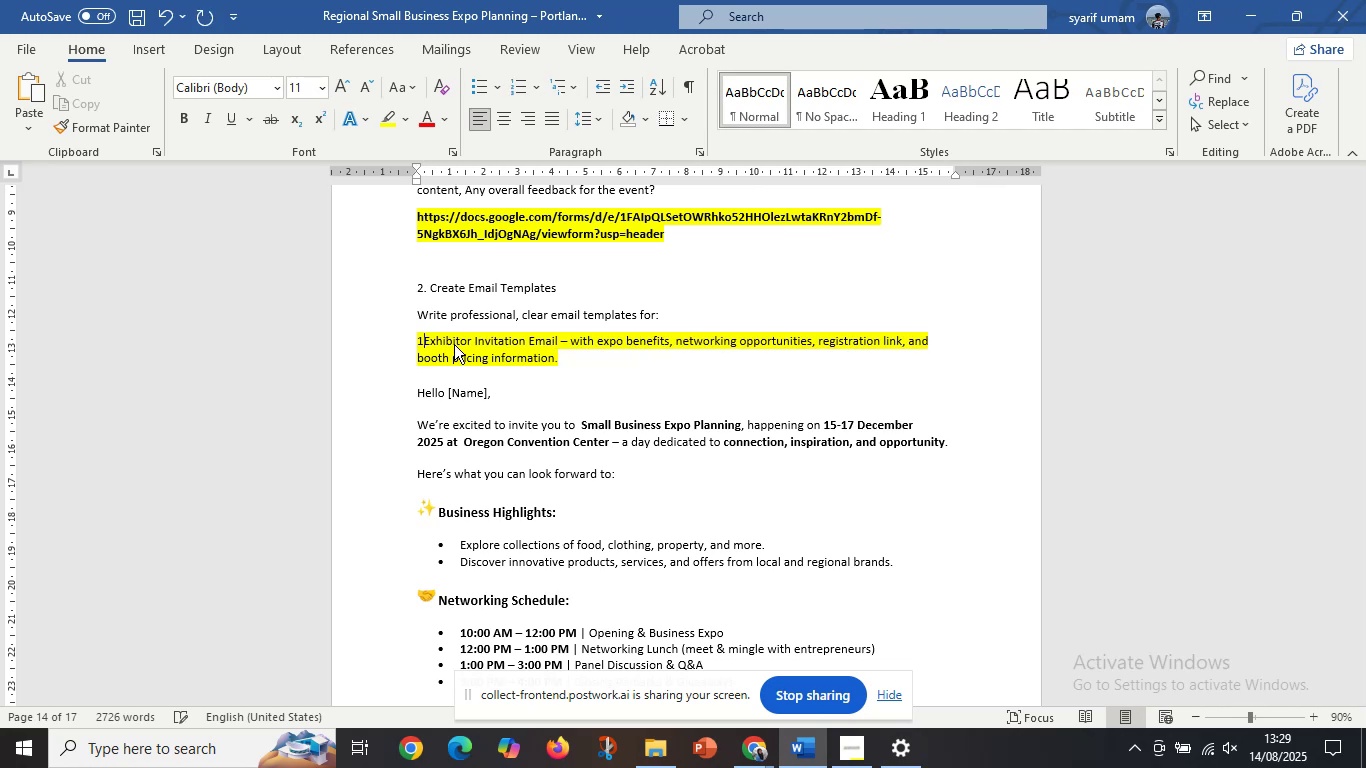 
key(Backspace)
 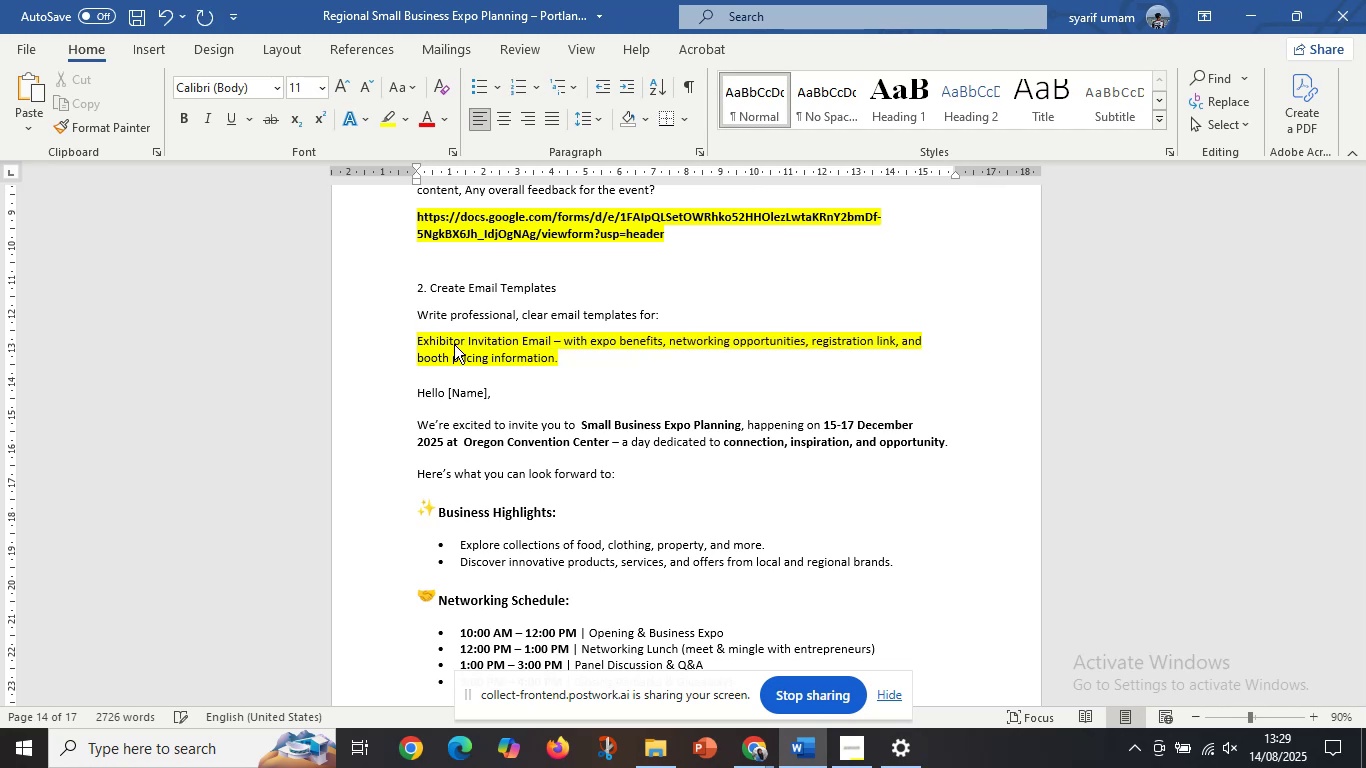 
key(A)
 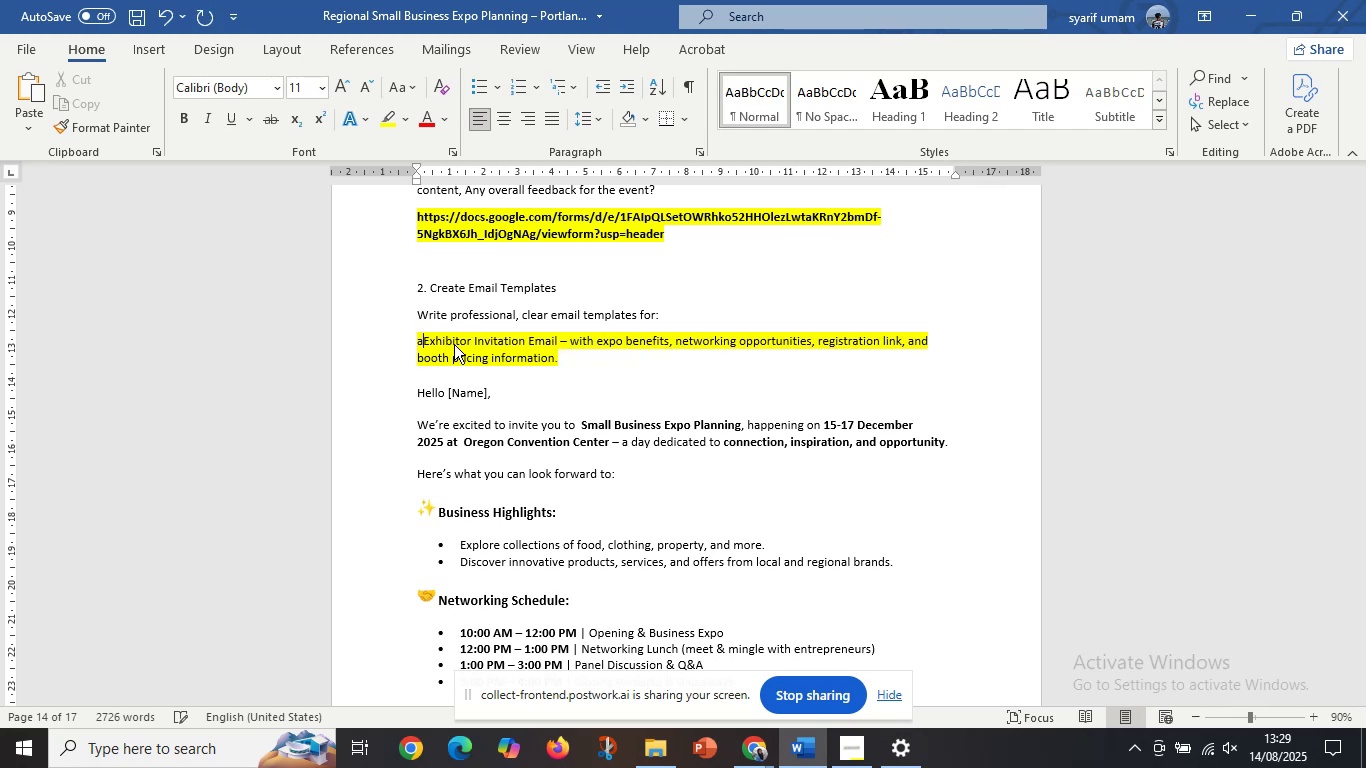 
key(Period)
 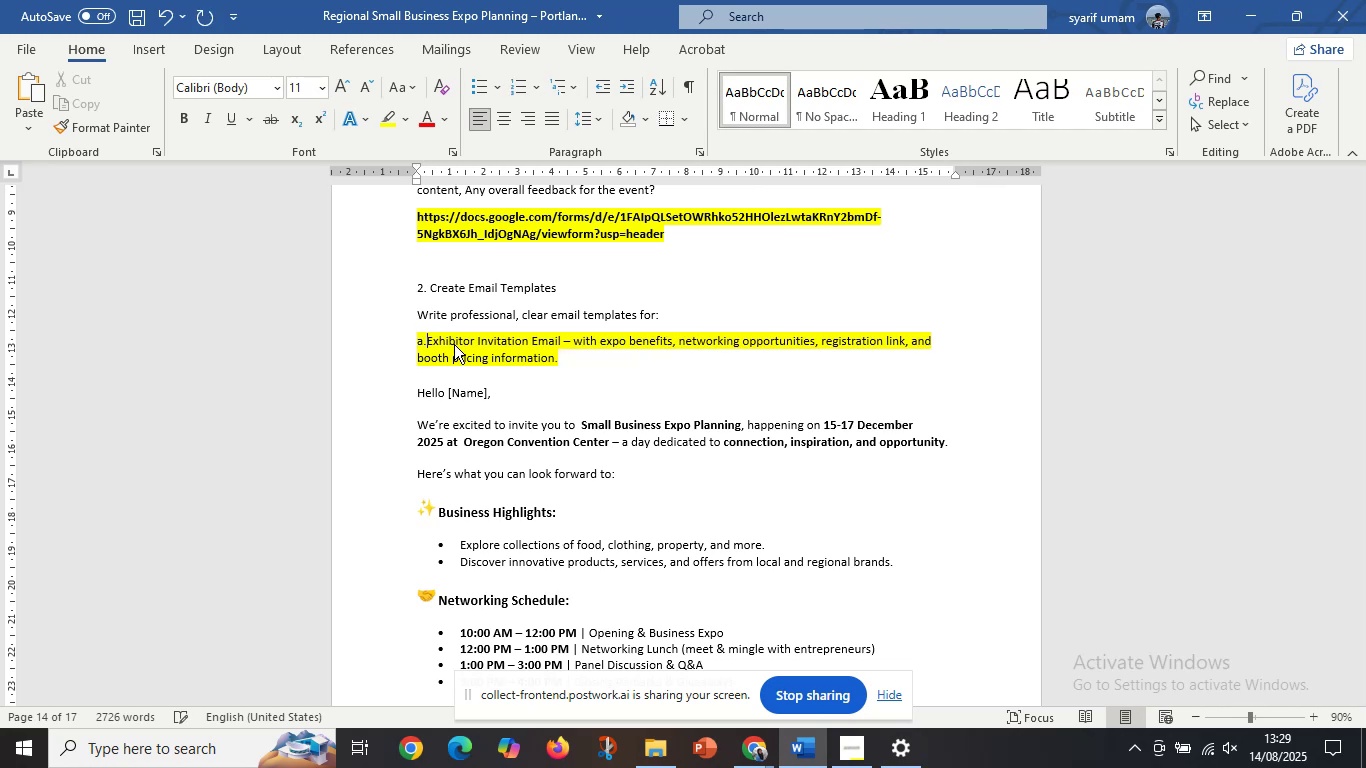 
key(Space)
 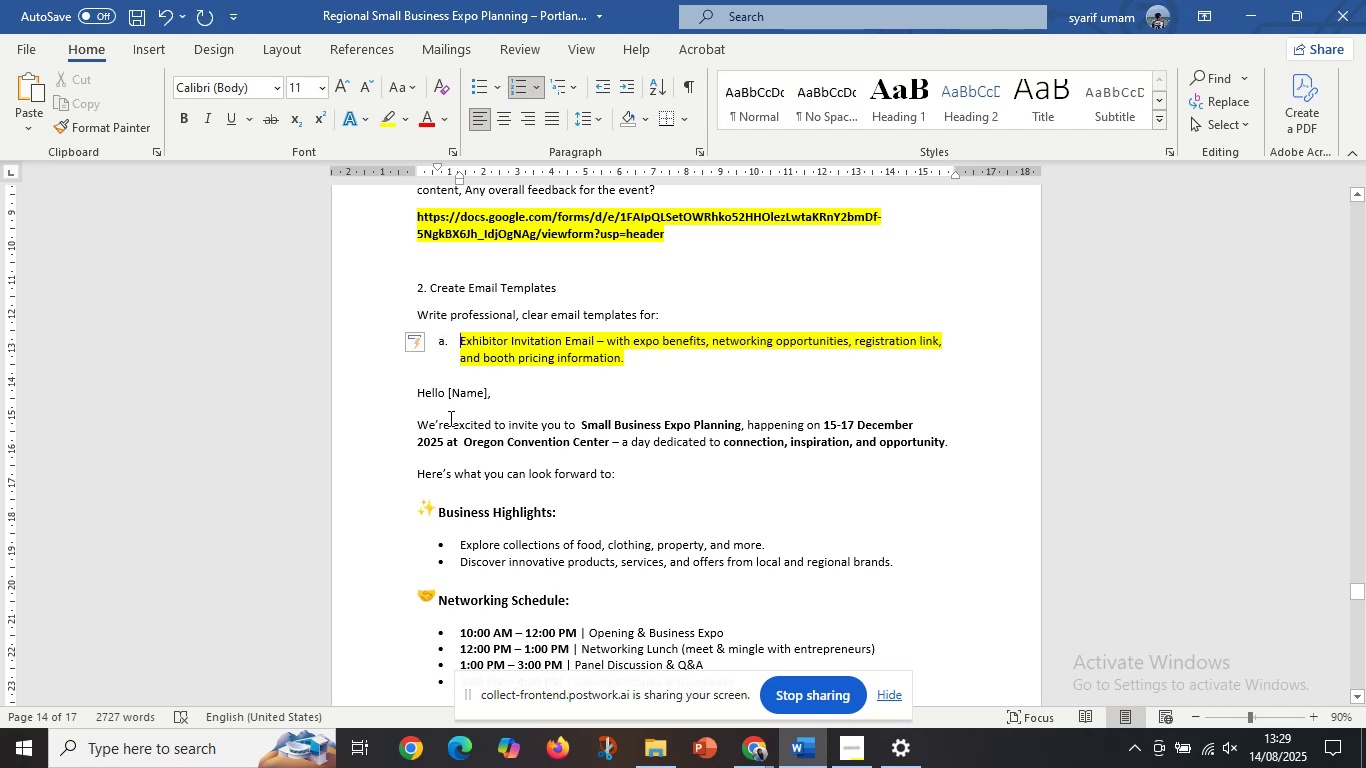 
left_click([481, 398])
 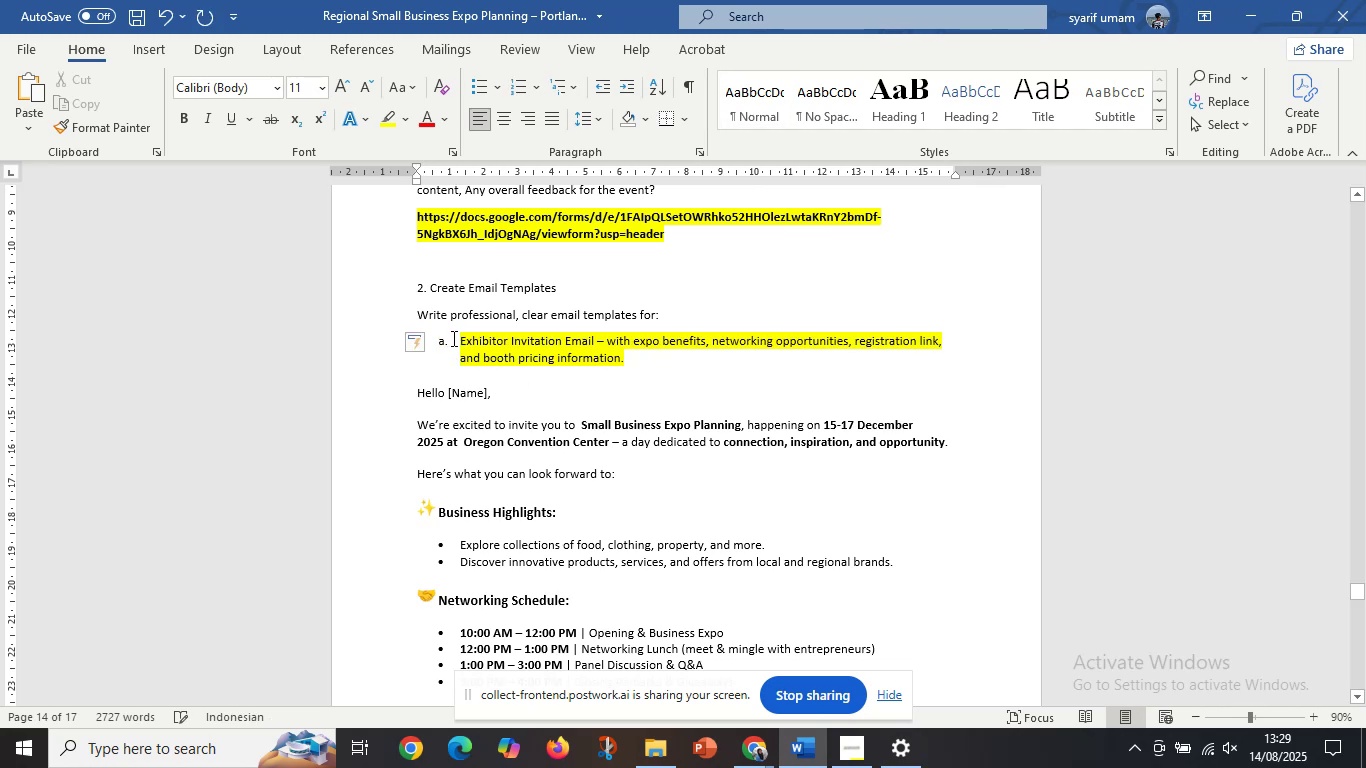 
left_click([455, 338])
 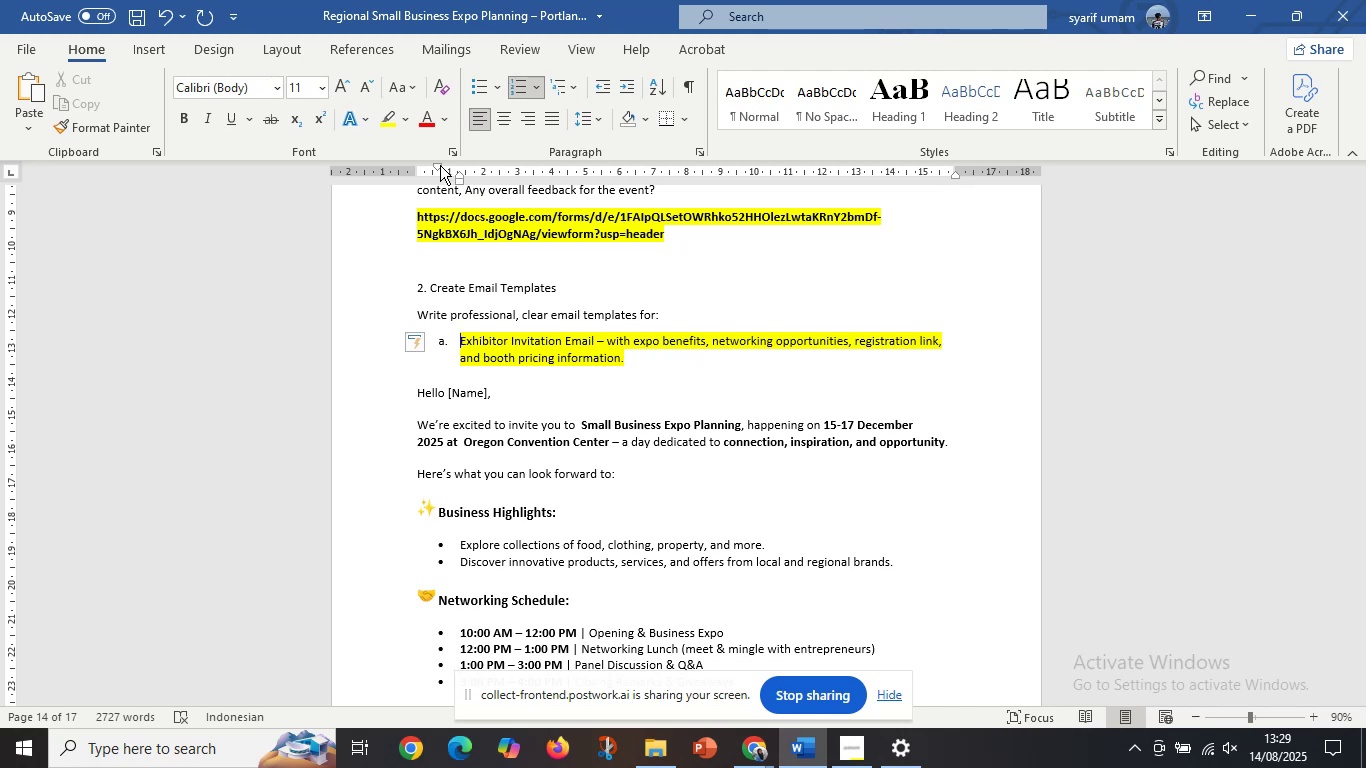 
left_click([440, 165])
 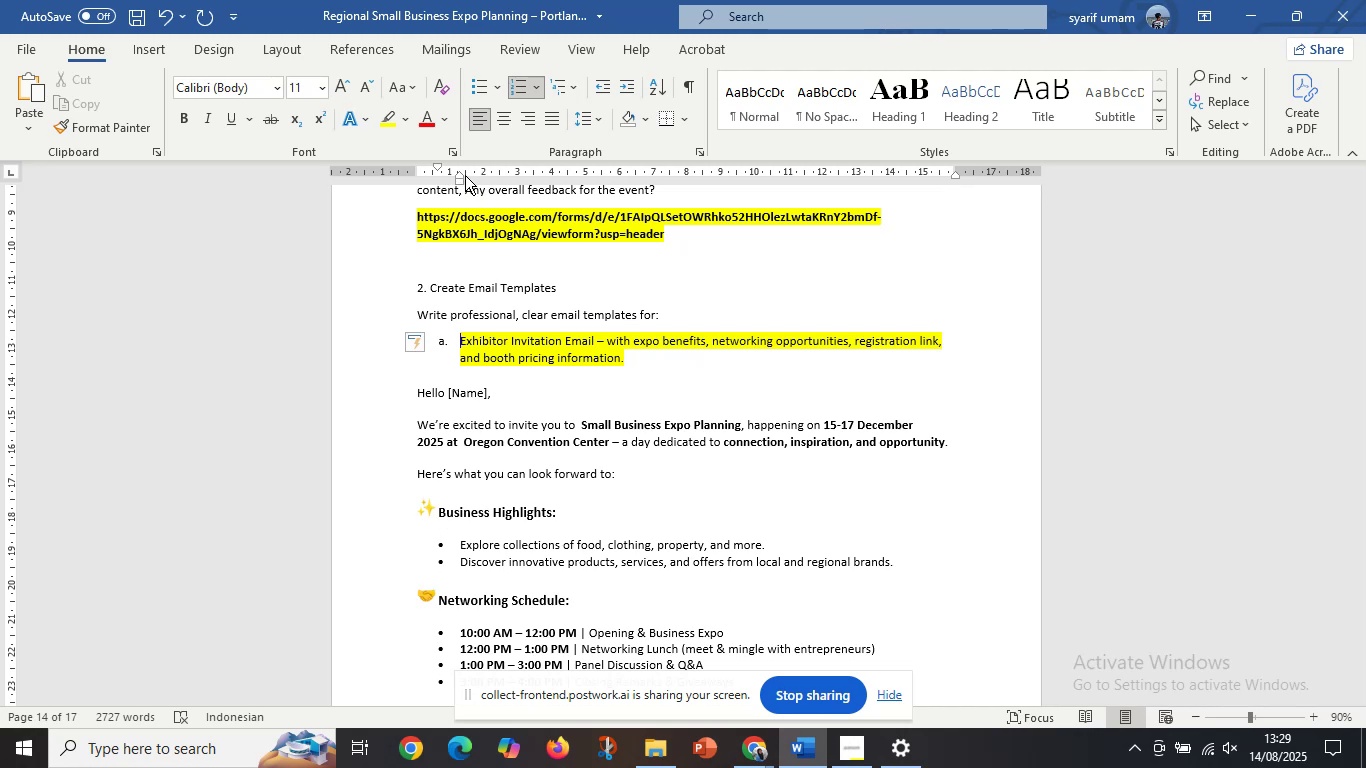 
left_click_drag(start_coordinate=[461, 176], to_coordinate=[442, 177])
 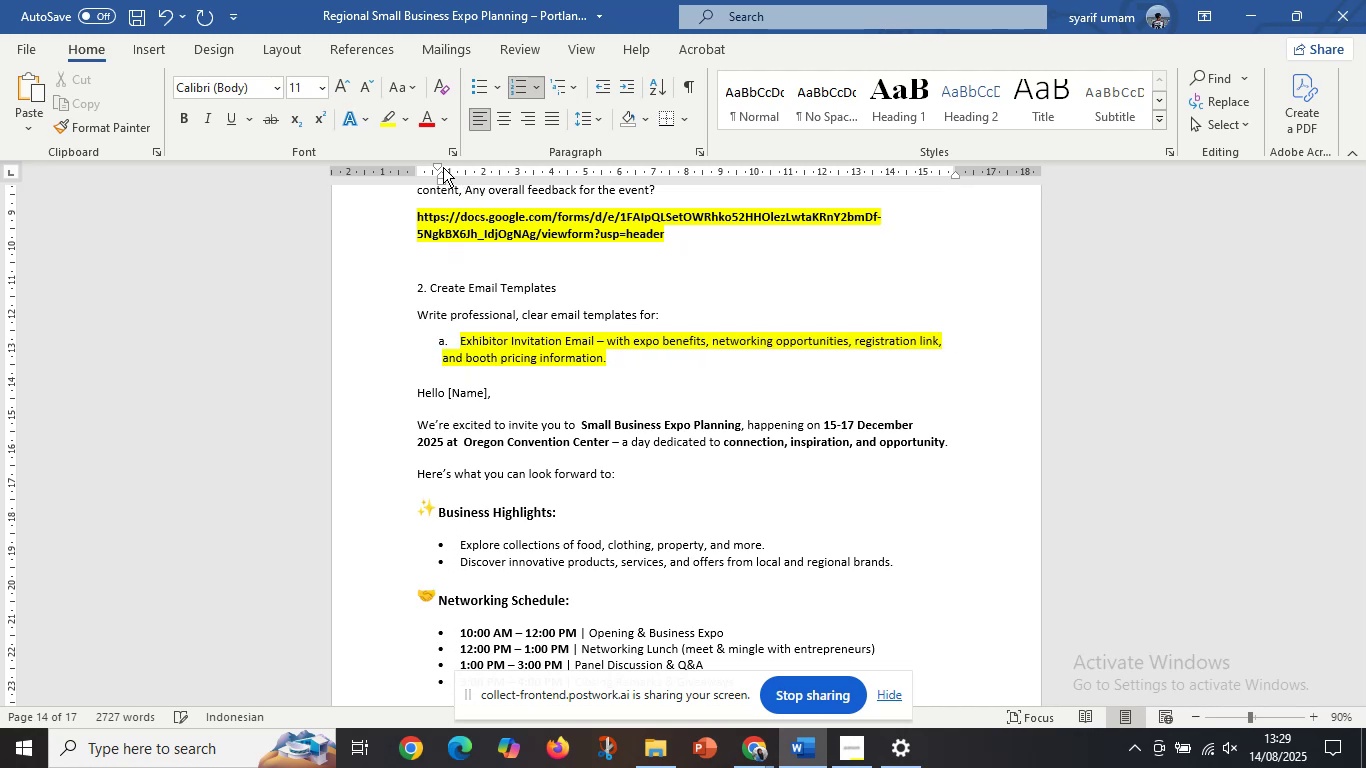 
key(Control+Z)
 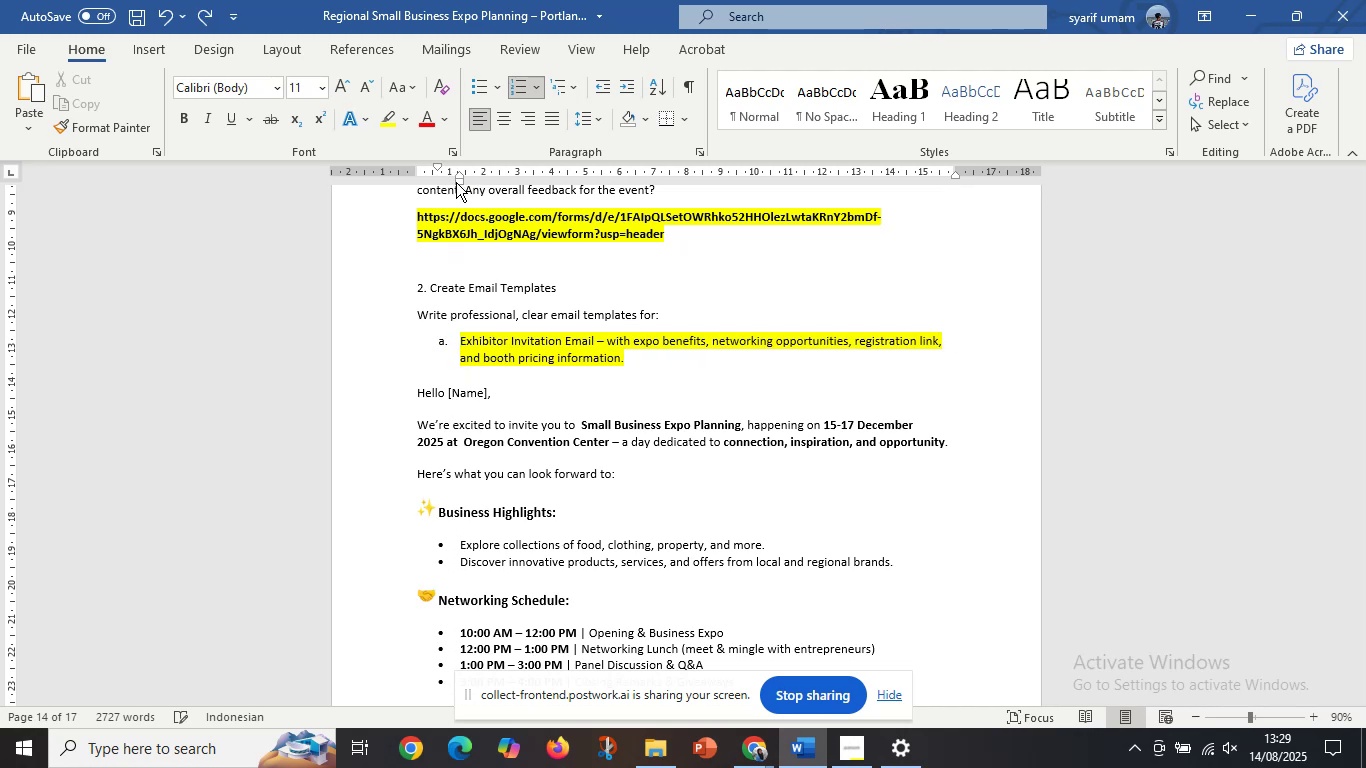 
left_click_drag(start_coordinate=[460, 182], to_coordinate=[438, 188])
 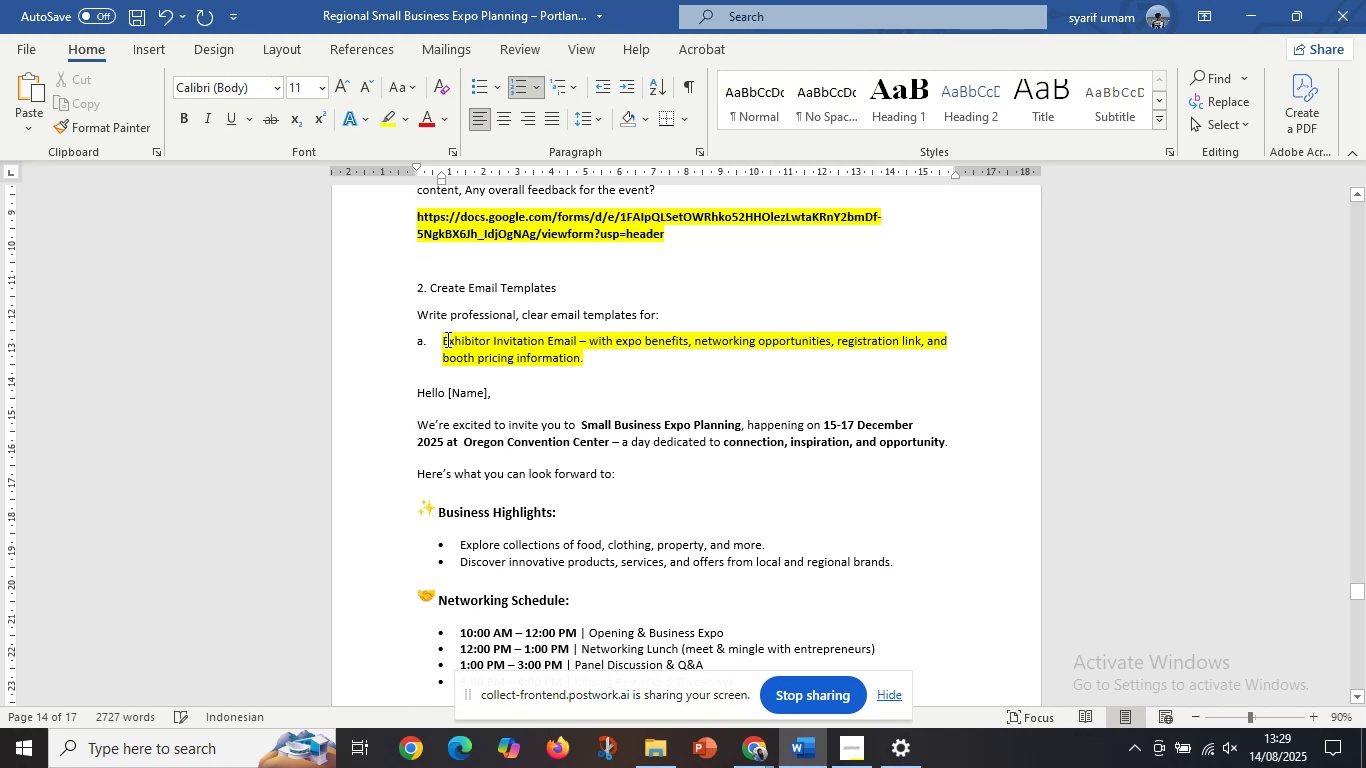 
left_click_drag(start_coordinate=[439, 174], to_coordinate=[434, 174])
 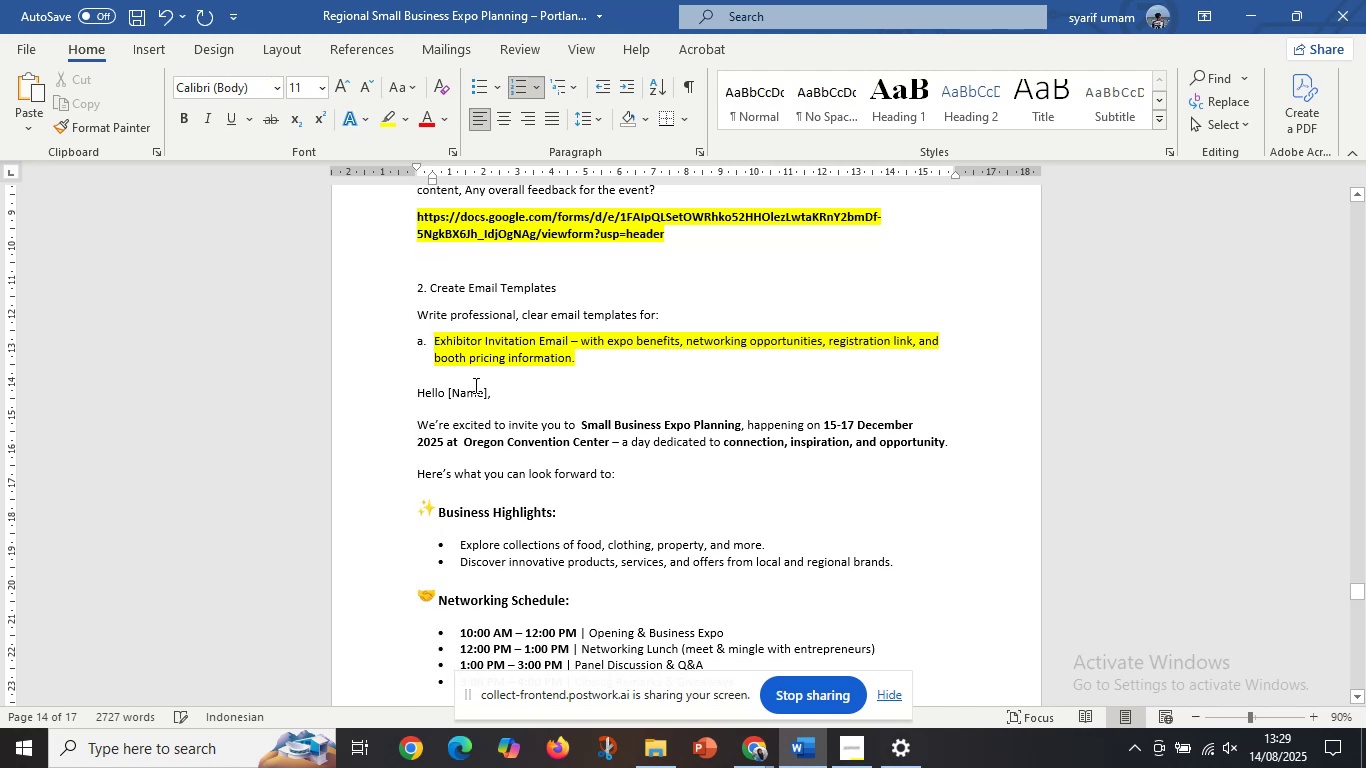 
left_click([489, 354])
 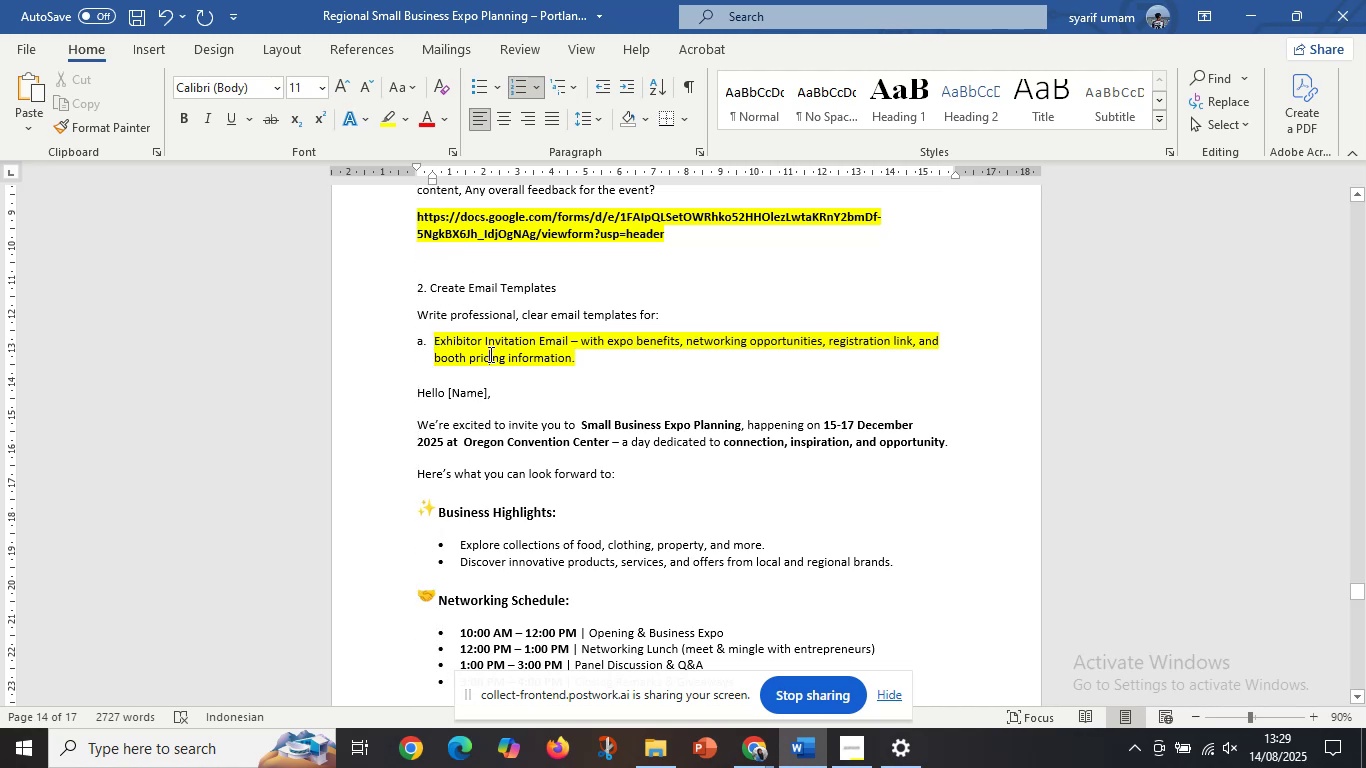 
scroll: coordinate [592, 398], scroll_direction: down, amount: 21.0
 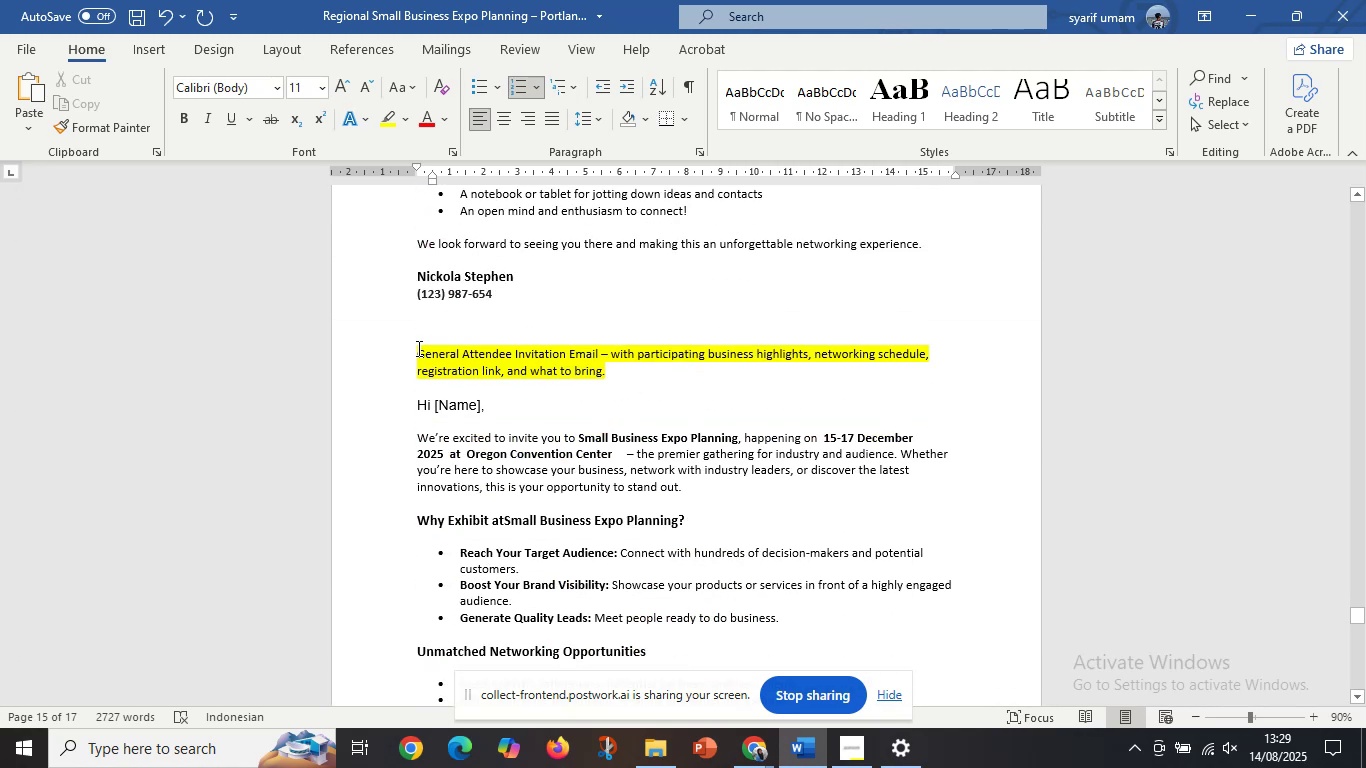 
left_click_drag(start_coordinate=[417, 348], to_coordinate=[623, 368])
 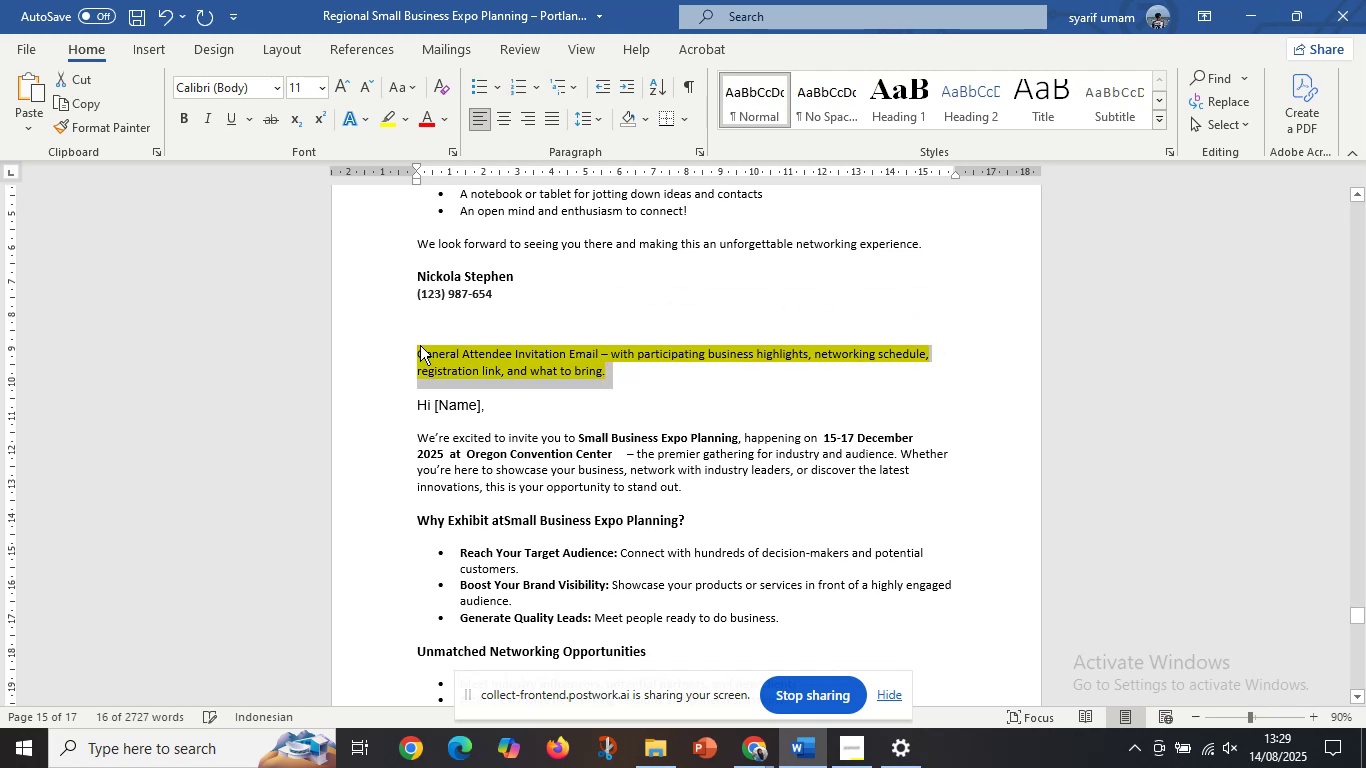 
left_click([418, 351])
 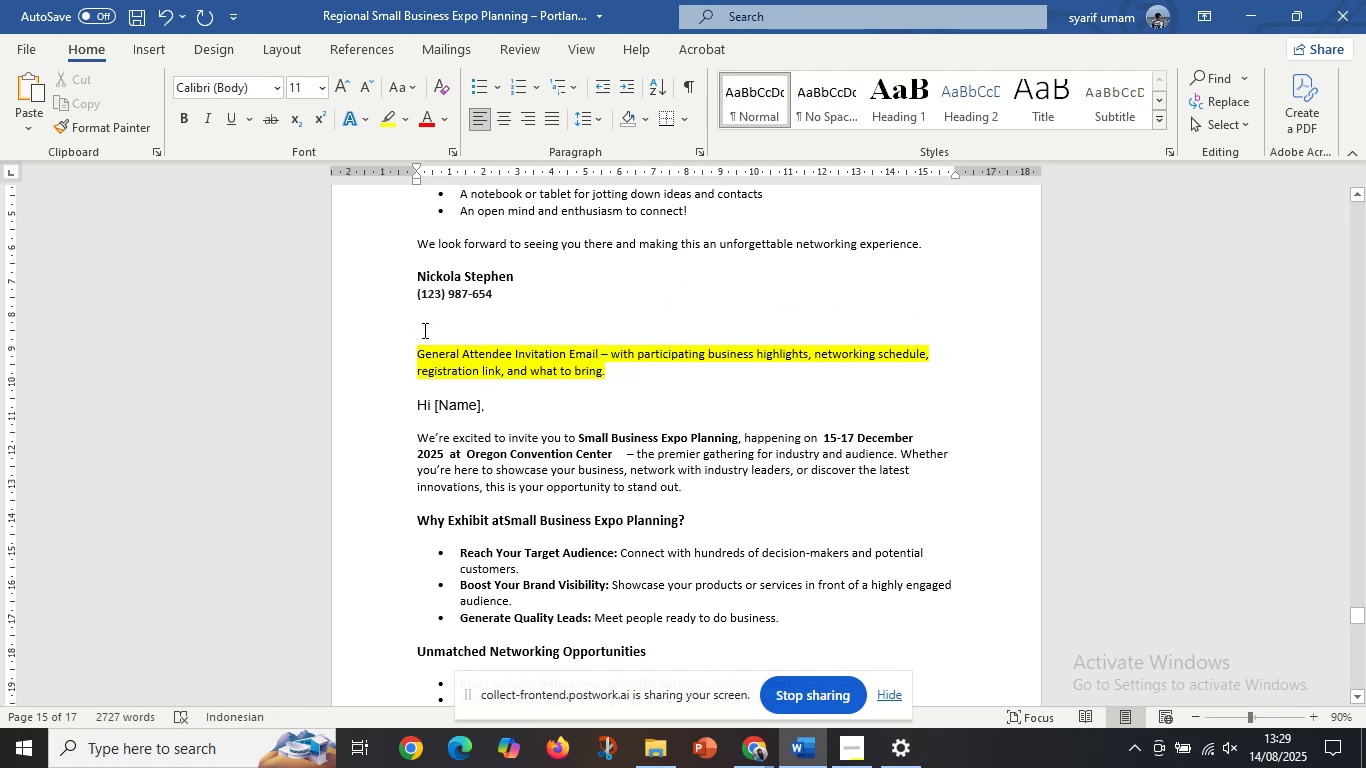 
key(B)
 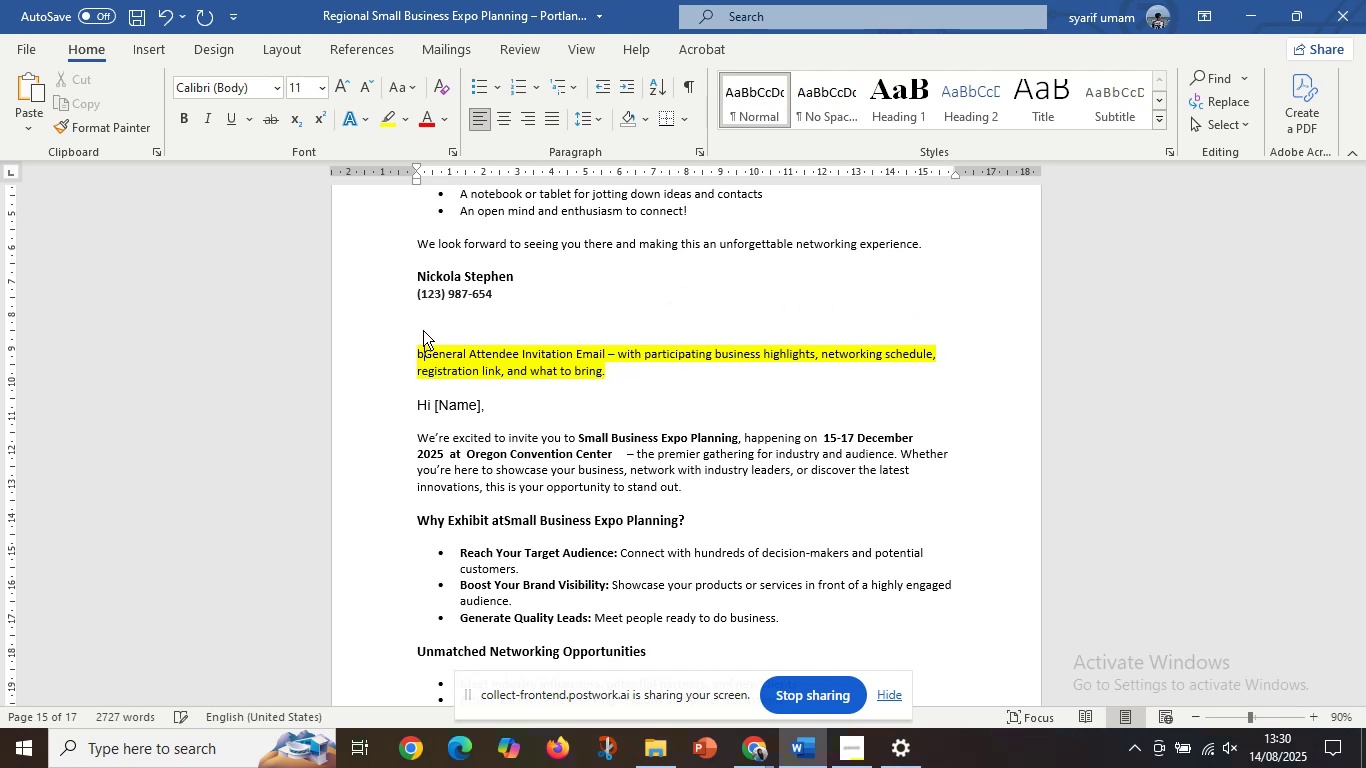 
key(Period)
 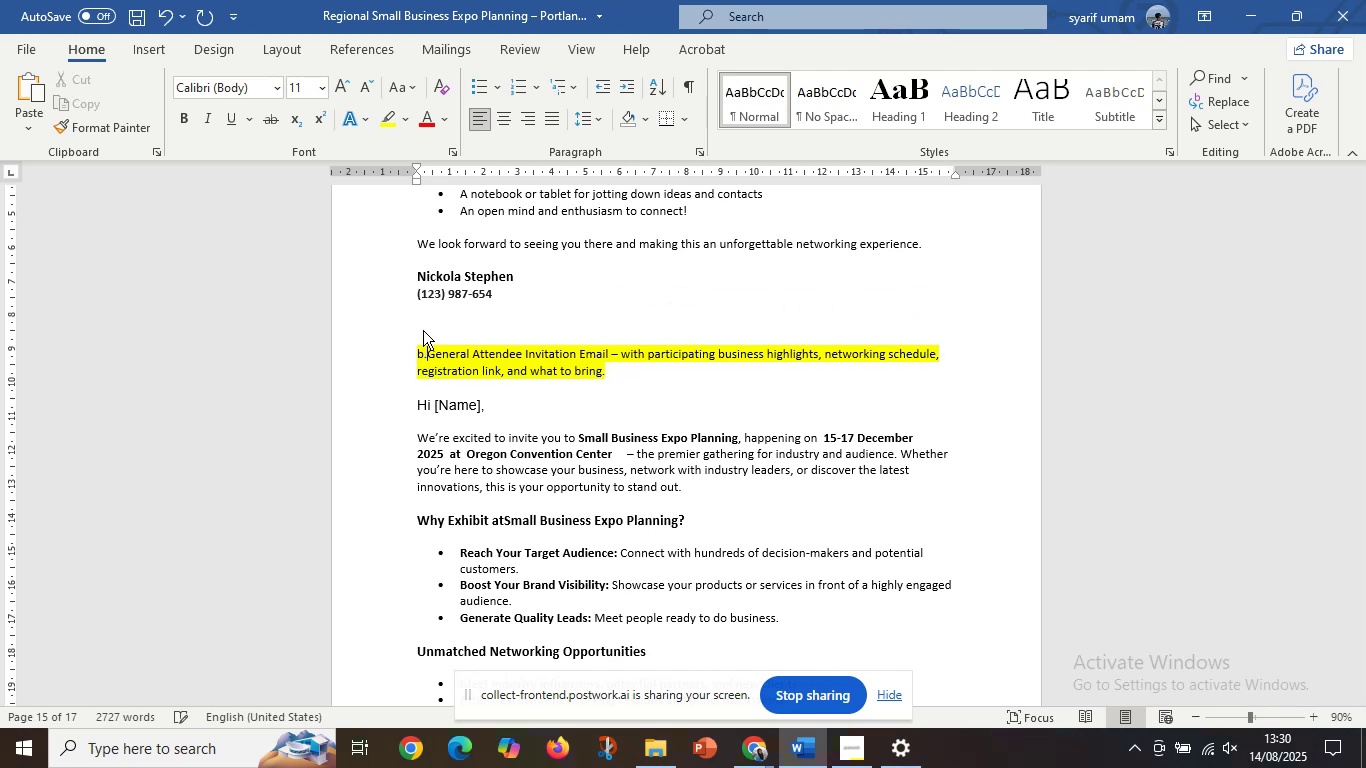 
key(Space)
 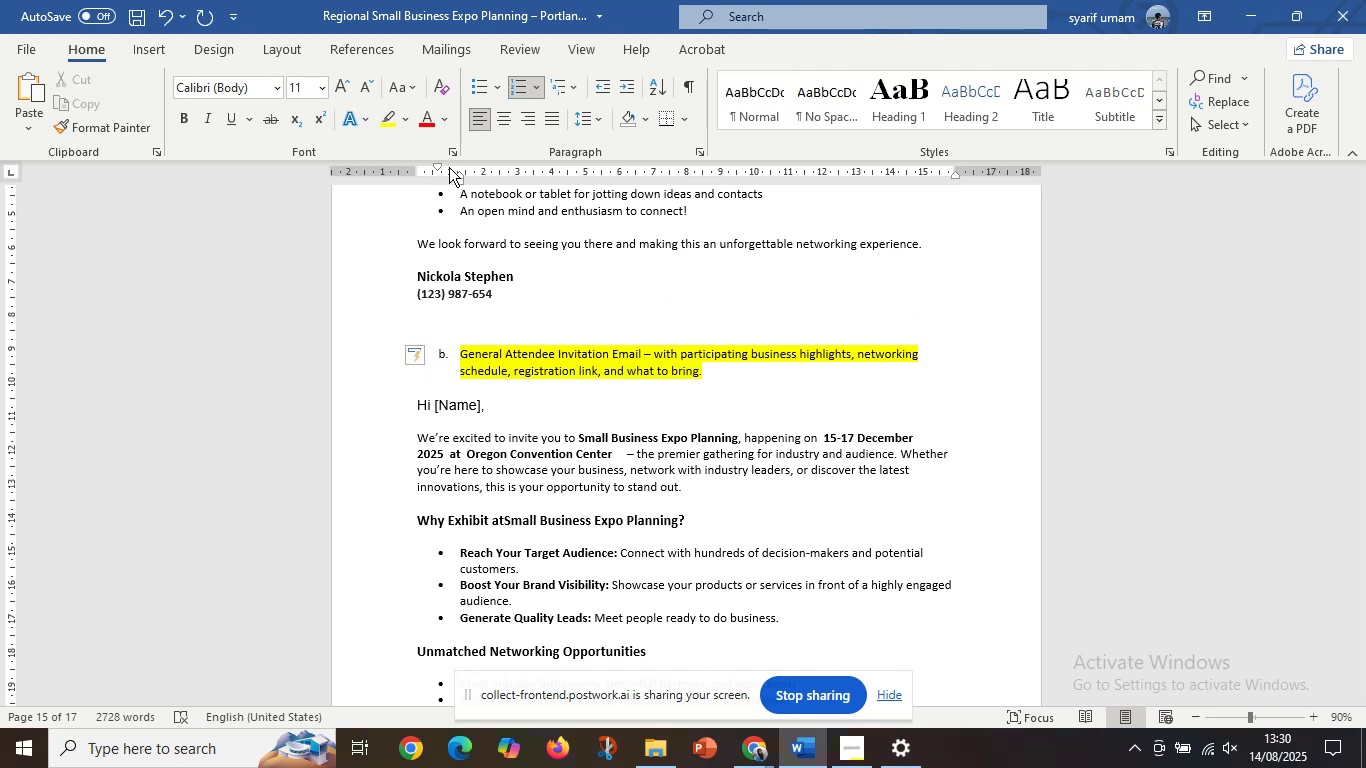 
left_click_drag(start_coordinate=[458, 173], to_coordinate=[433, 175])
 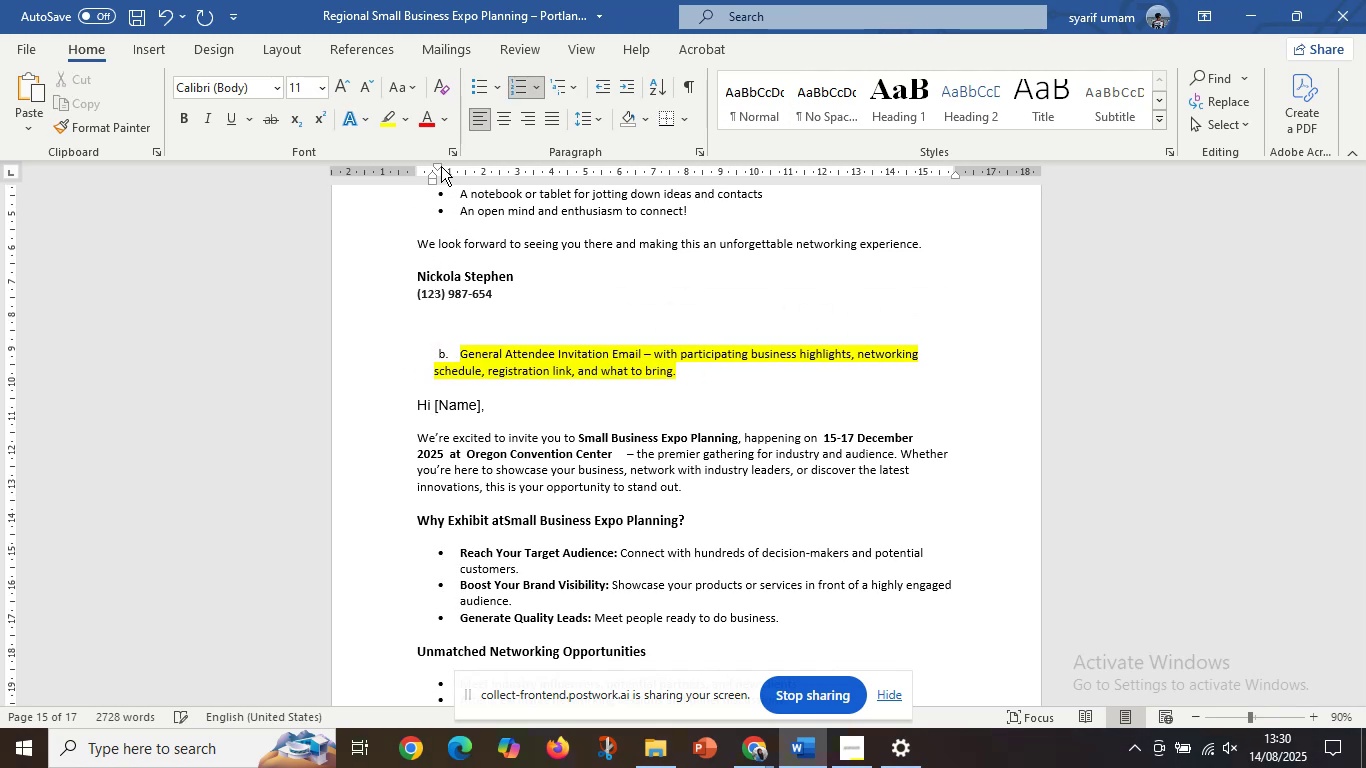 
key(Control+Z)
 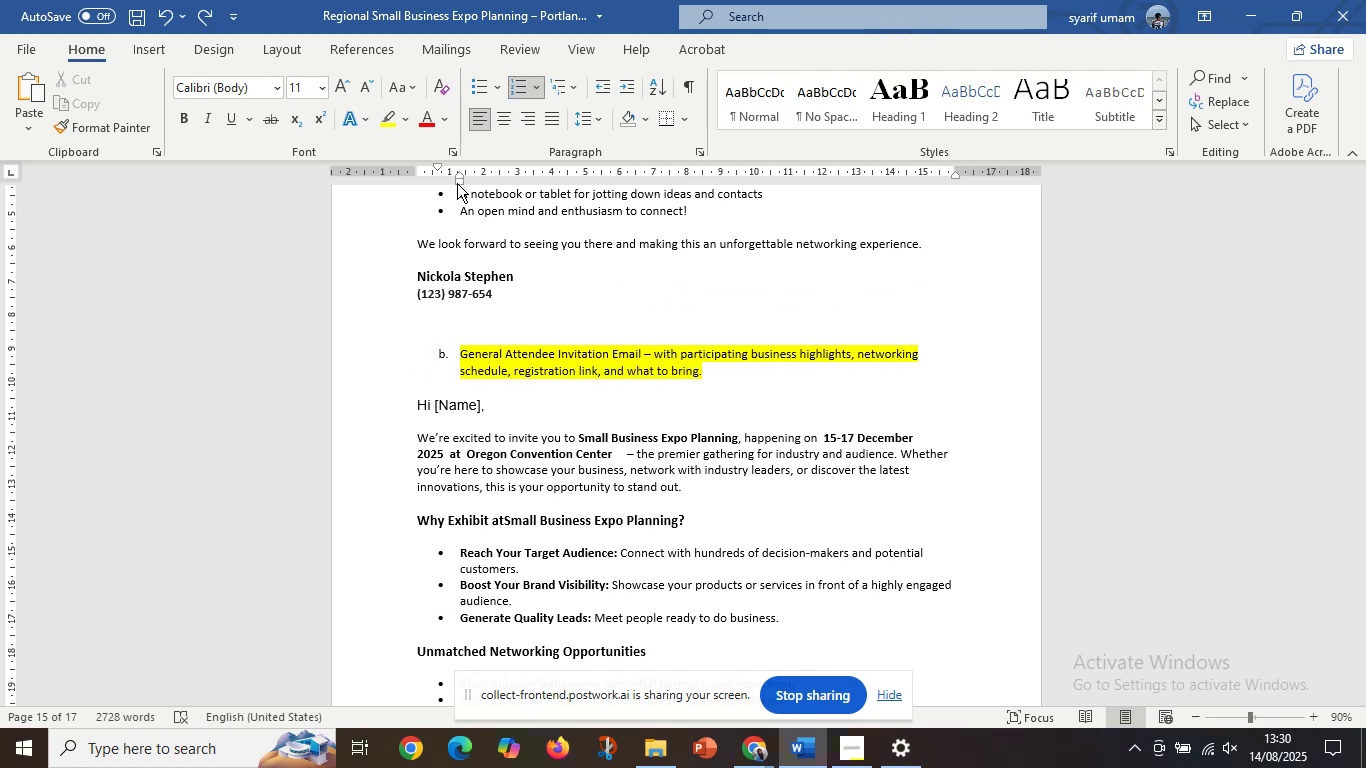 
left_click_drag(start_coordinate=[459, 182], to_coordinate=[440, 187])
 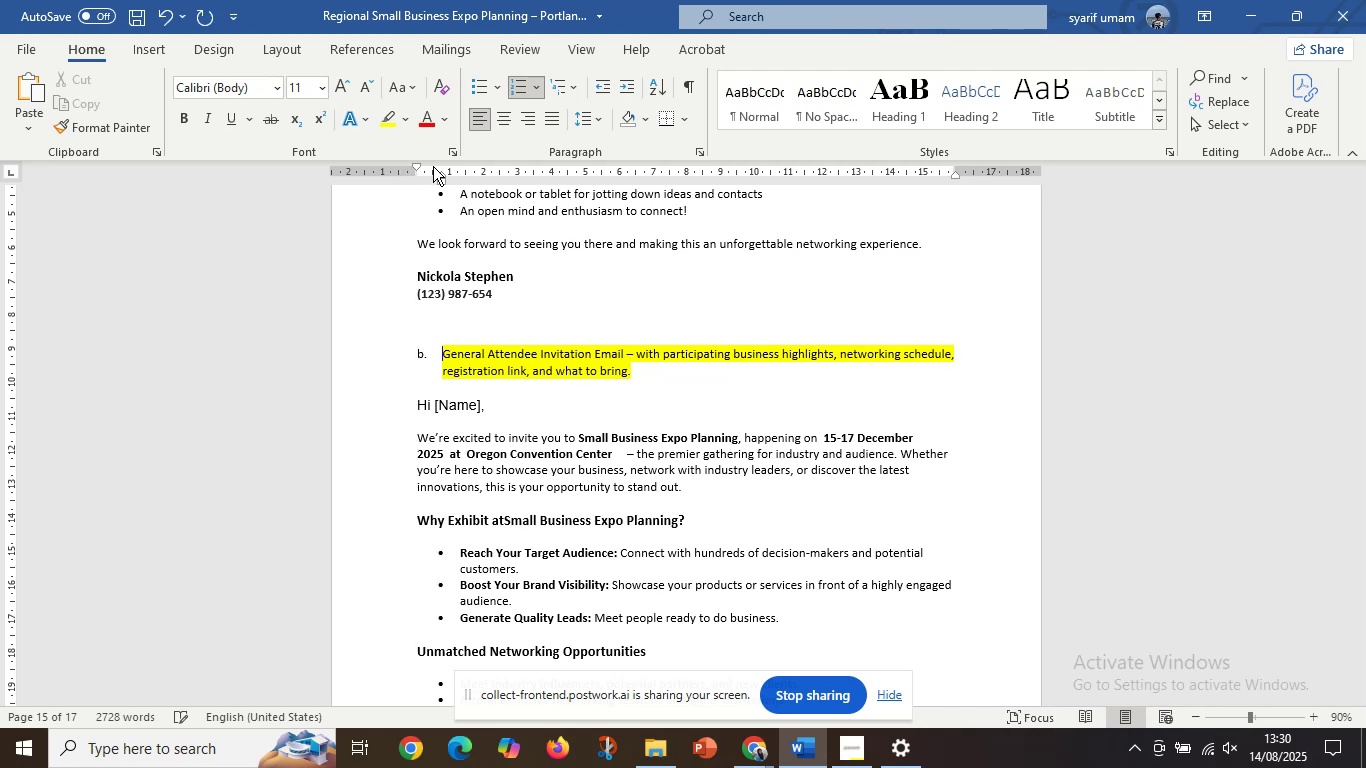 
left_click_drag(start_coordinate=[442, 175], to_coordinate=[436, 178])
 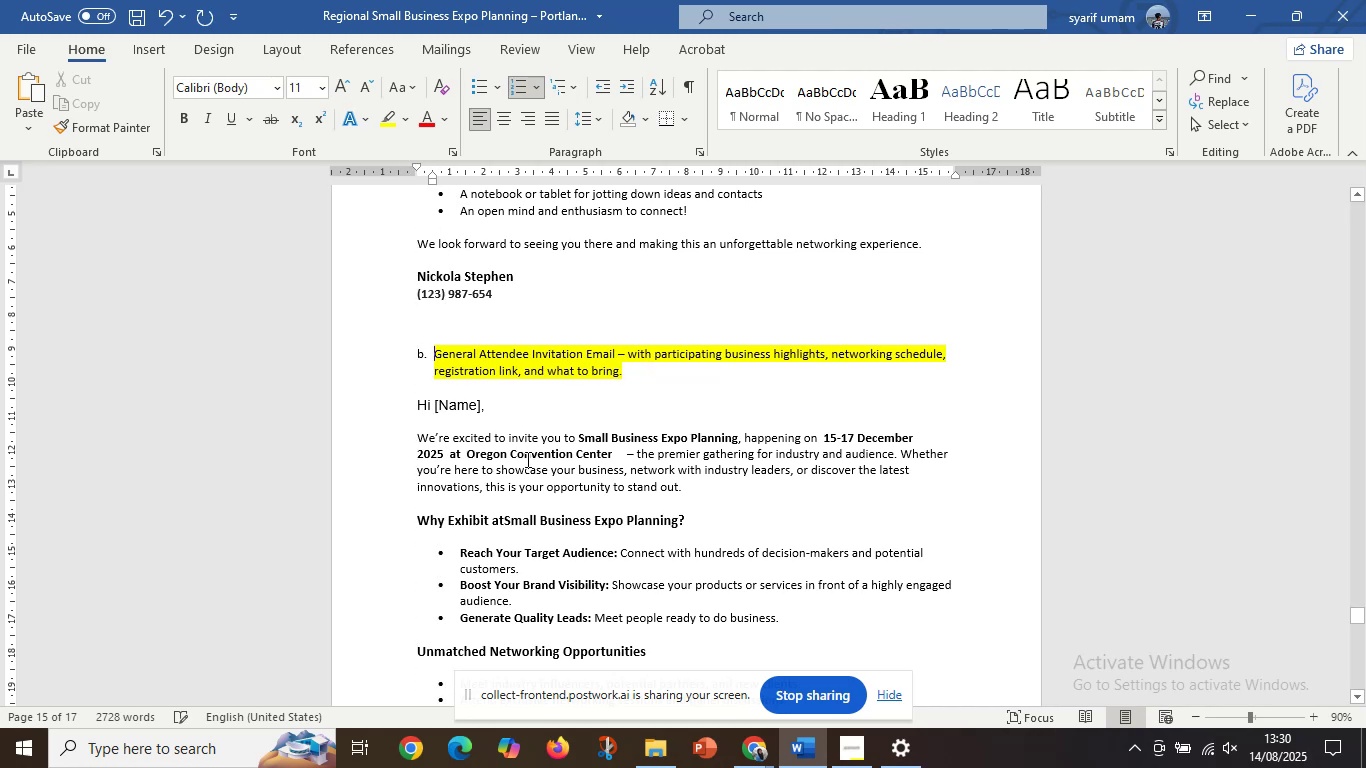 
scroll: coordinate [518, 460], scroll_direction: down, amount: 3.0
 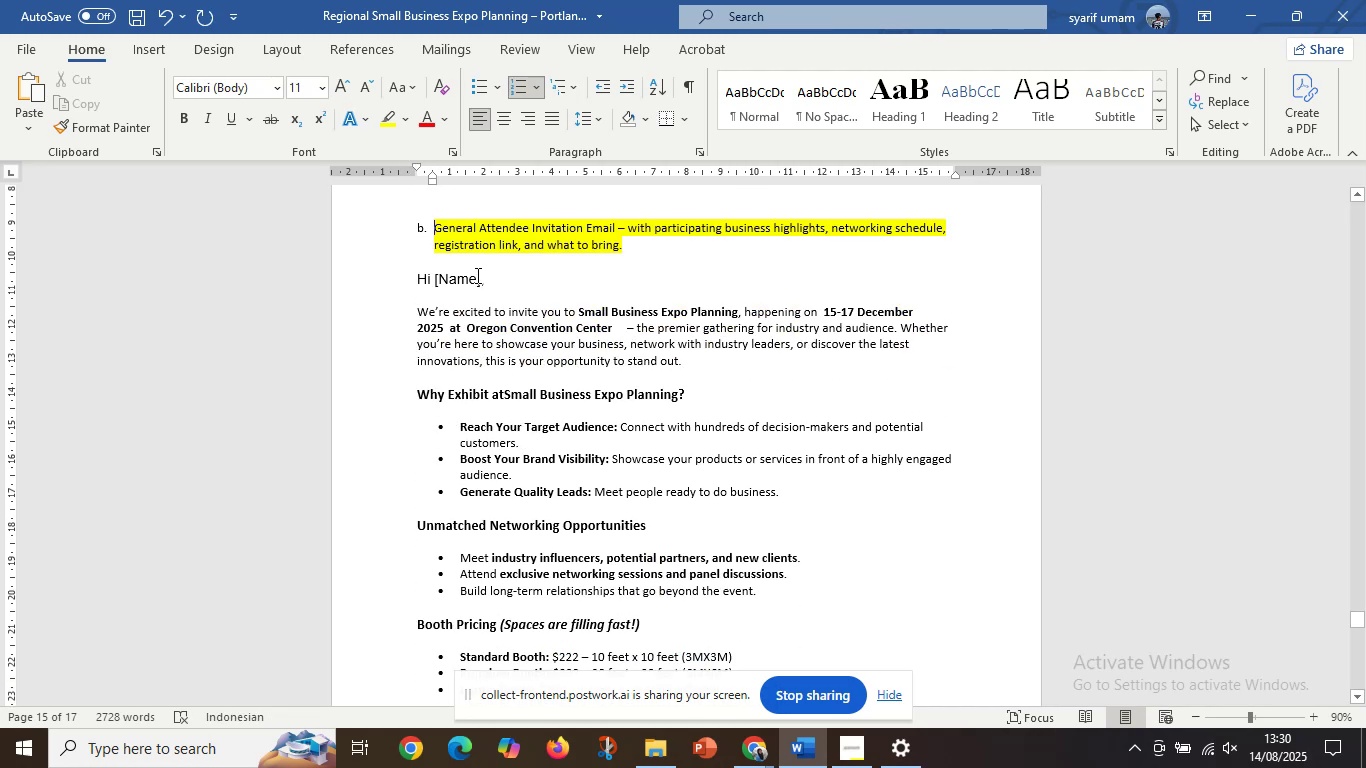 
left_click([454, 271])
 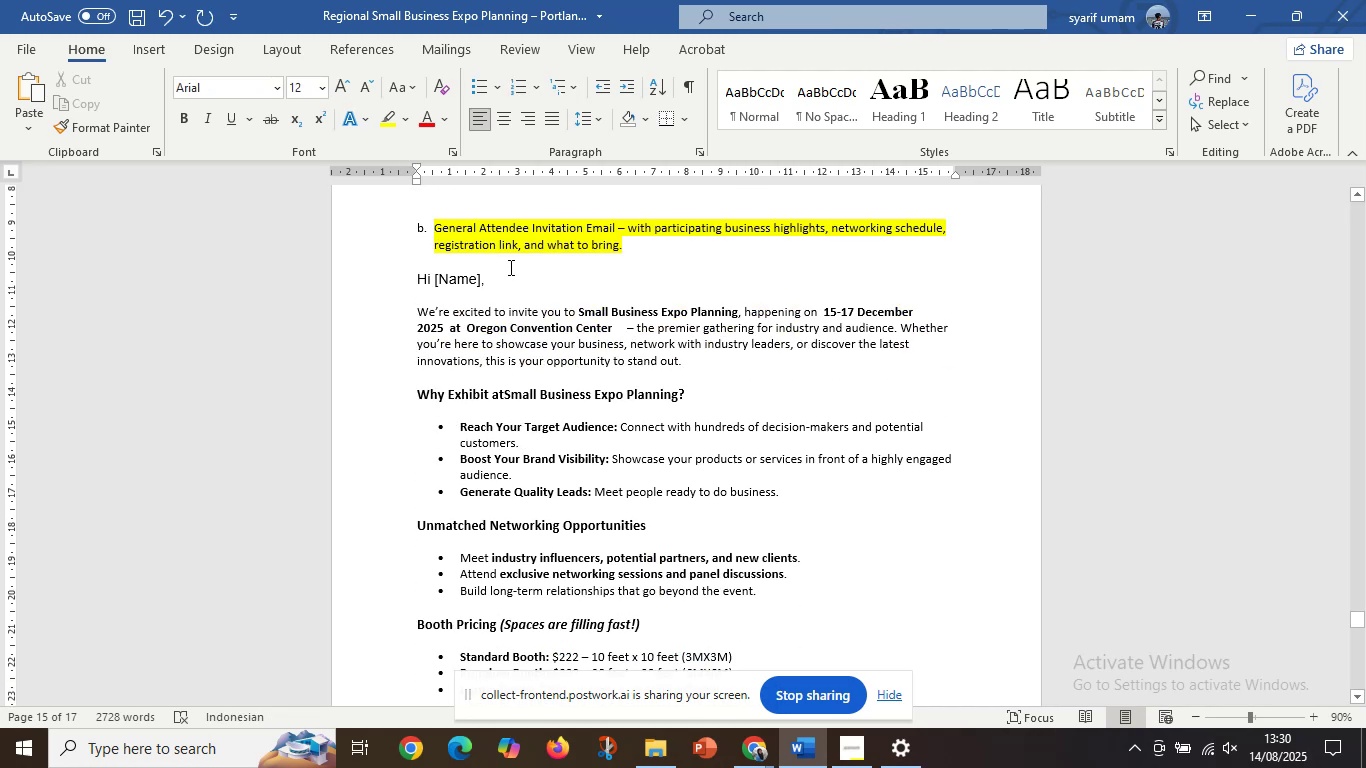 
left_click([485, 303])
 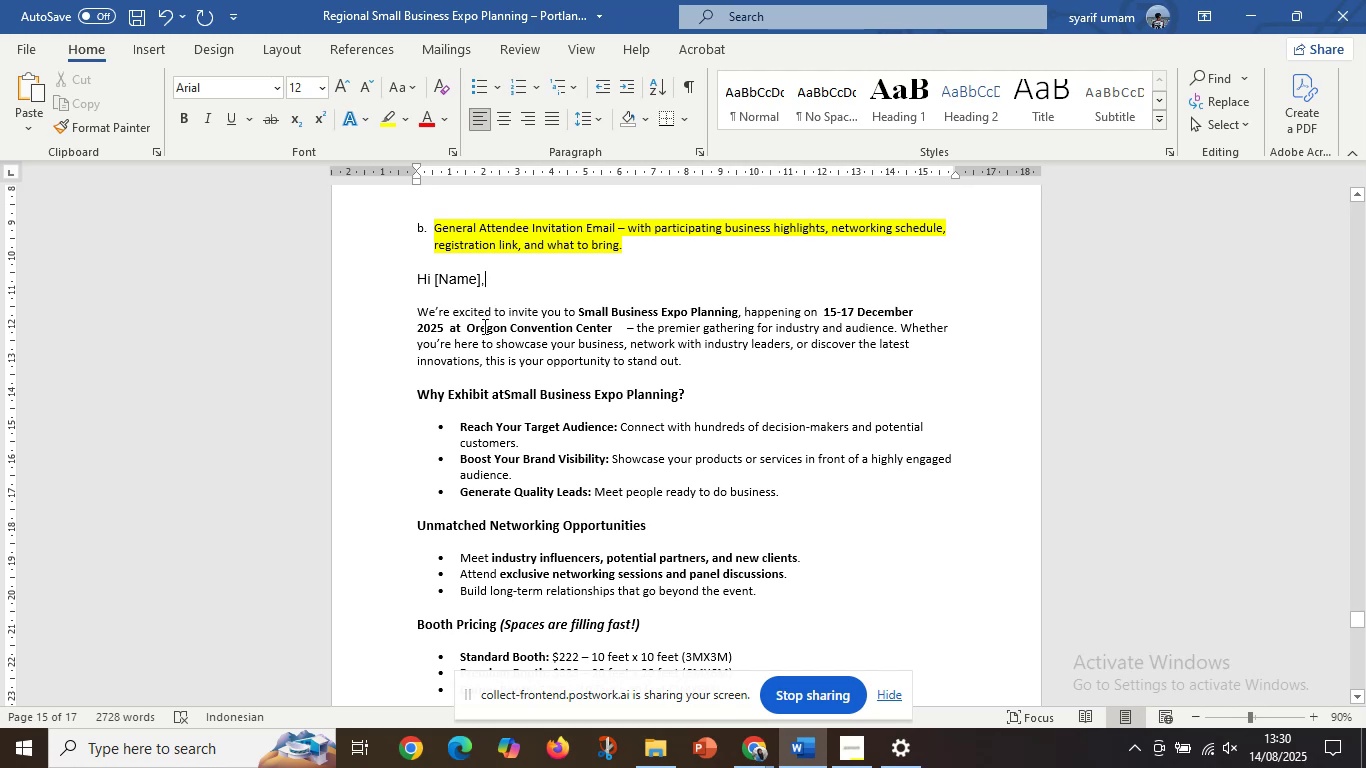 
left_click([484, 341])
 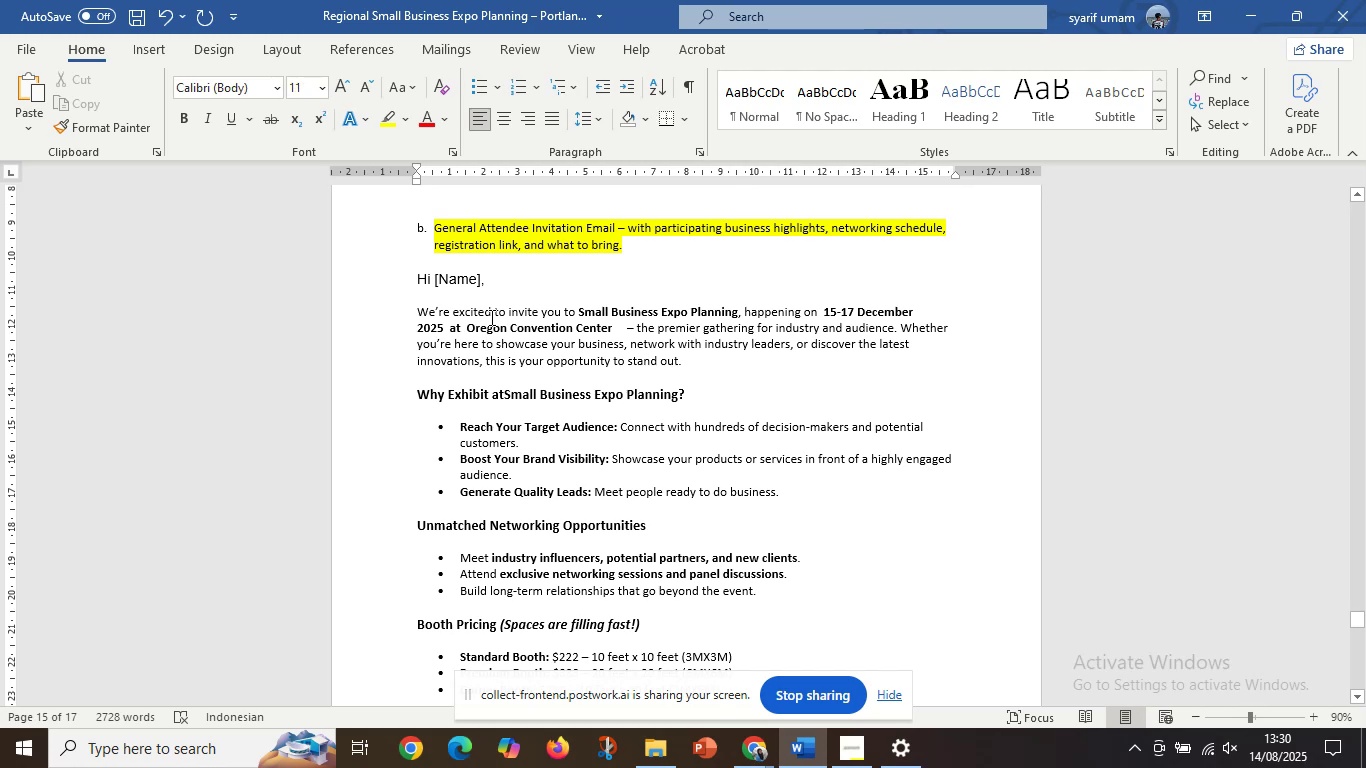 
left_click_drag(start_coordinate=[456, 314], to_coordinate=[406, 314])
 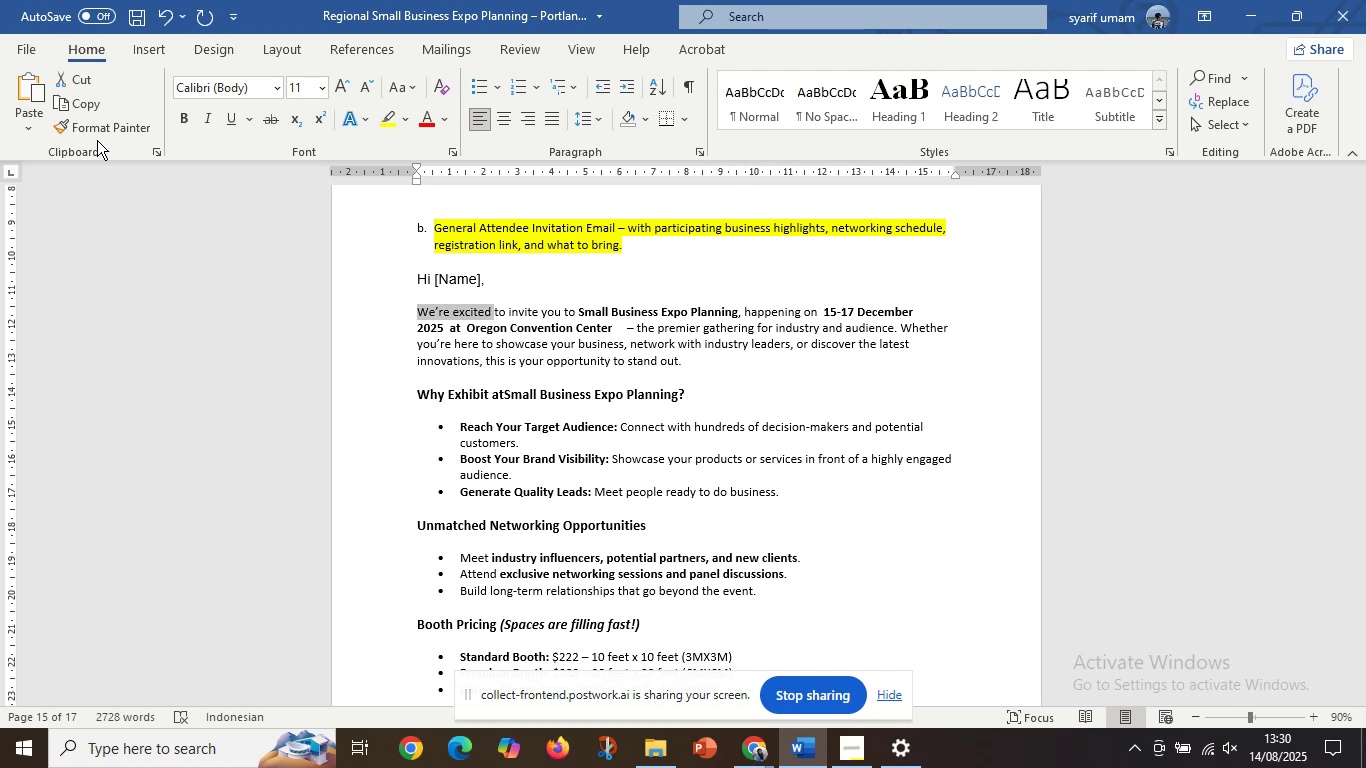 
left_click([89, 134])
 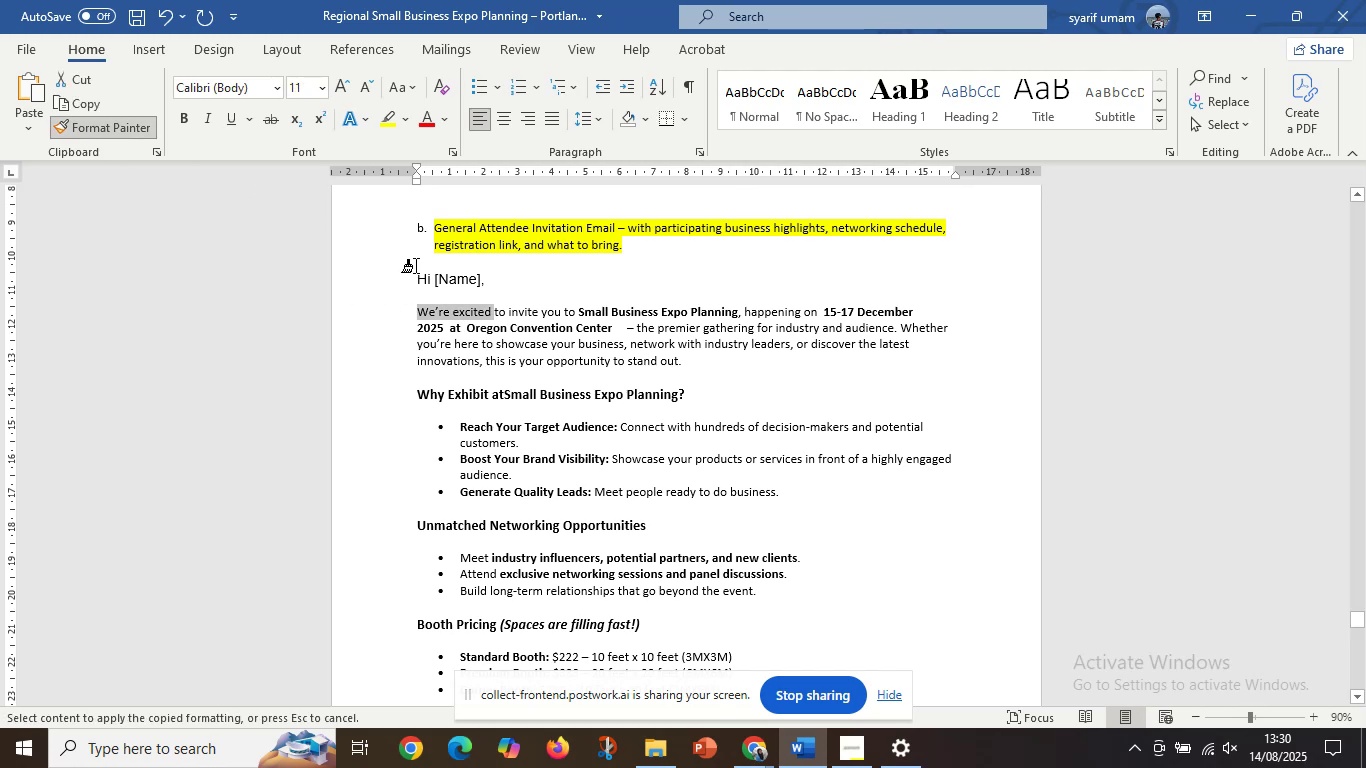 
left_click_drag(start_coordinate=[416, 275], to_coordinate=[496, 276])
 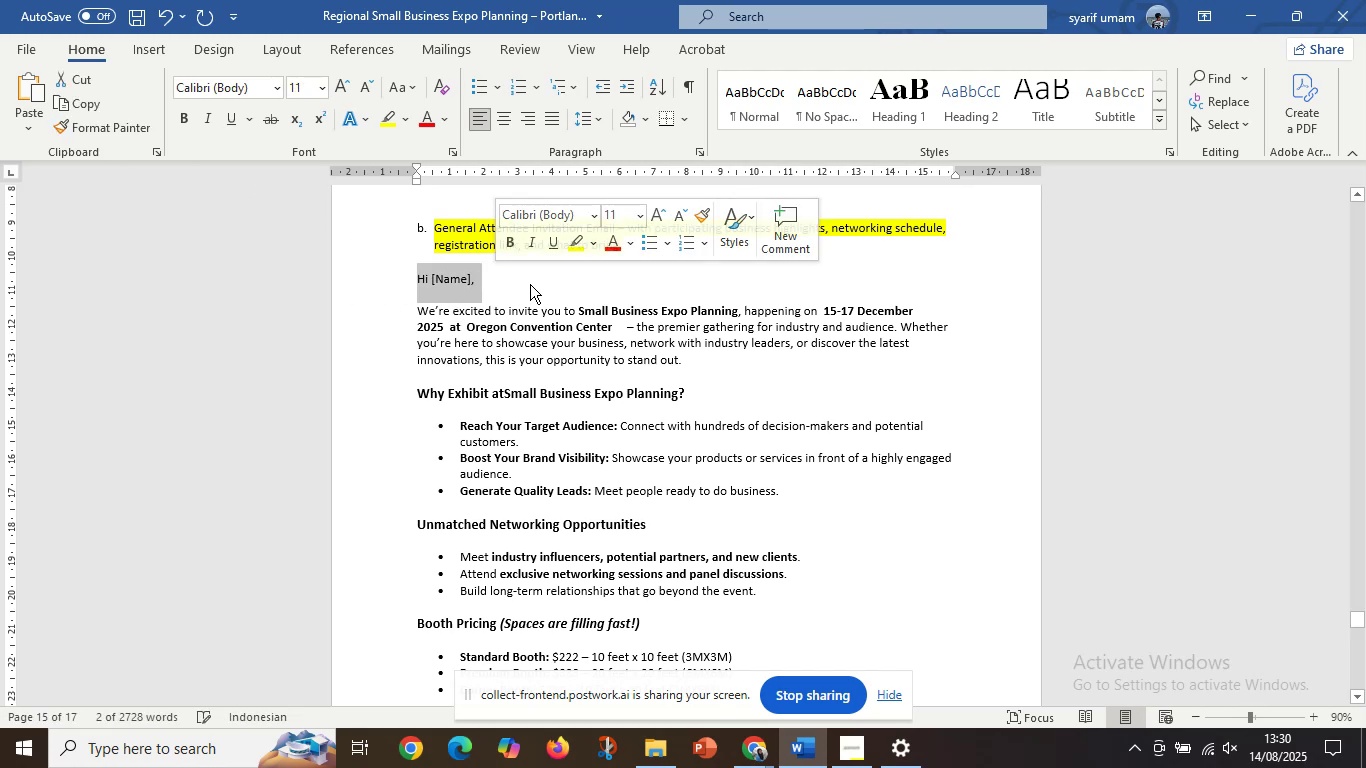 
left_click([530, 284])
 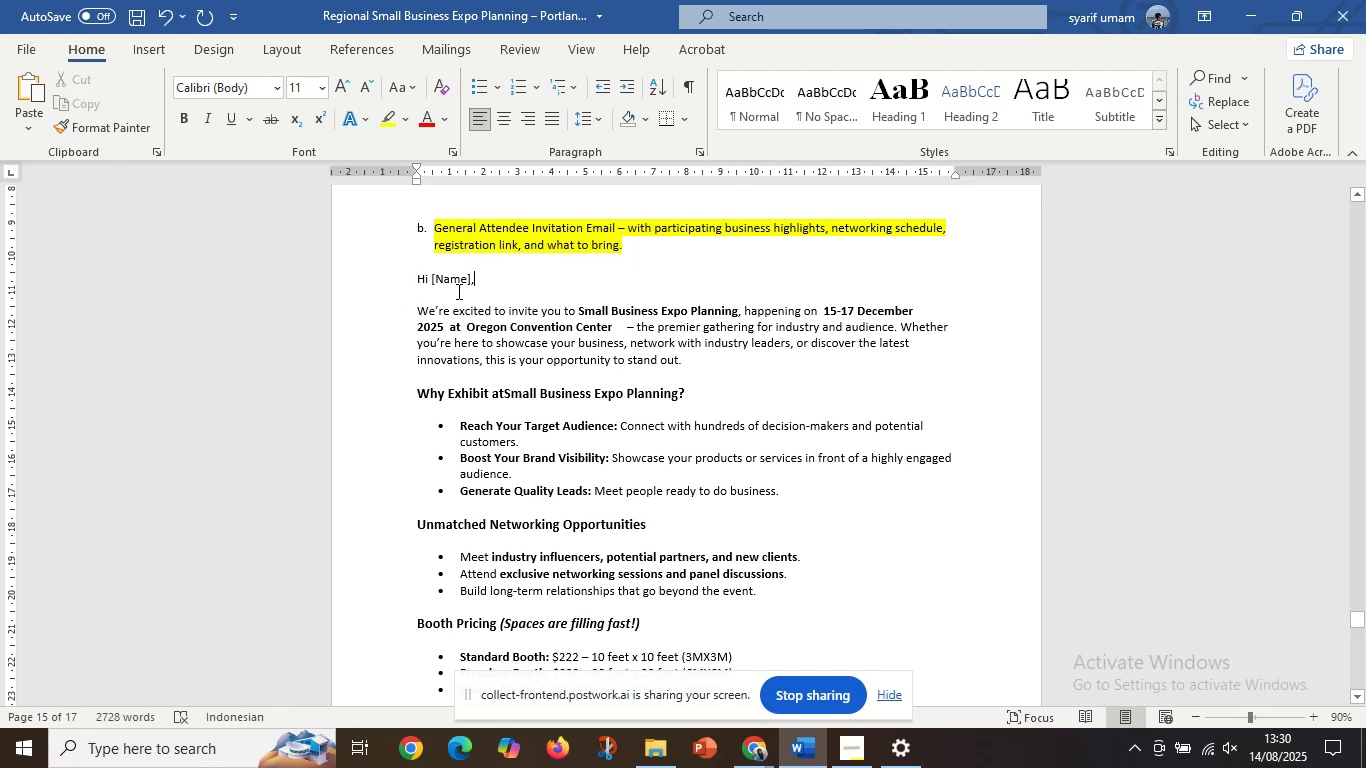 
left_click([456, 293])
 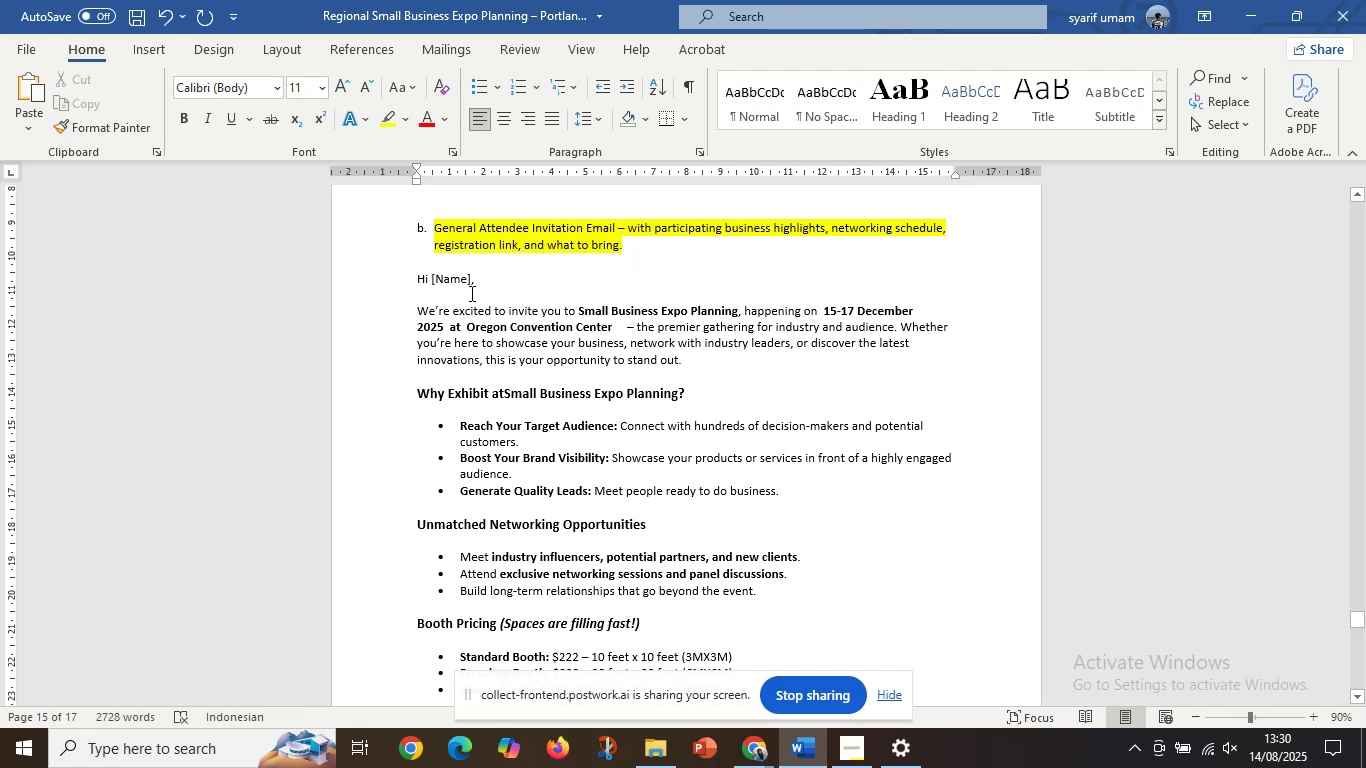 
scroll: coordinate [529, 290], scroll_direction: down, amount: 15.0
 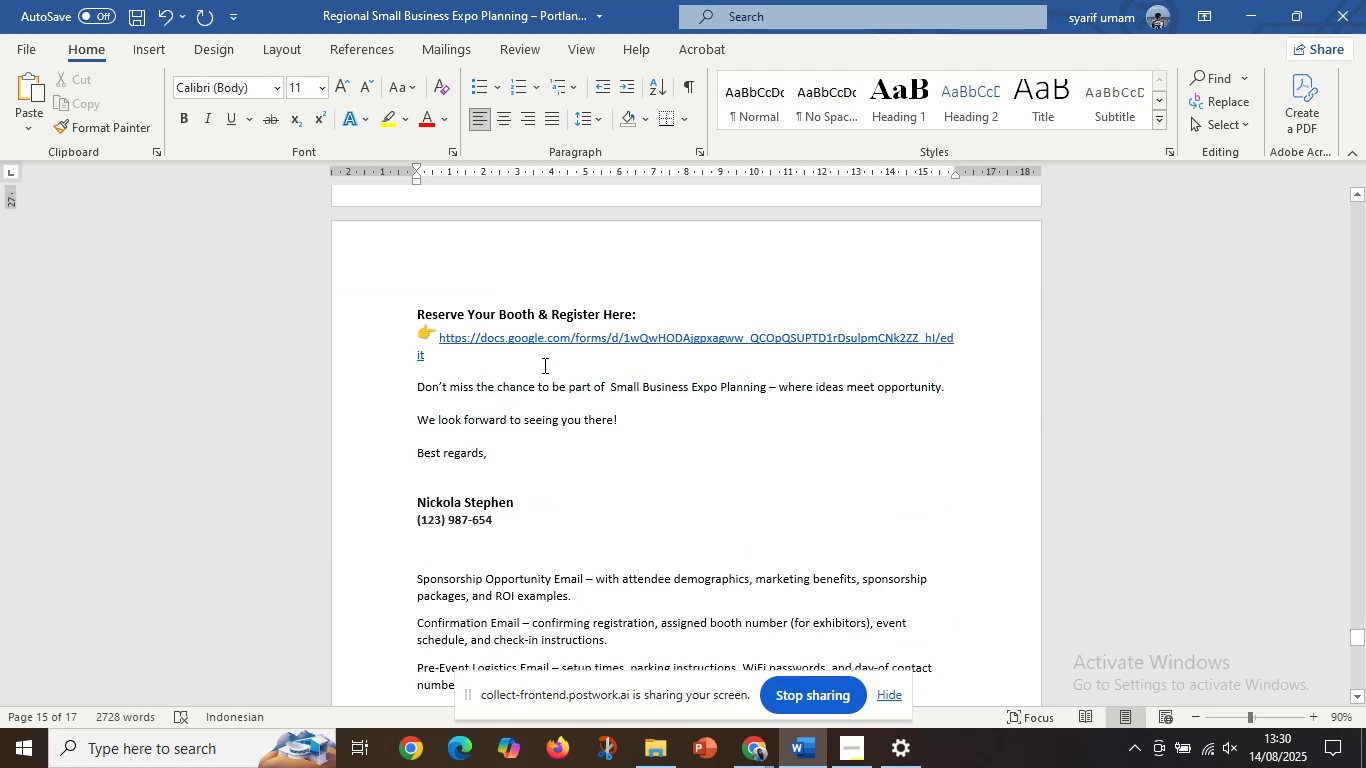 
left_click([465, 368])
 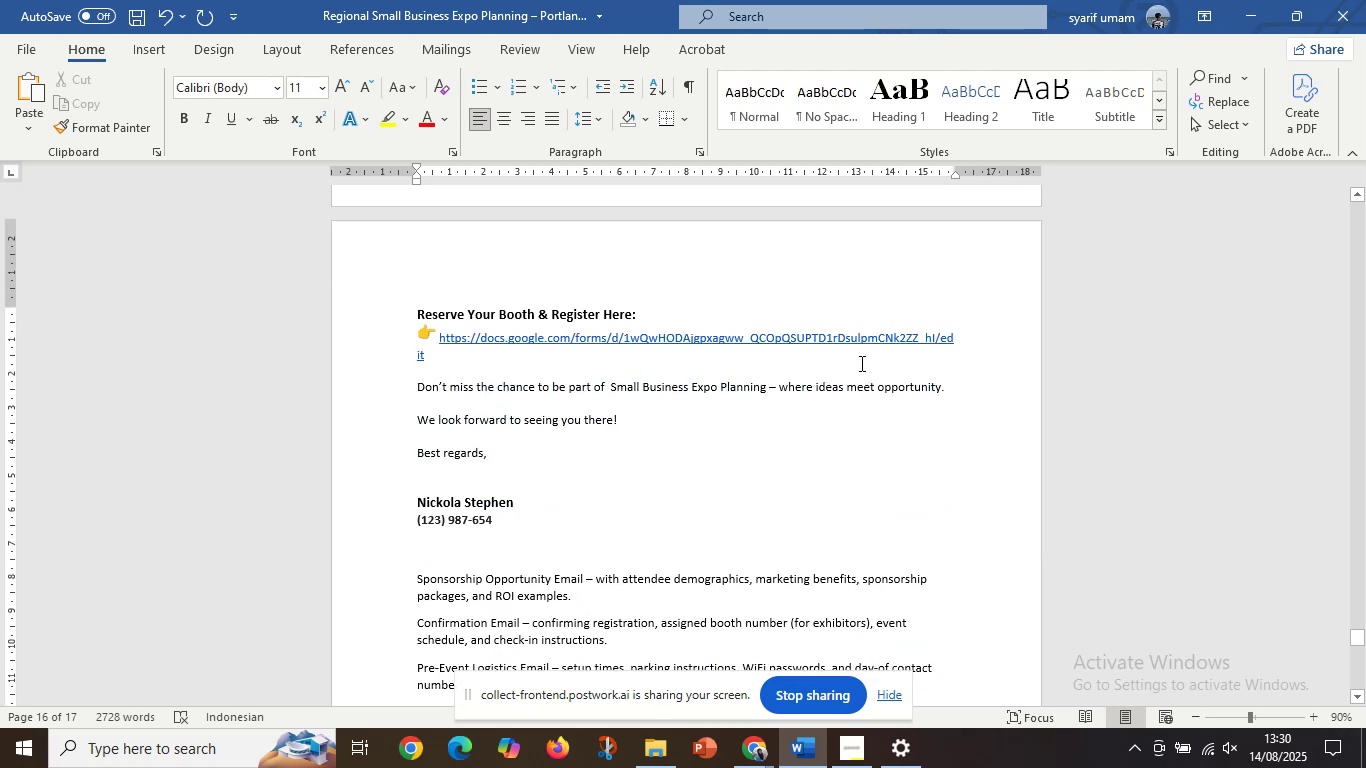 
left_click([872, 363])
 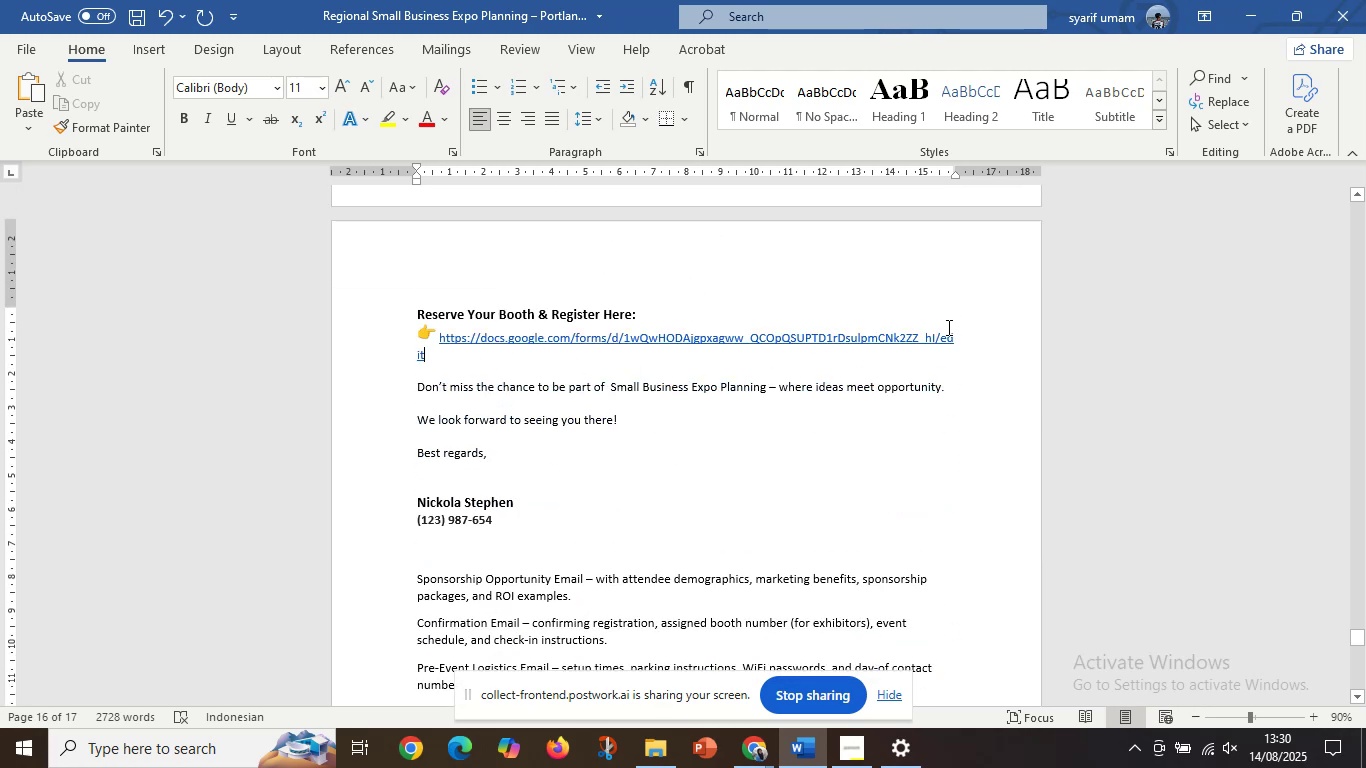 
left_click([923, 340])
 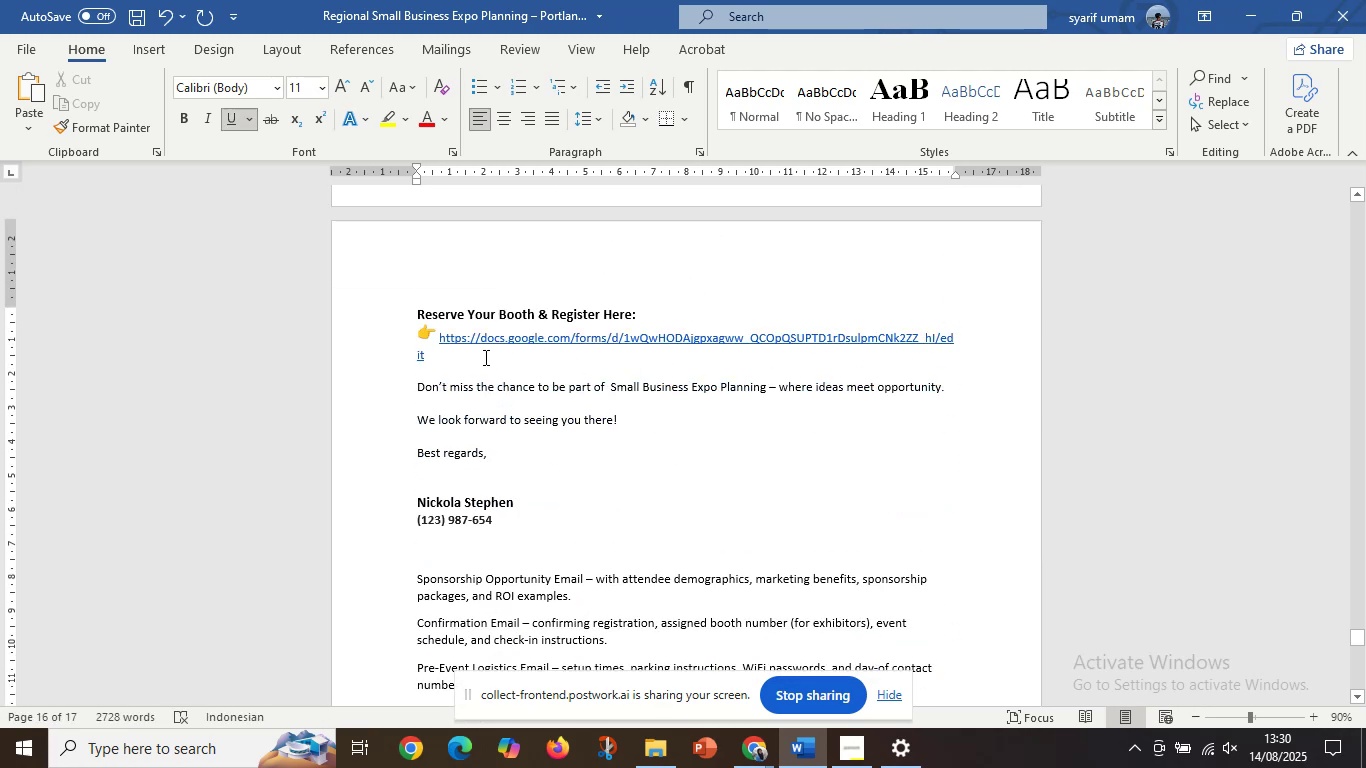 
left_click([471, 362])
 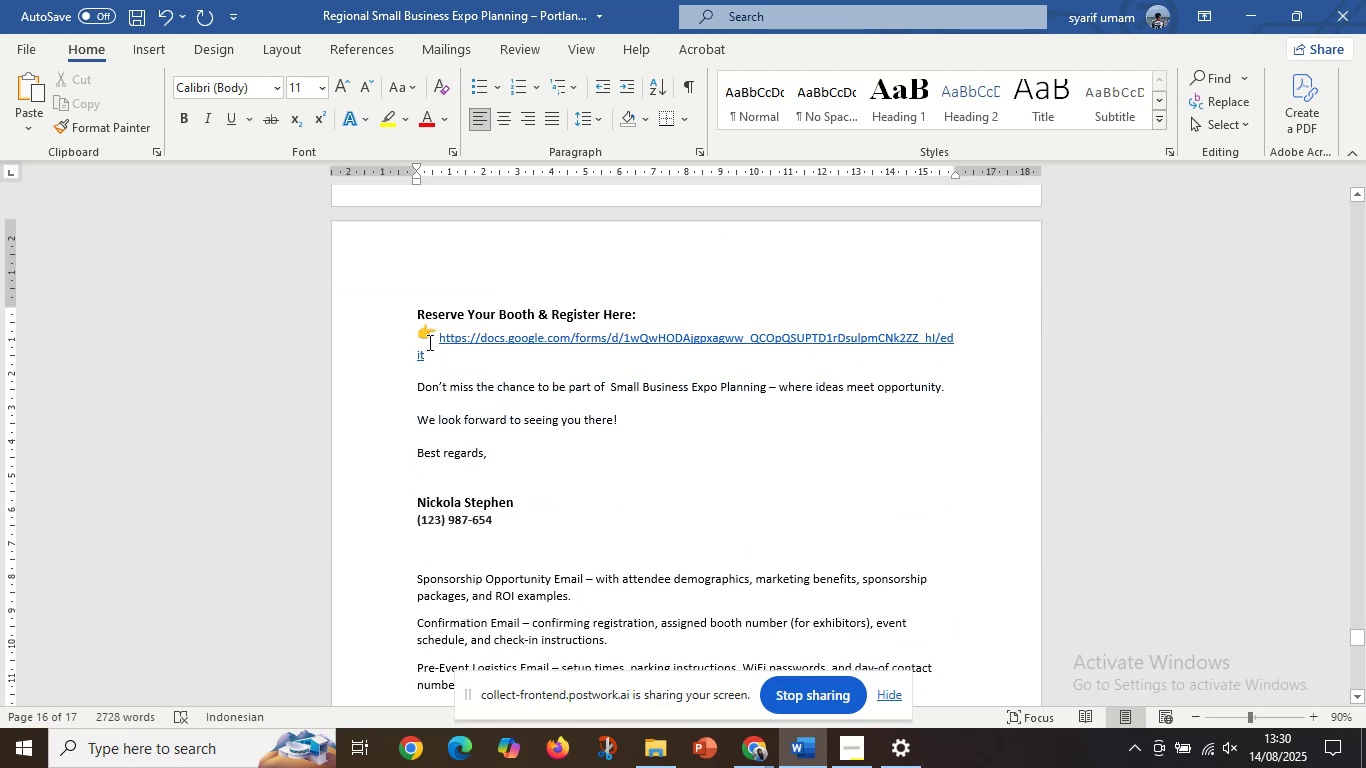 
left_click([425, 335])
 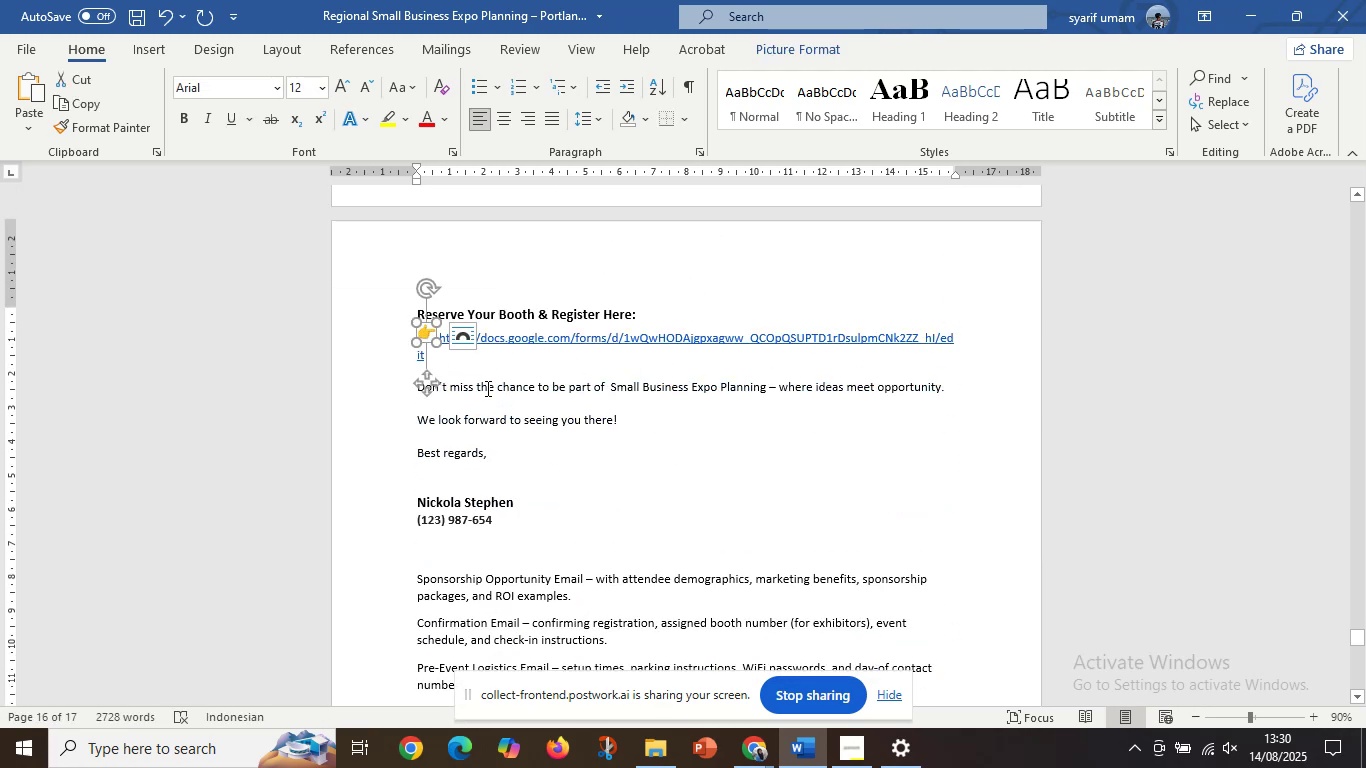 
left_click([505, 394])
 